 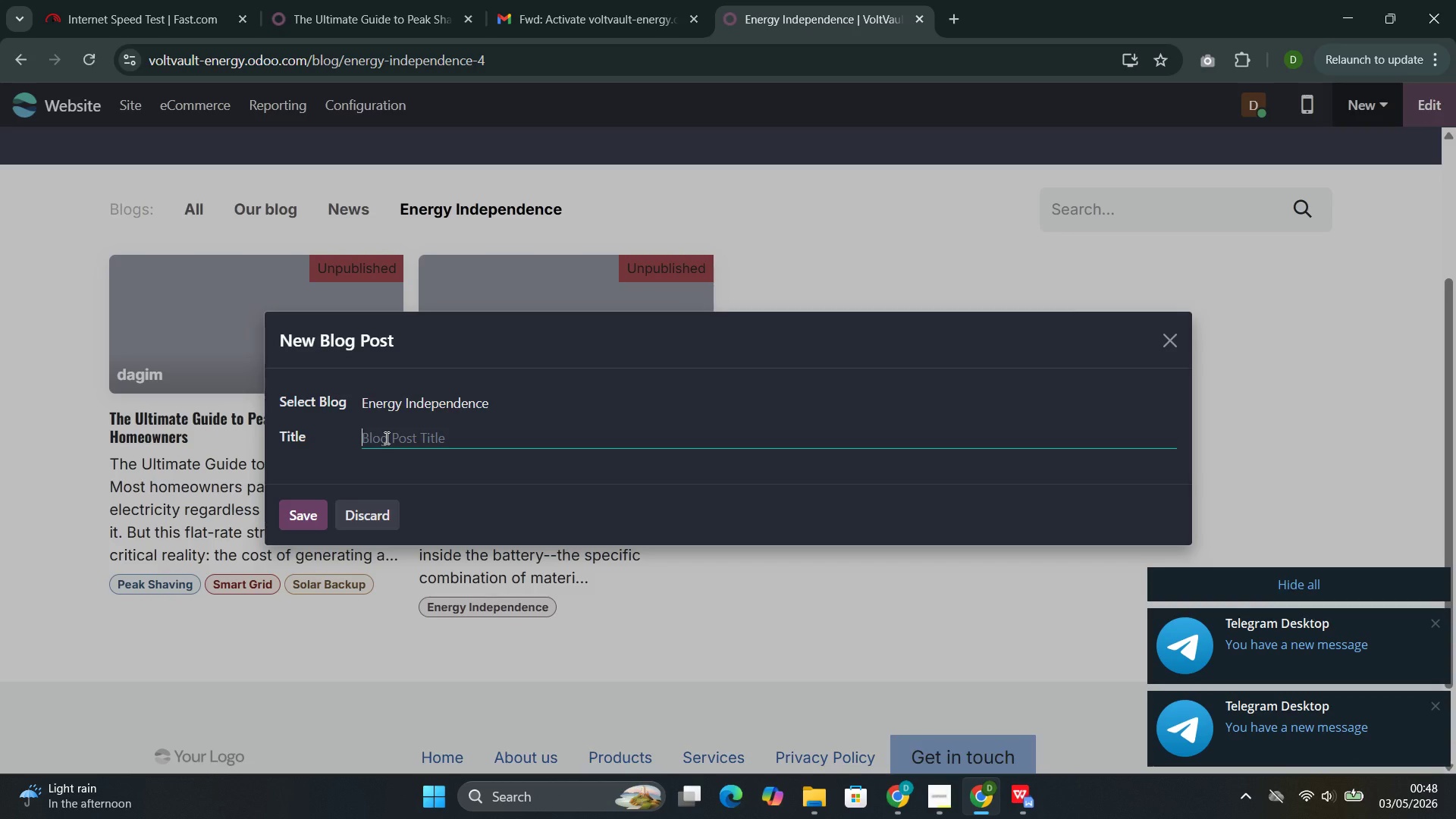 
type(How to)
 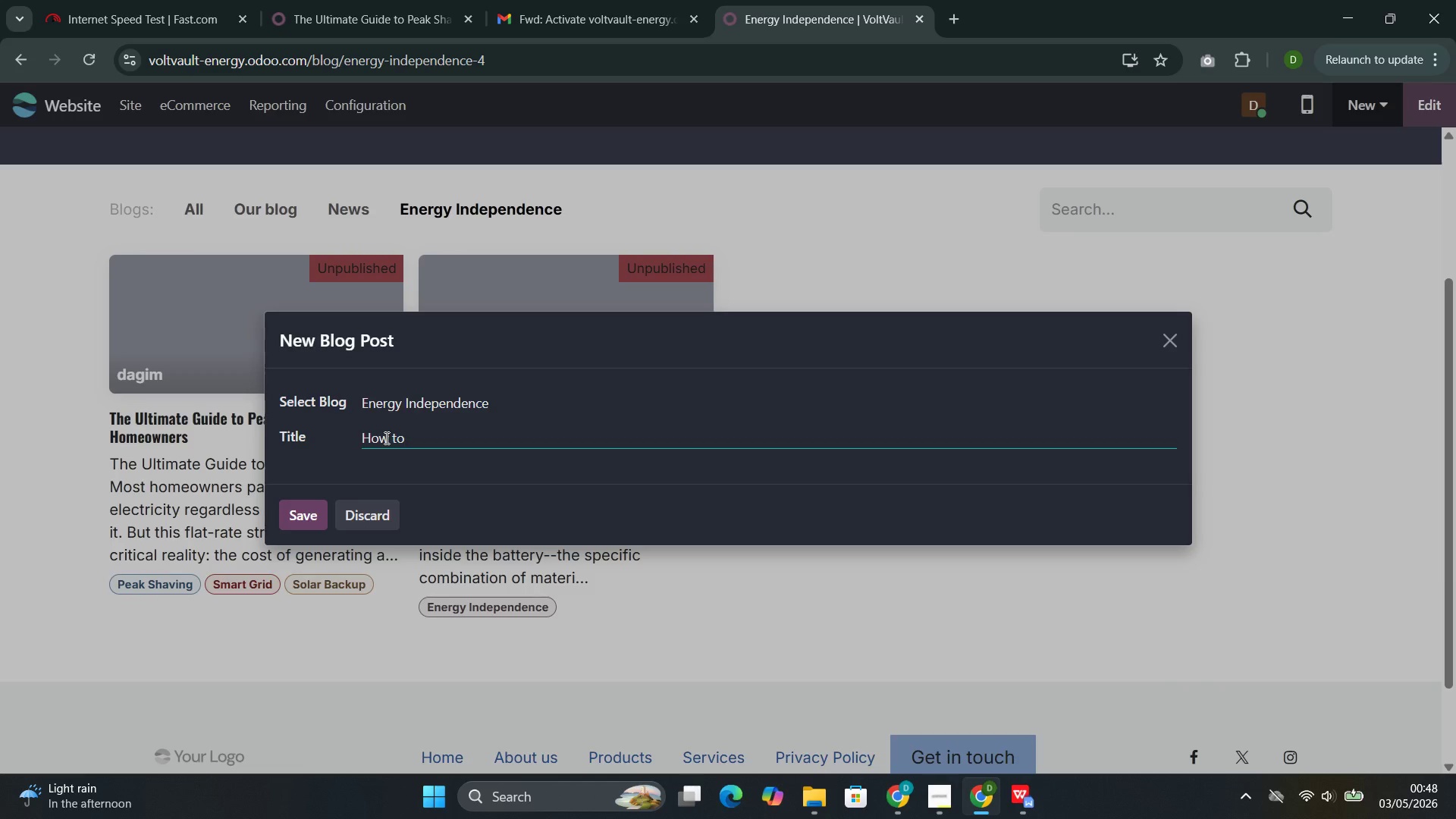 
wait(7.56)
 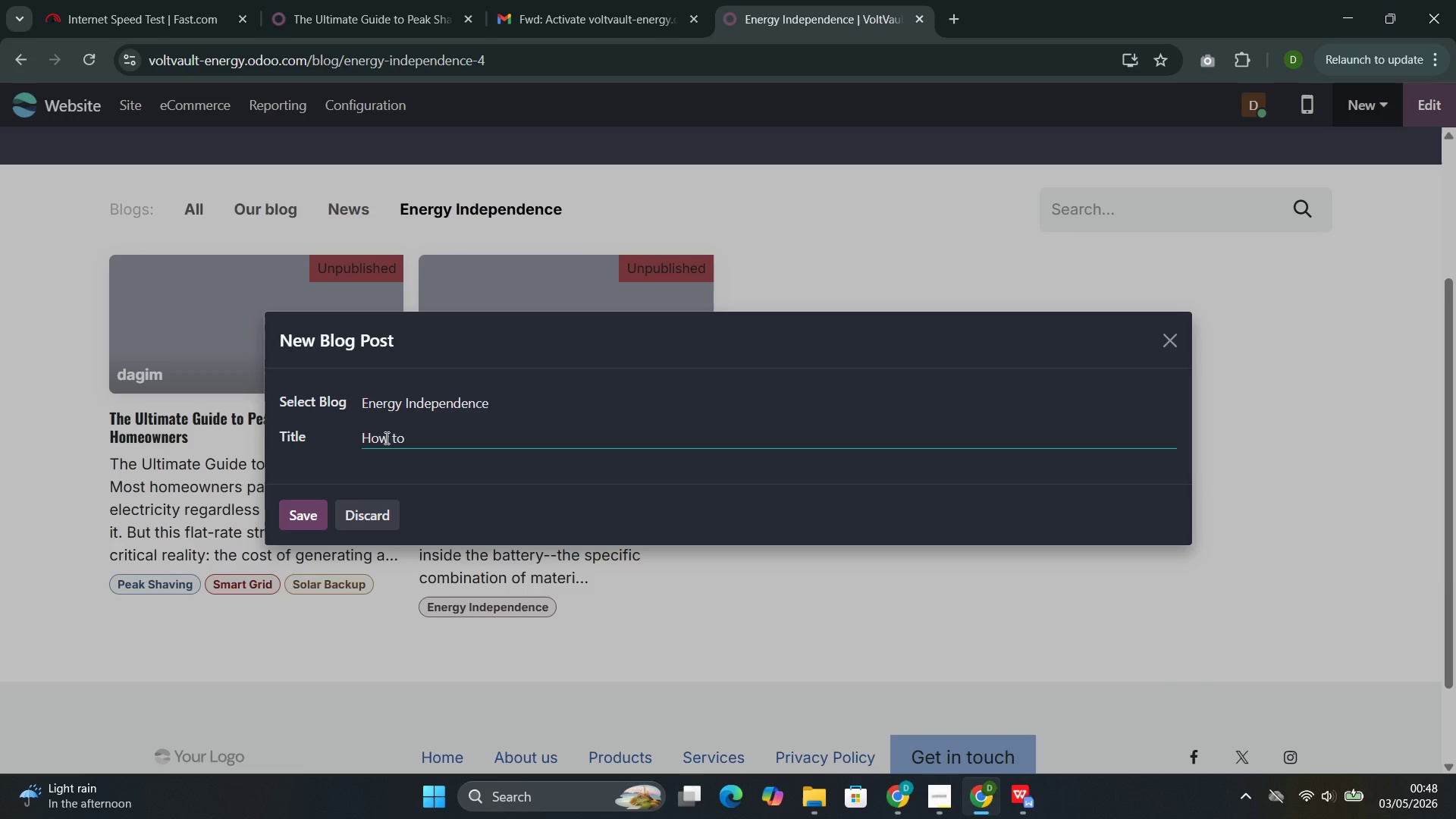 
type( Achieve 100% Energy Independe)
 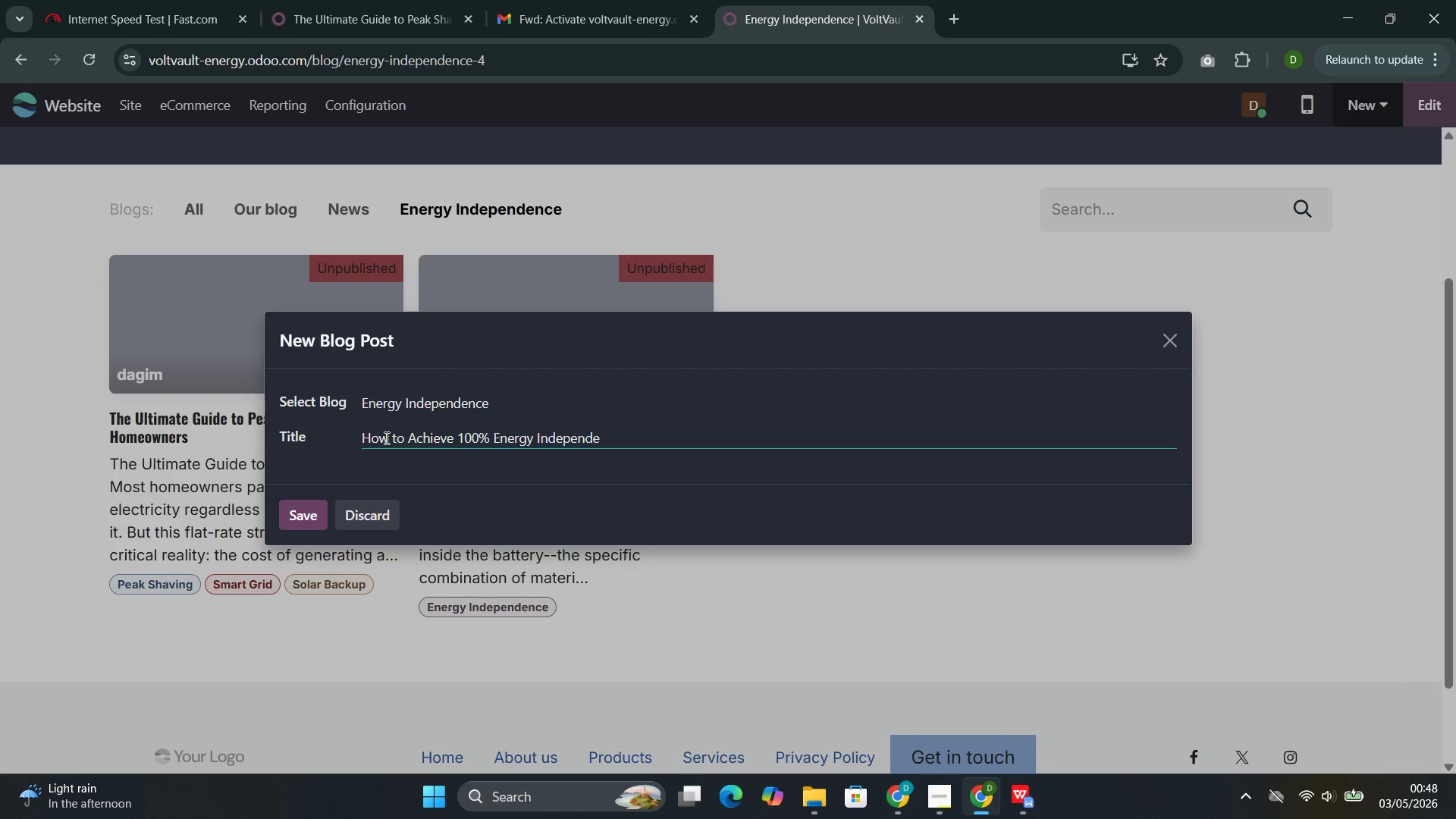 
type(nce With)
 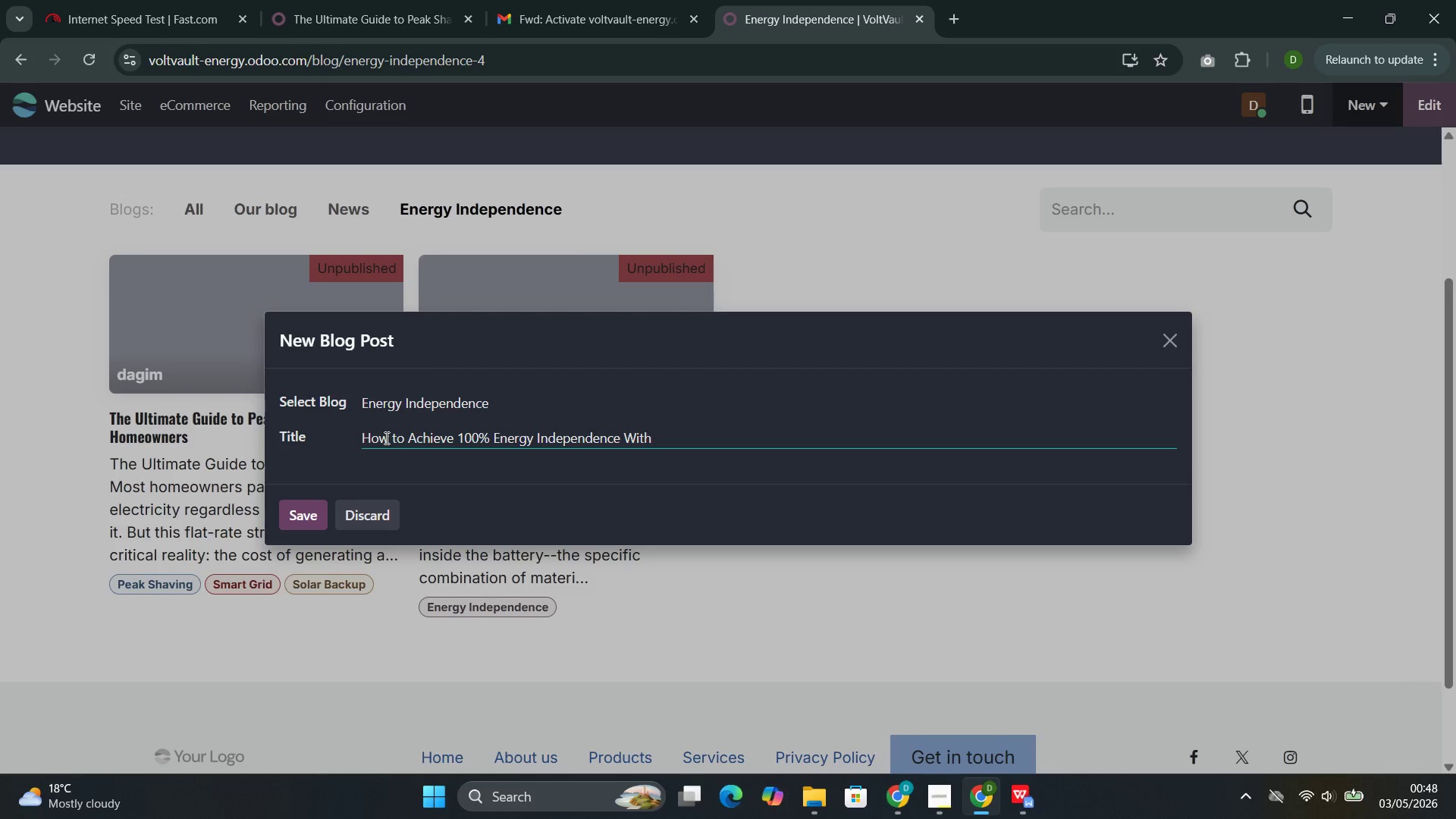 
type( Solar )
 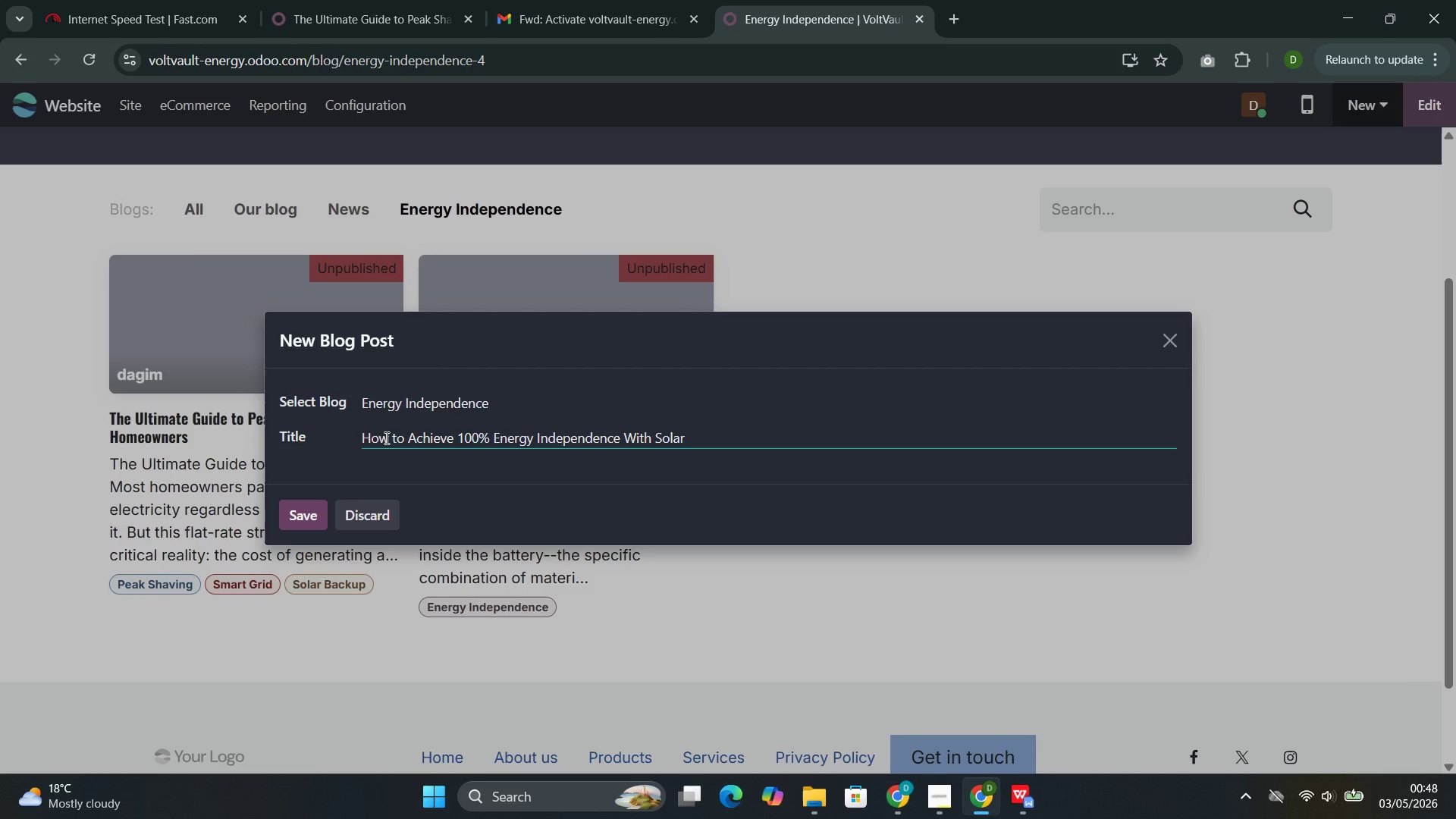 
left_click([309, 523])
 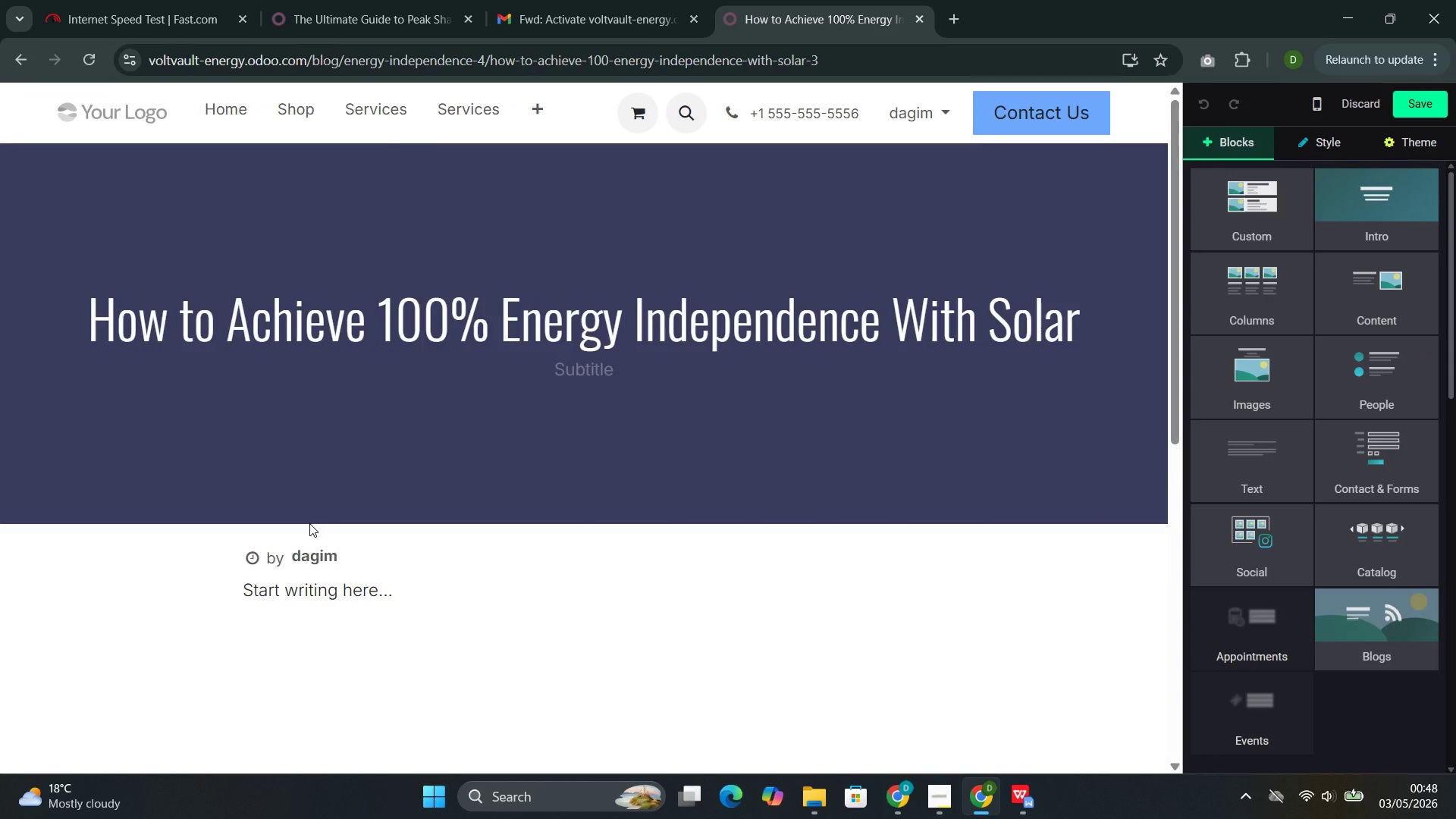 
wait(6.52)
 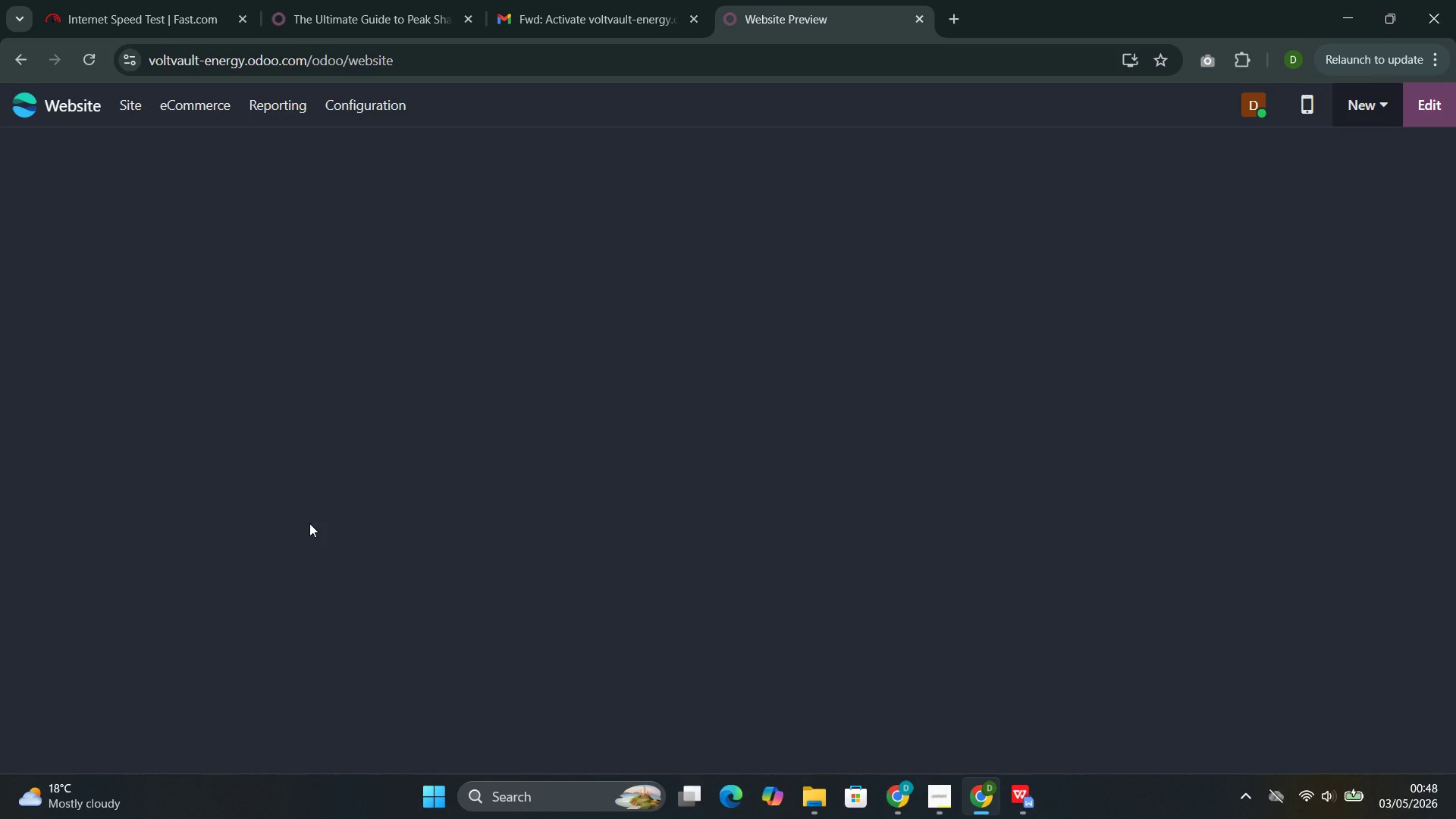 
left_click([1230, 232])
 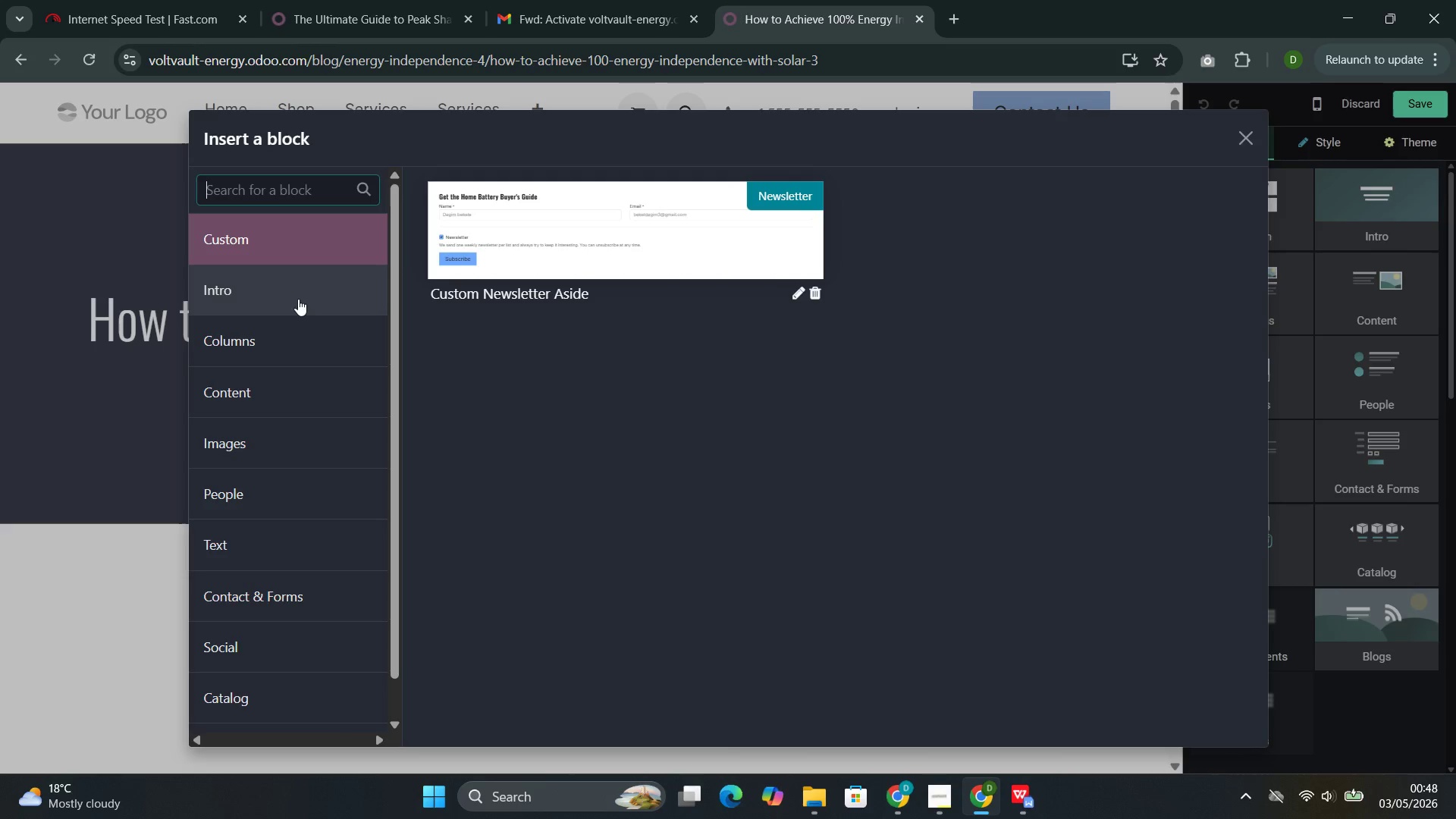 
left_click([294, 293])
 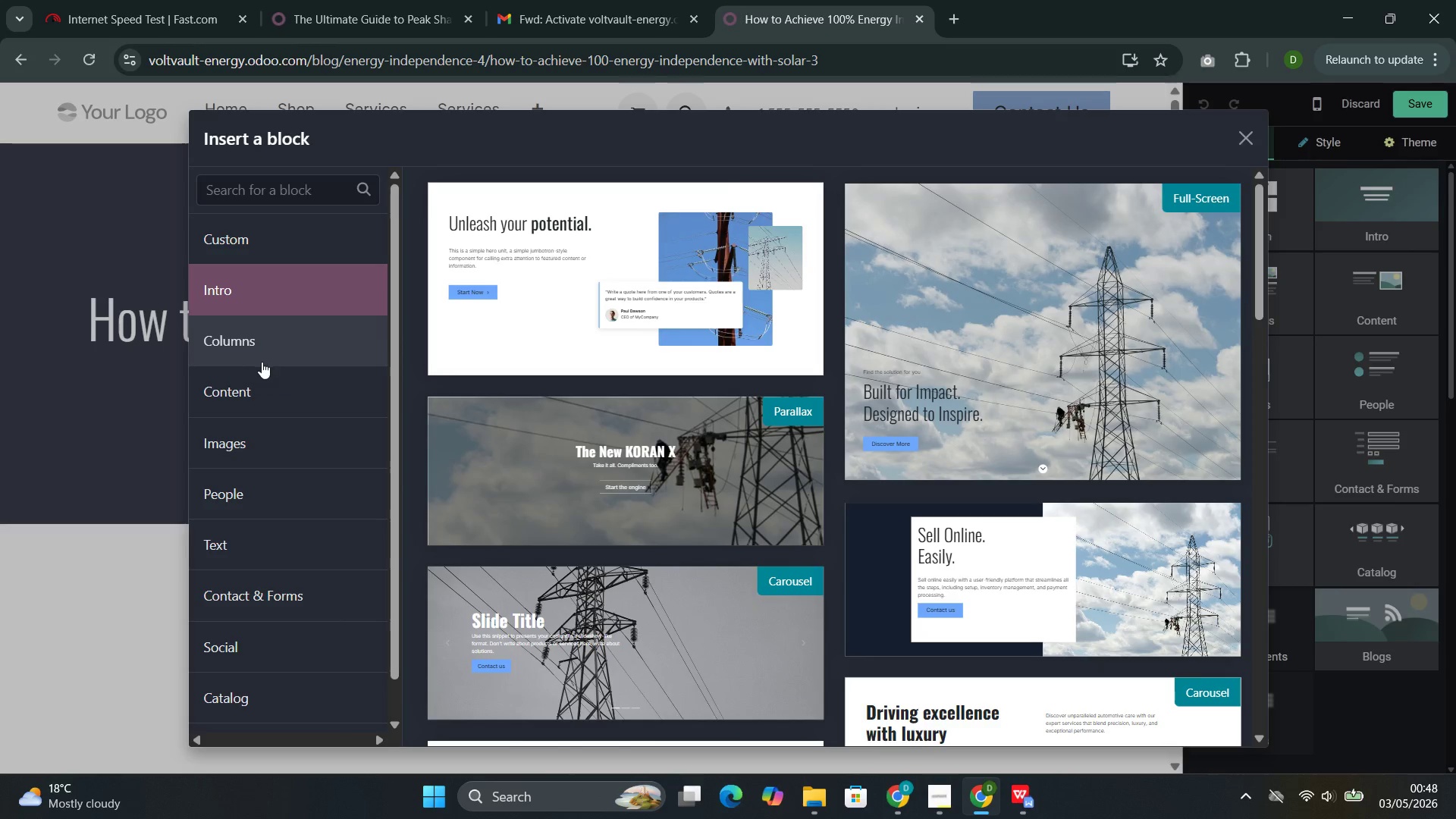 
left_click([266, 383])
 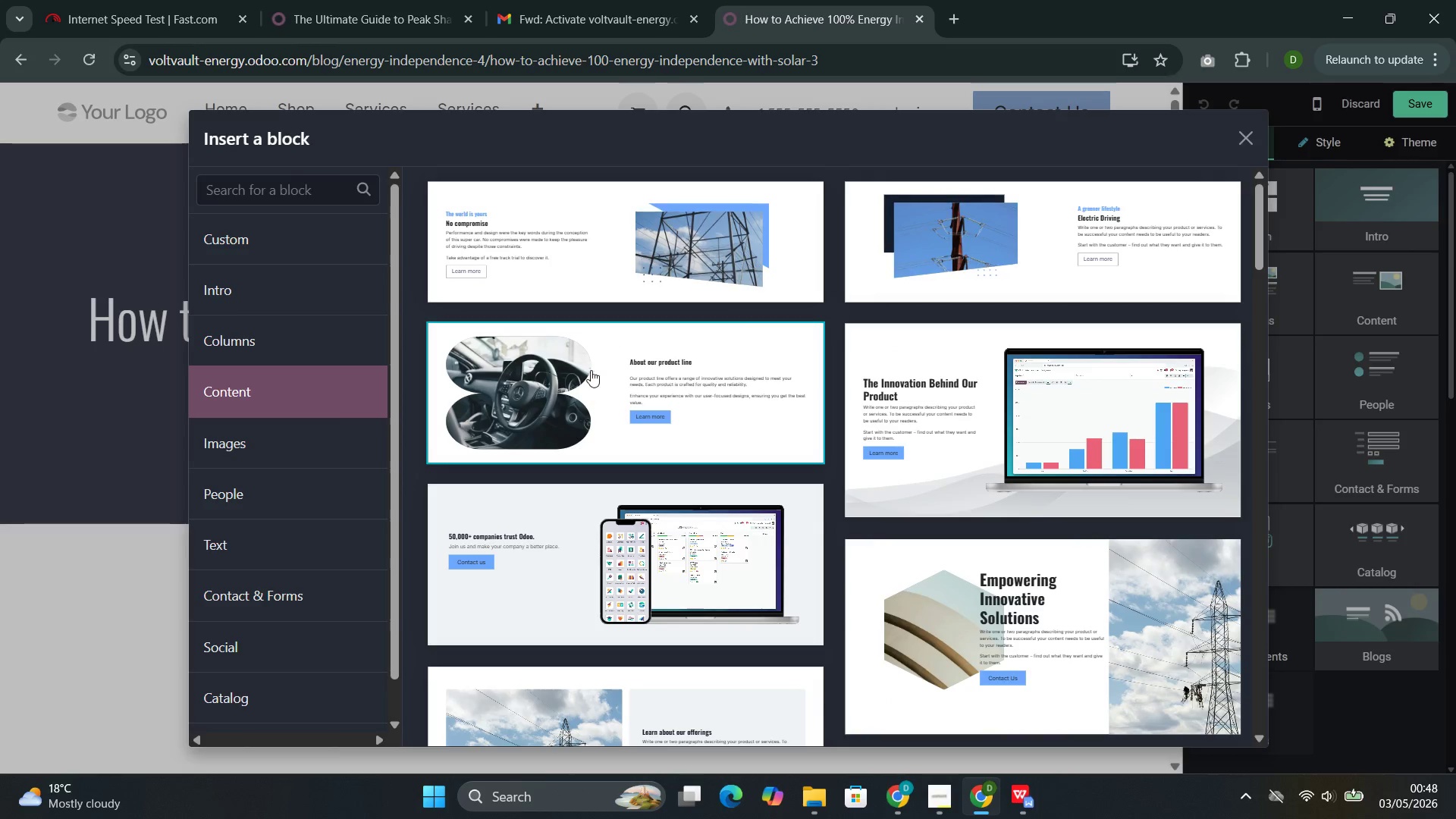 
left_click([592, 387])
 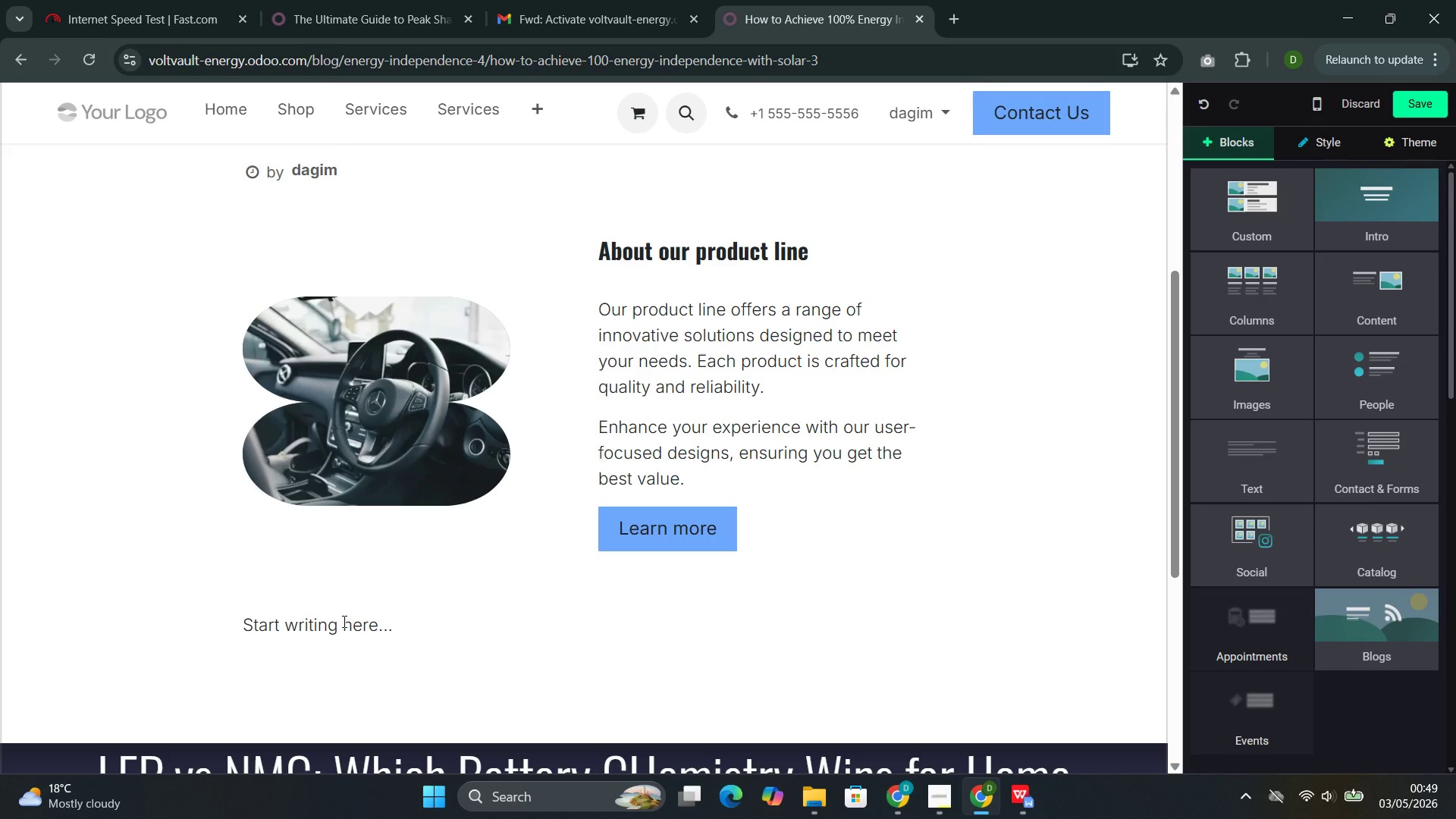 
double_click([340, 625])
 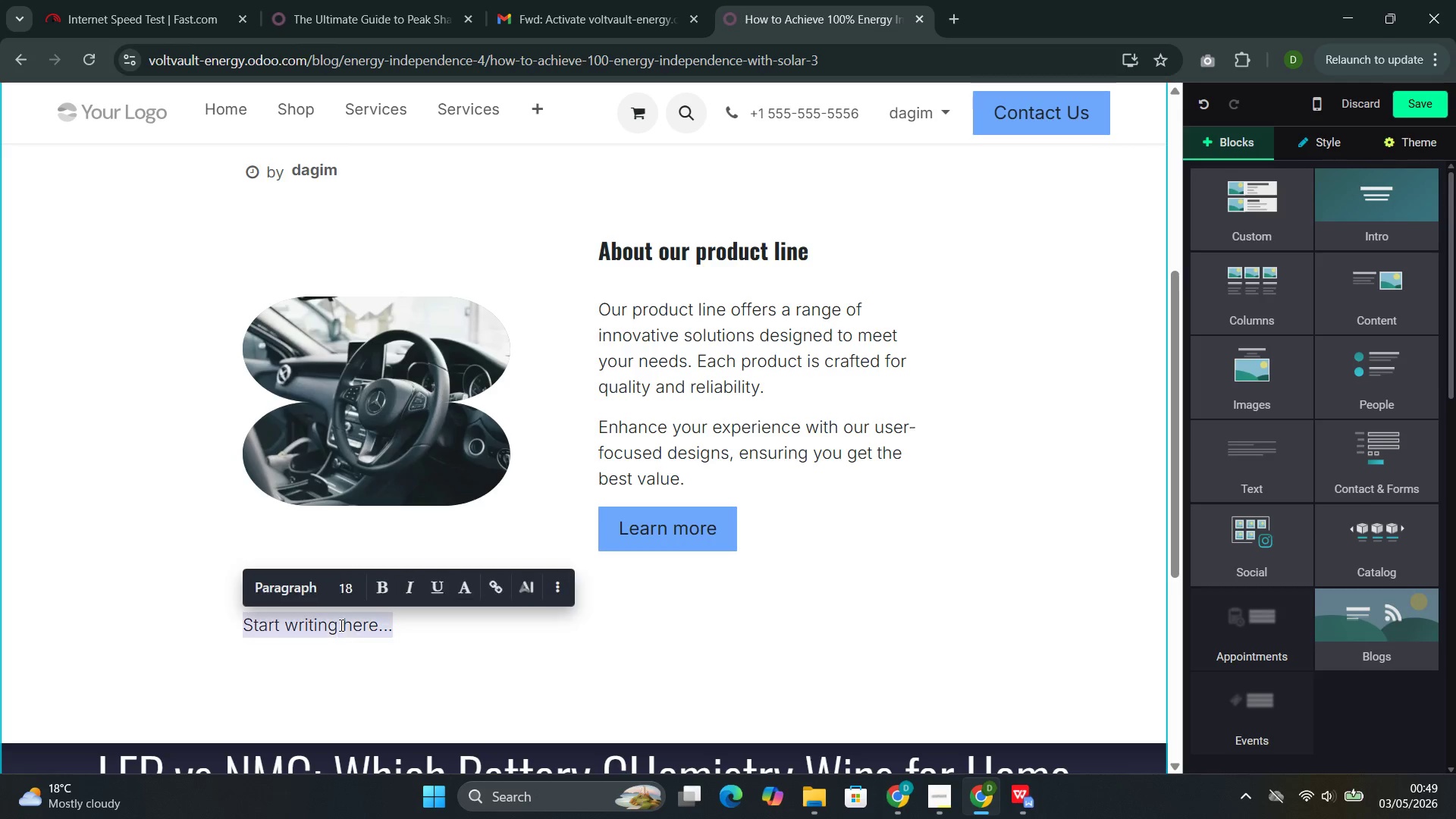 
triple_click([340, 625])
 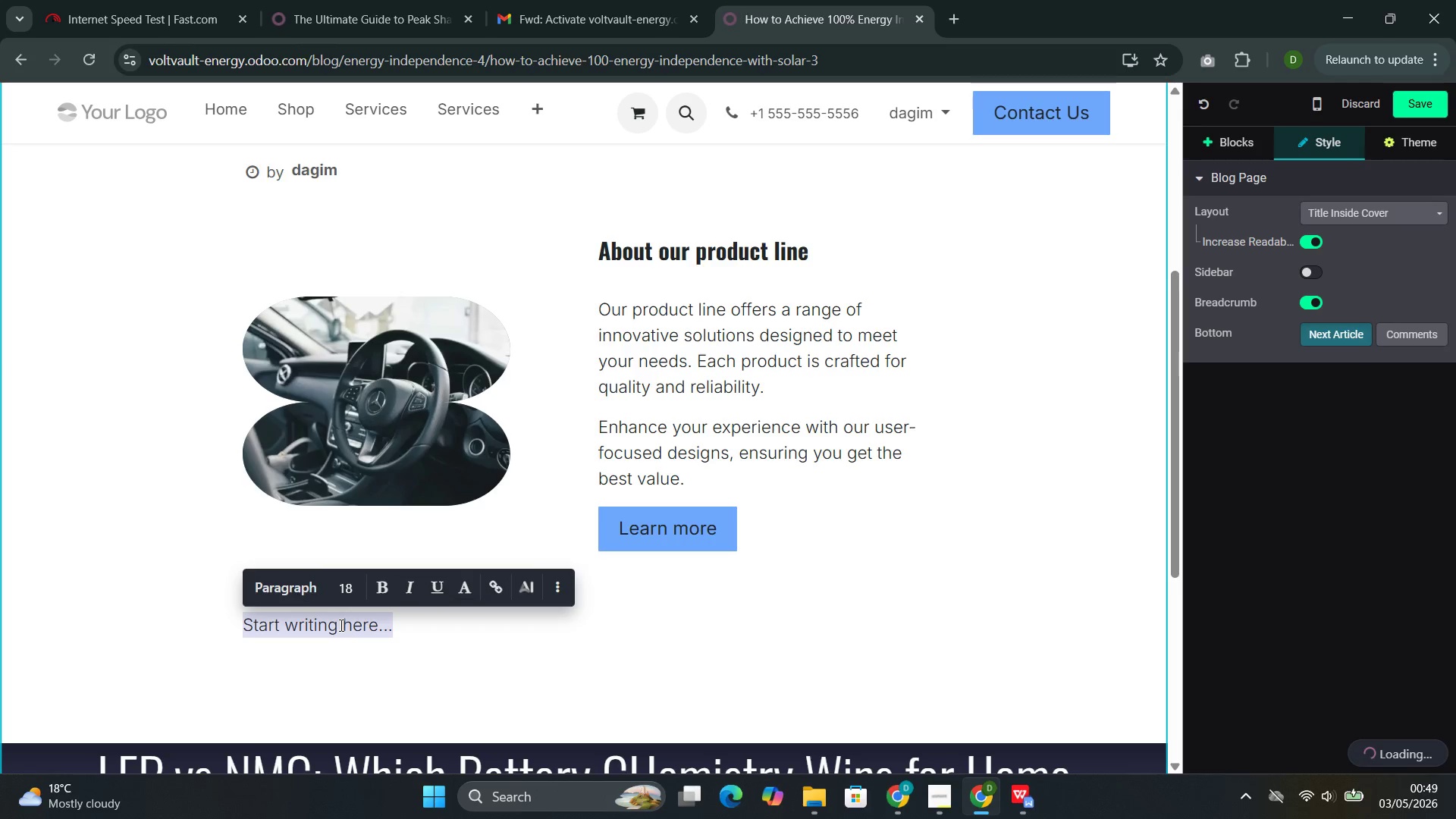 
key(Backspace)
 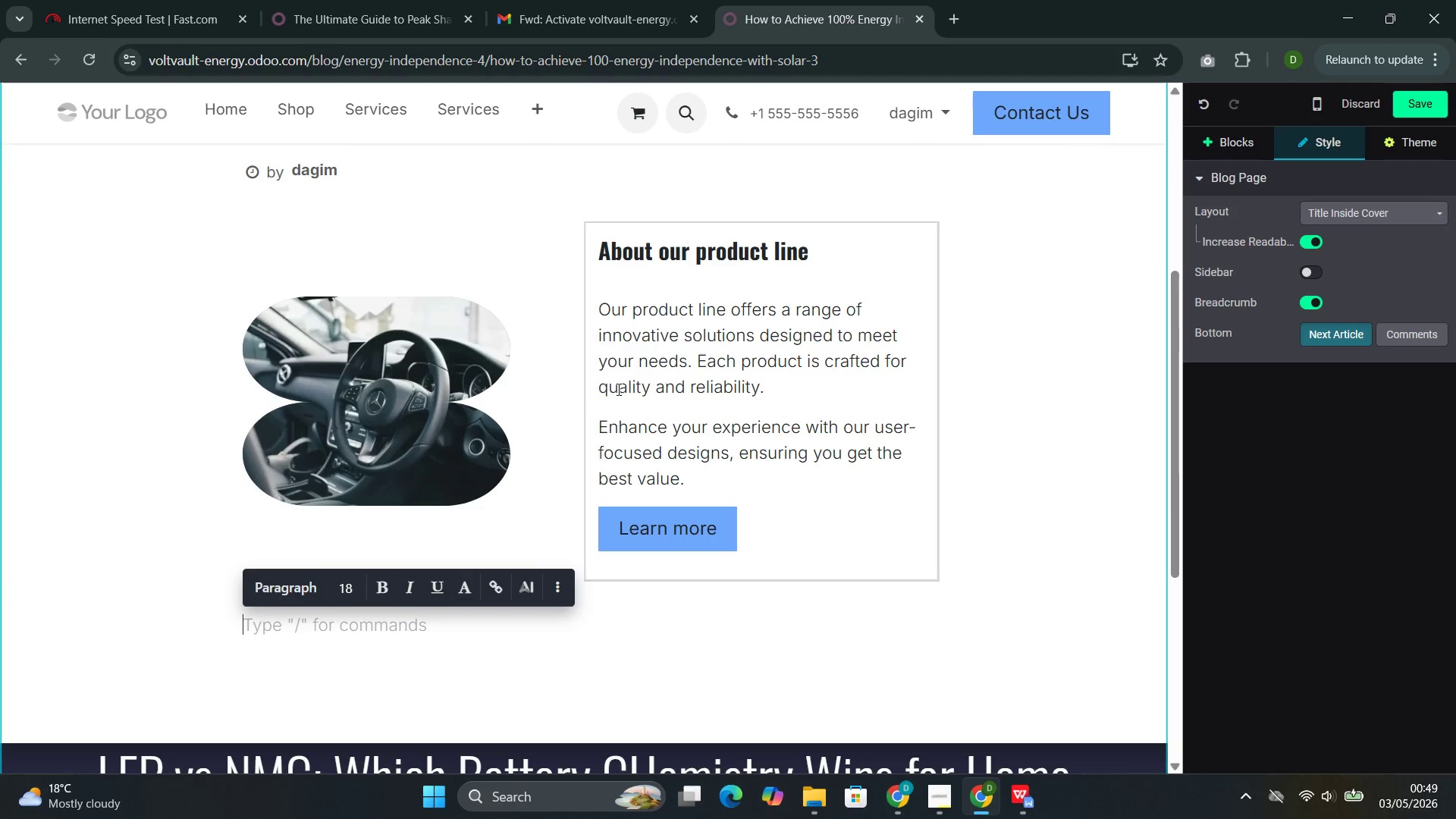 
left_click([683, 388])
 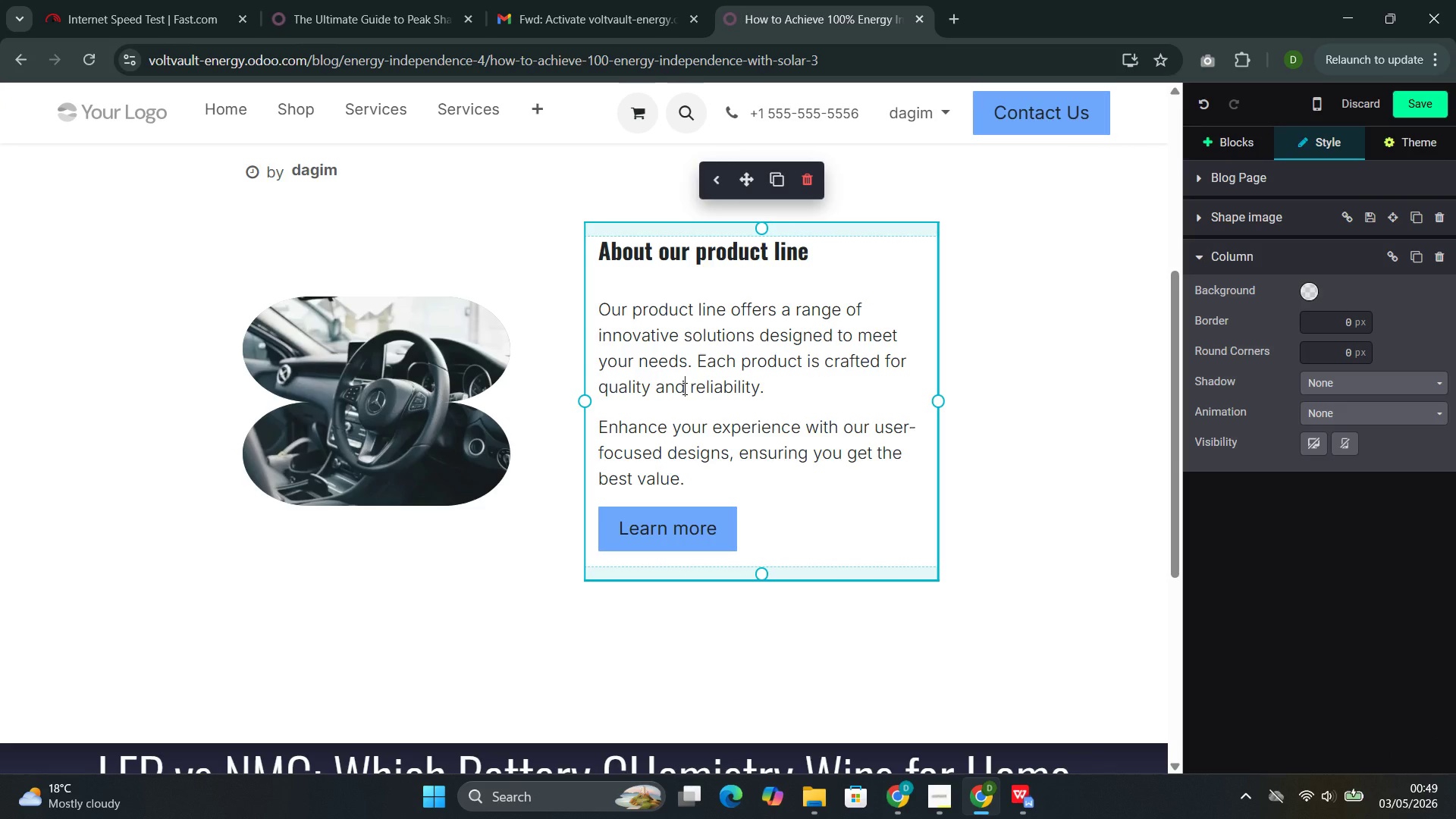 
wait(10.61)
 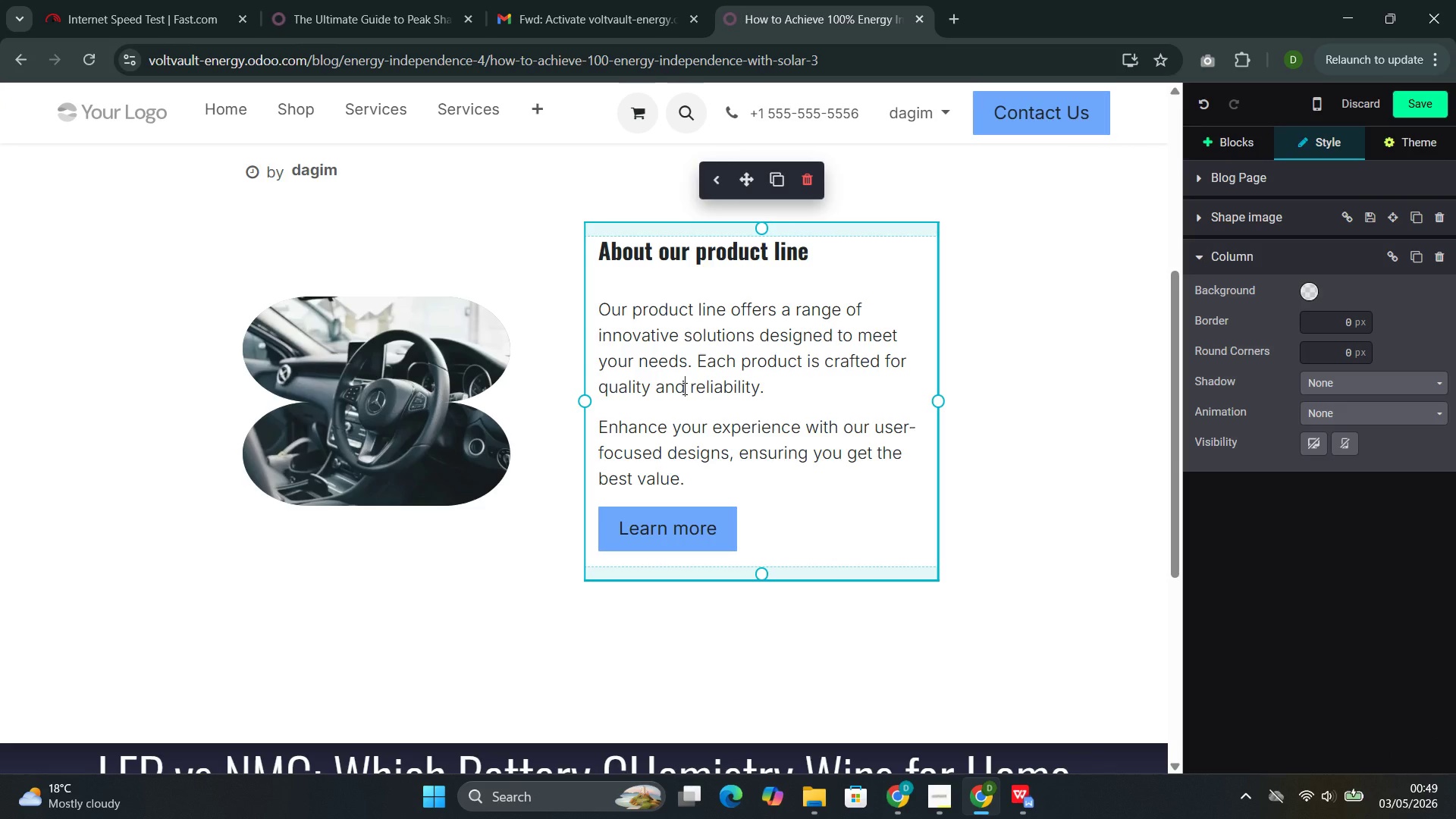 
left_click_drag(start_coordinate=[813, 252], to_coordinate=[615, 237])
 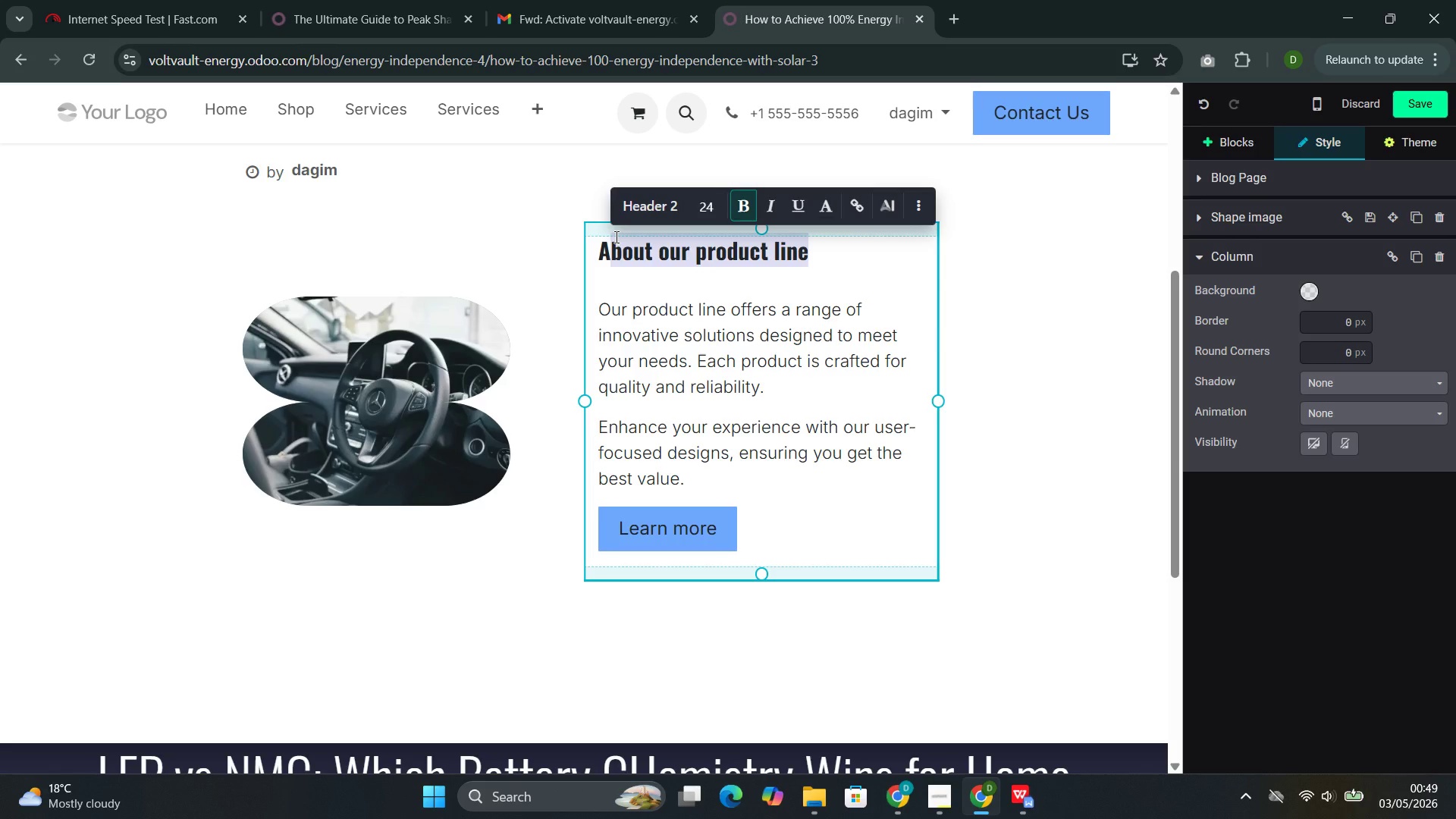 
key(Backspace)
key(Backspace)
type(How to Achieve 100% Energy Independence)
 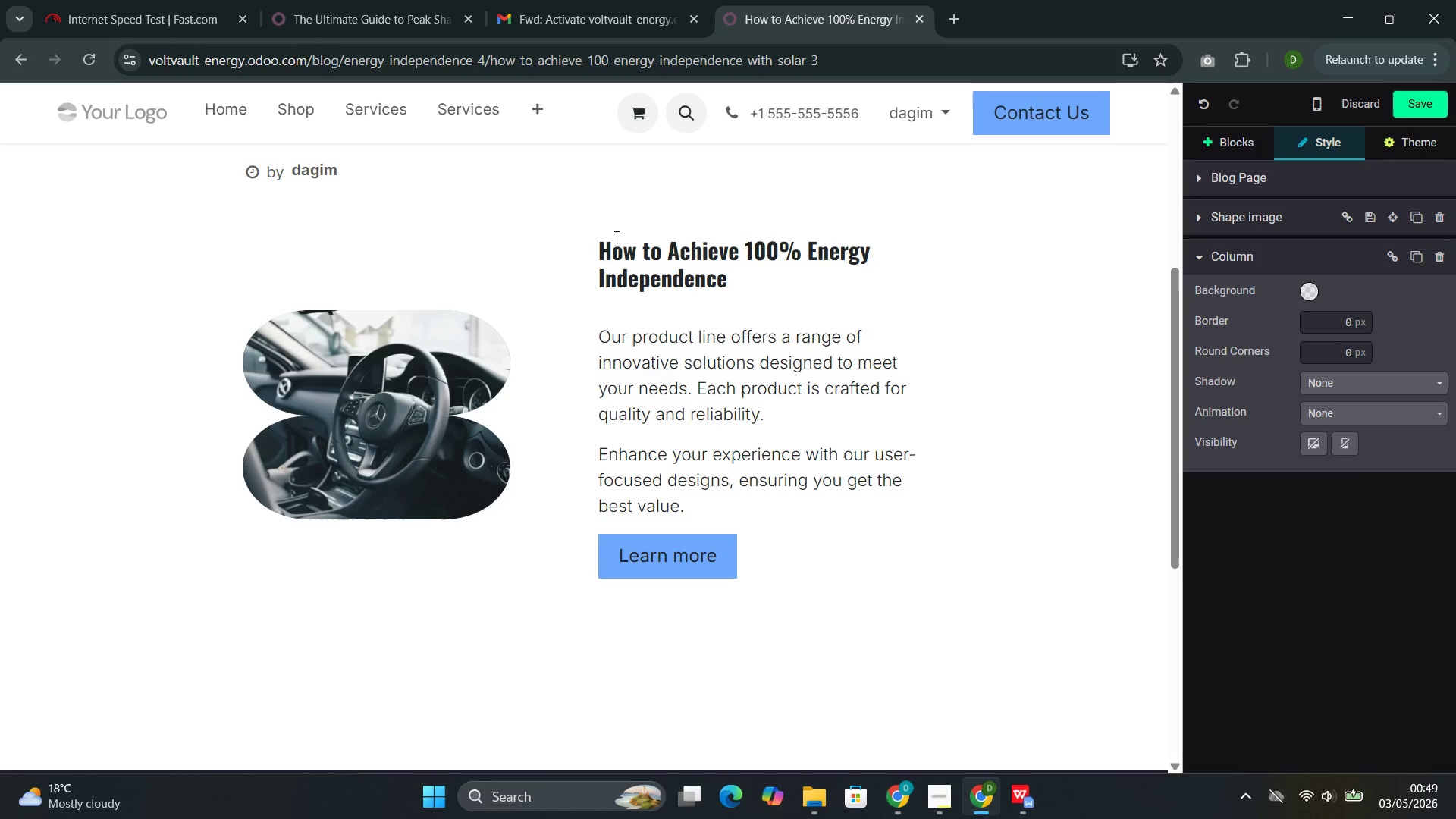 
wait(5.11)
 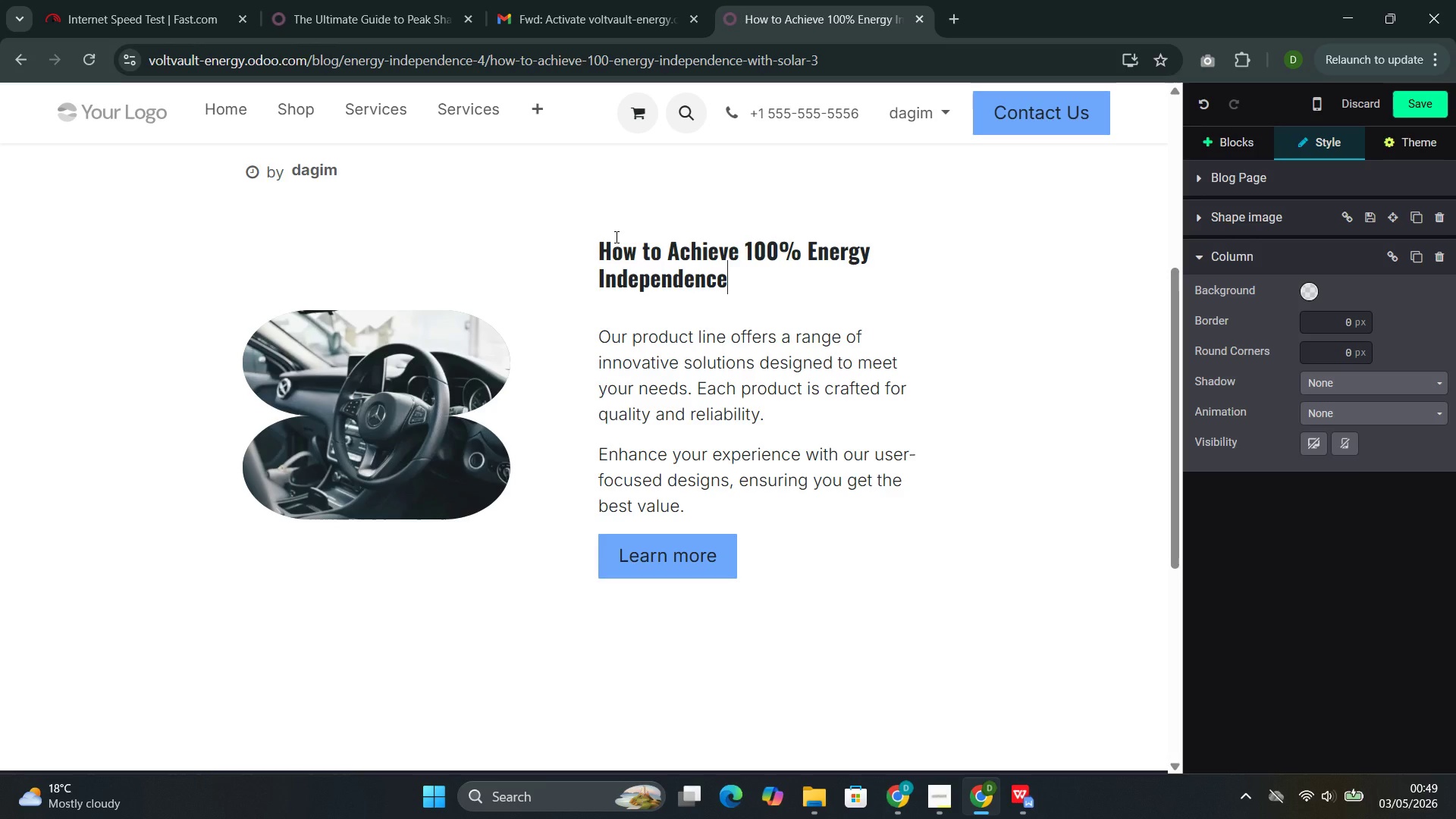 
left_click_drag(start_coordinate=[720, 542], to_coordinate=[616, 337])
 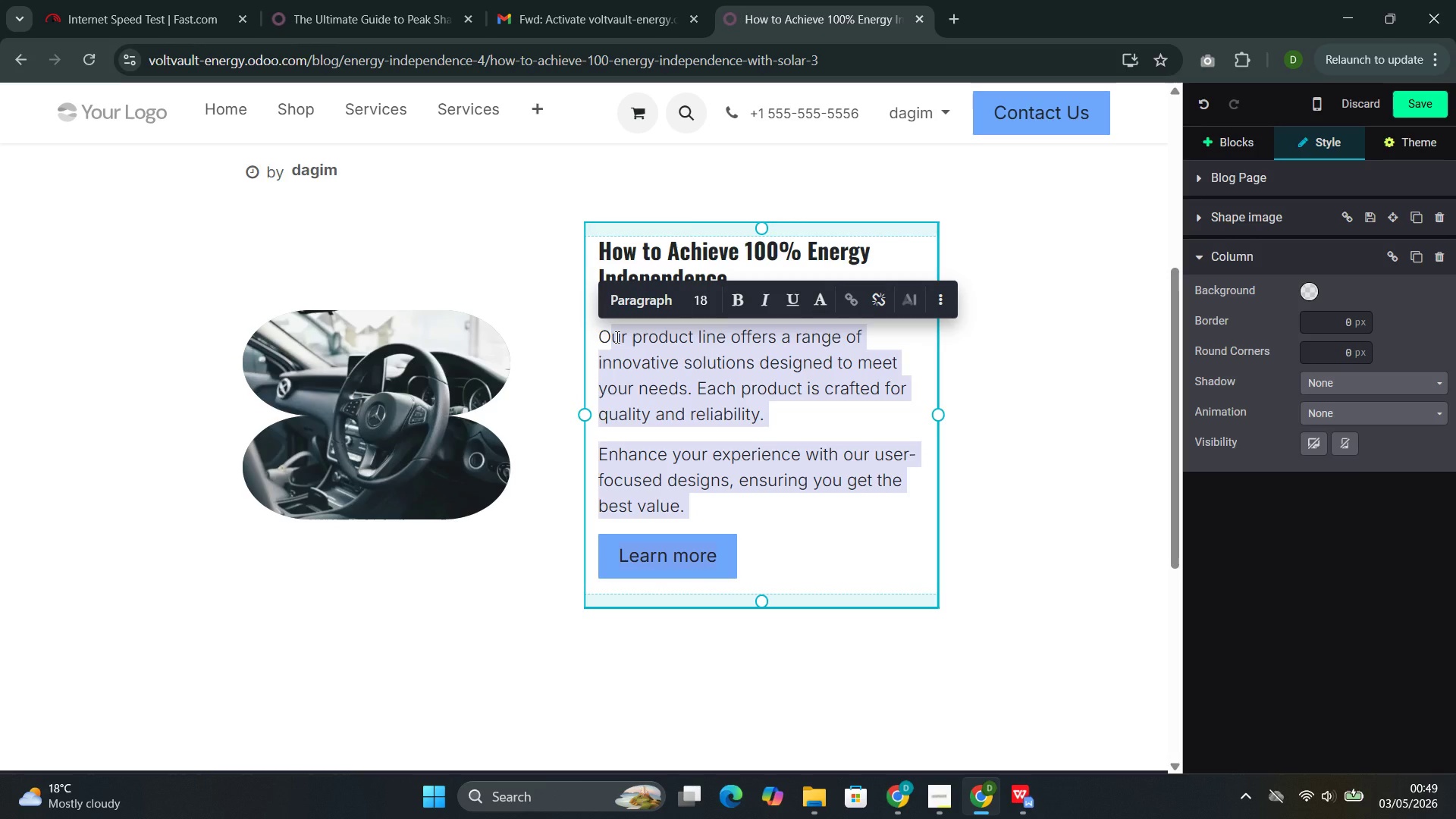 
key(Backspace)
 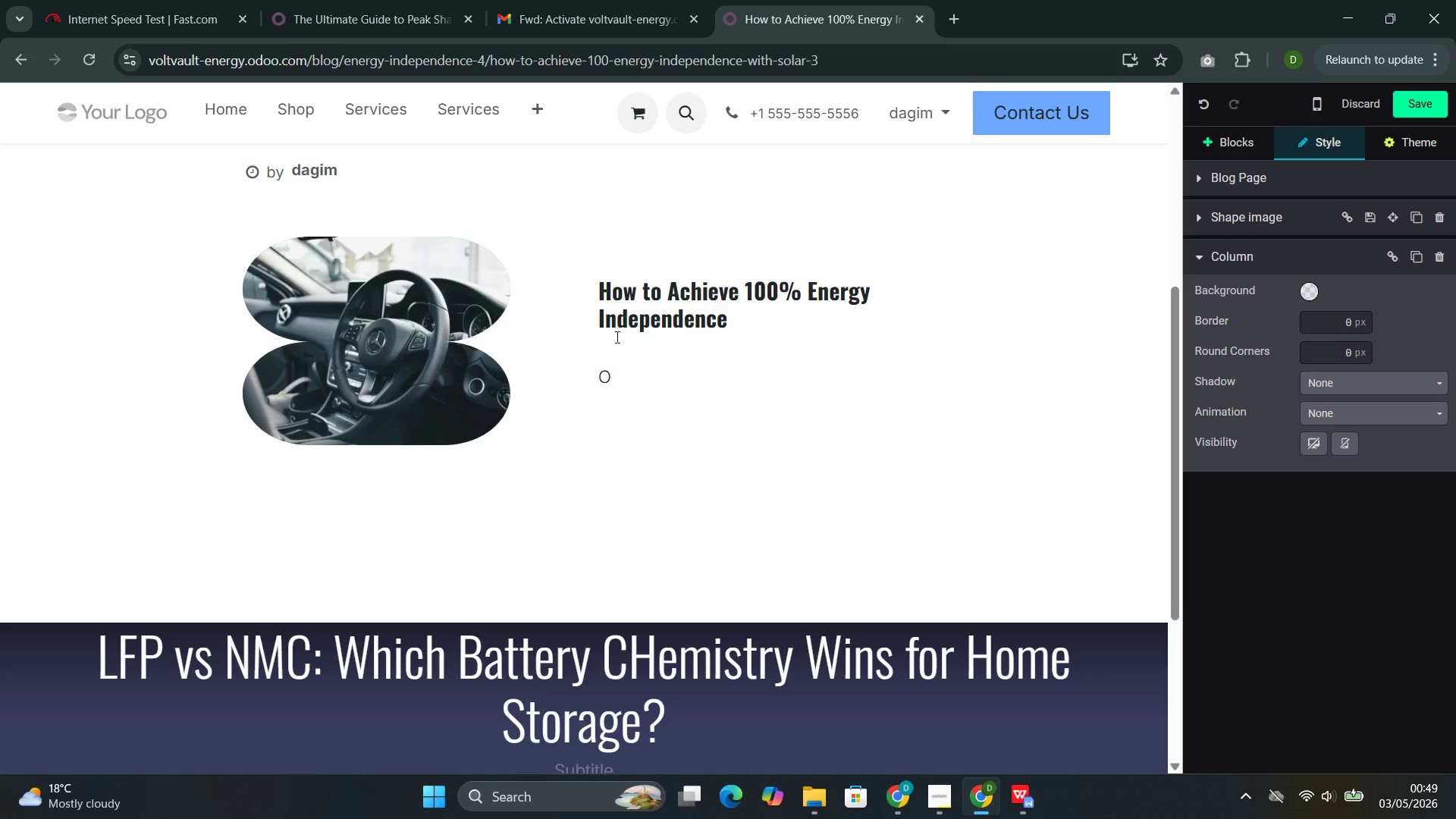 
key(Backspace)
 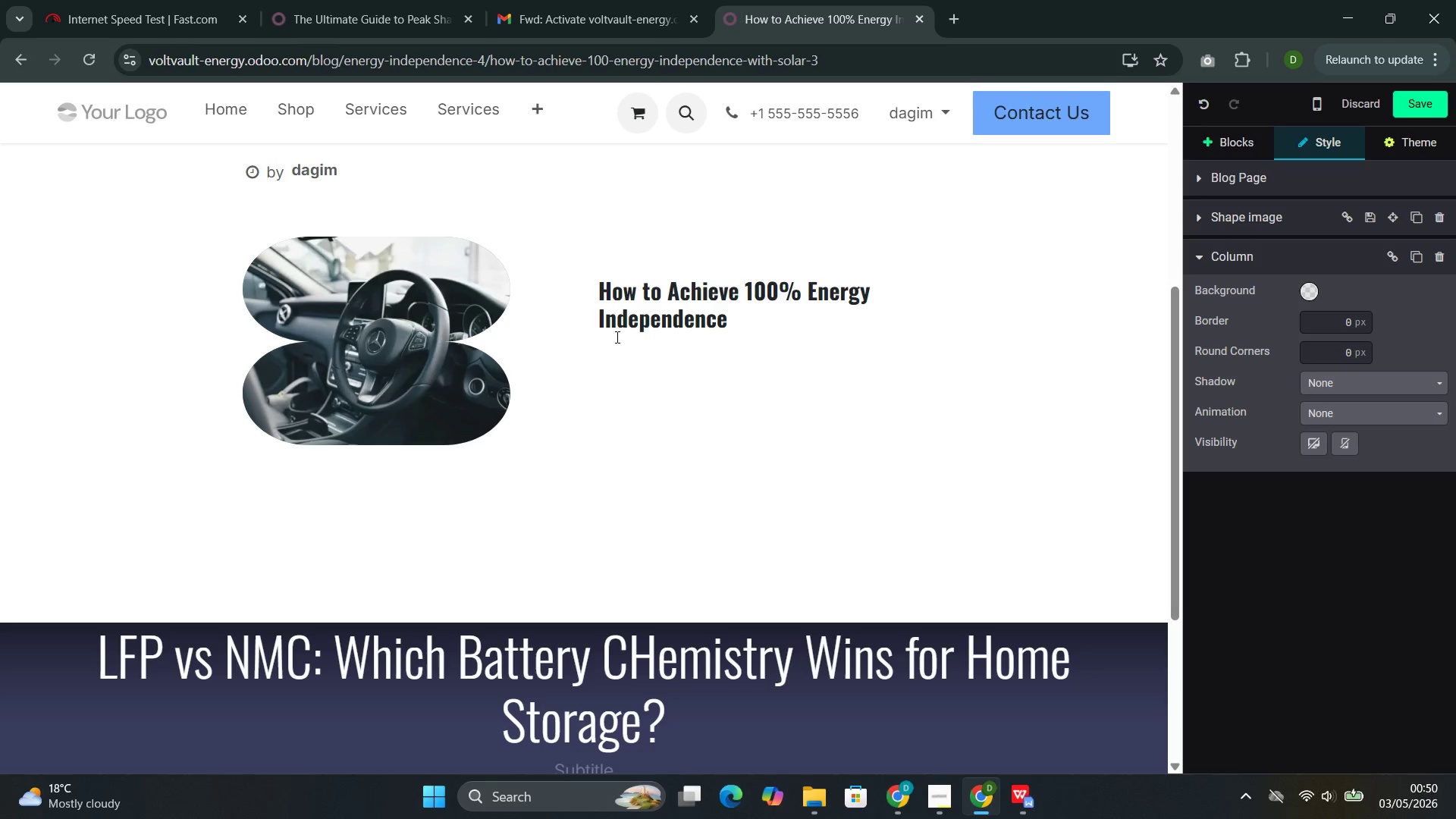 
type(Enery)
 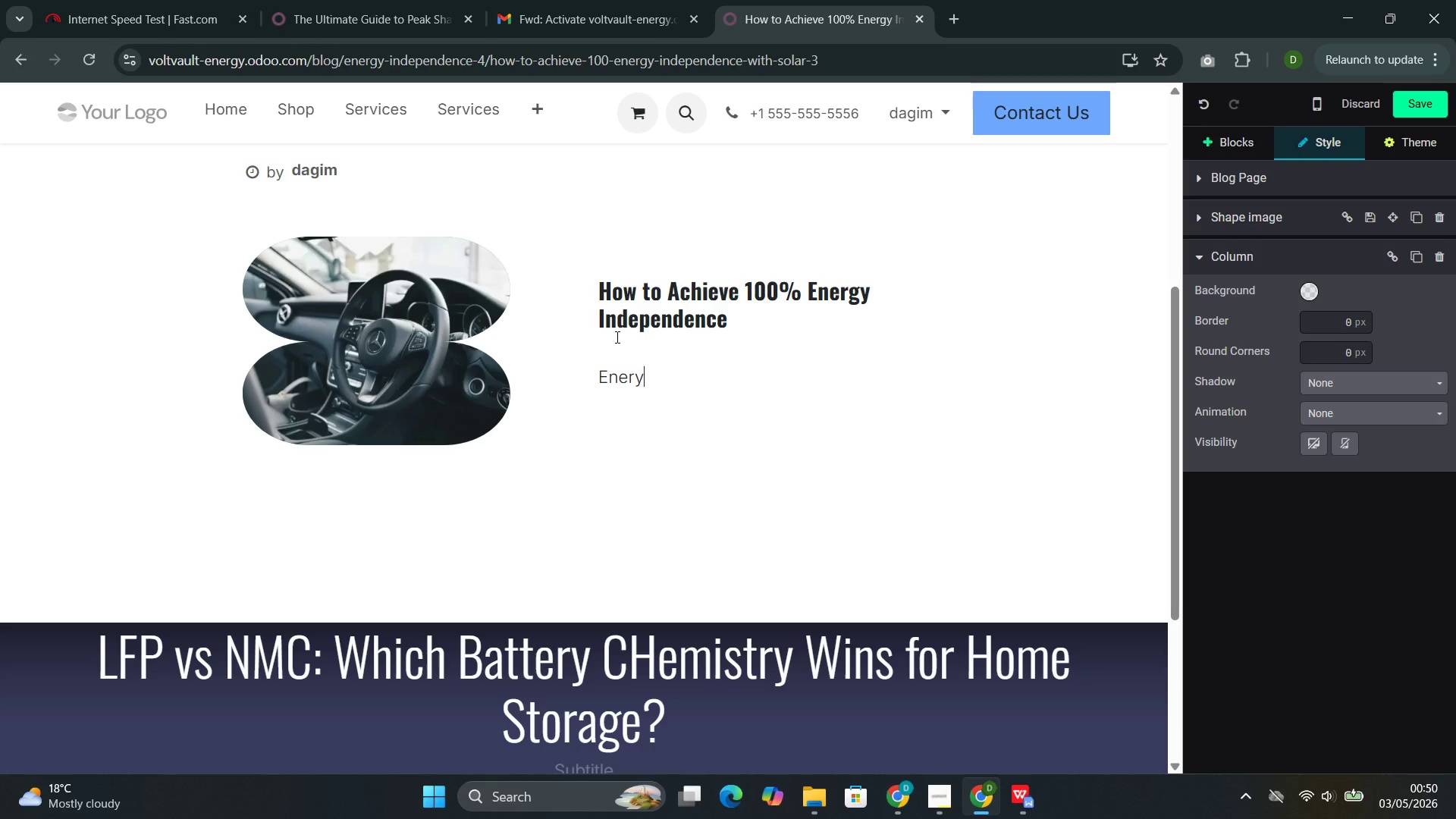 
wait(6.08)
 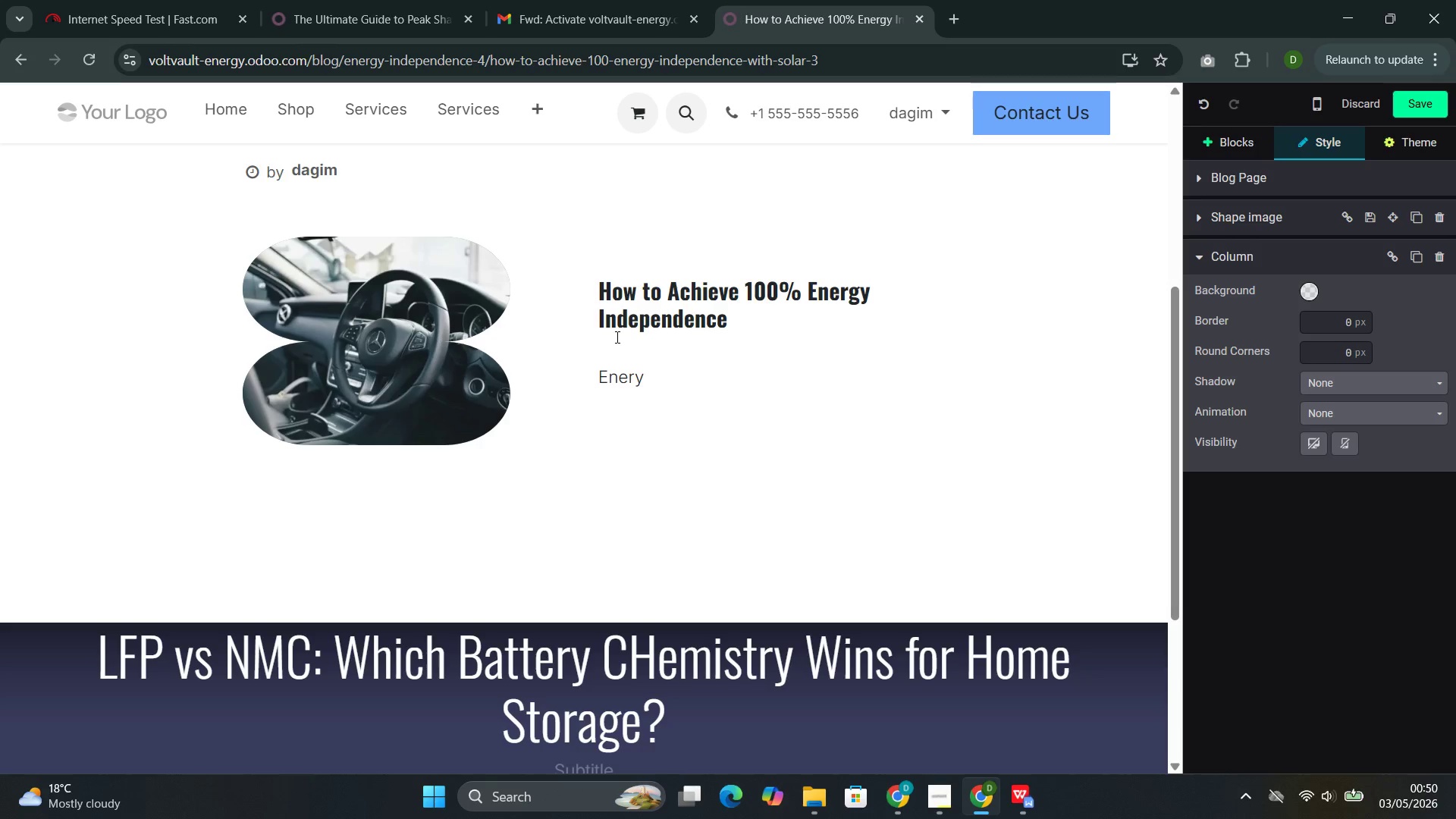 
key(ArrowLeft)
 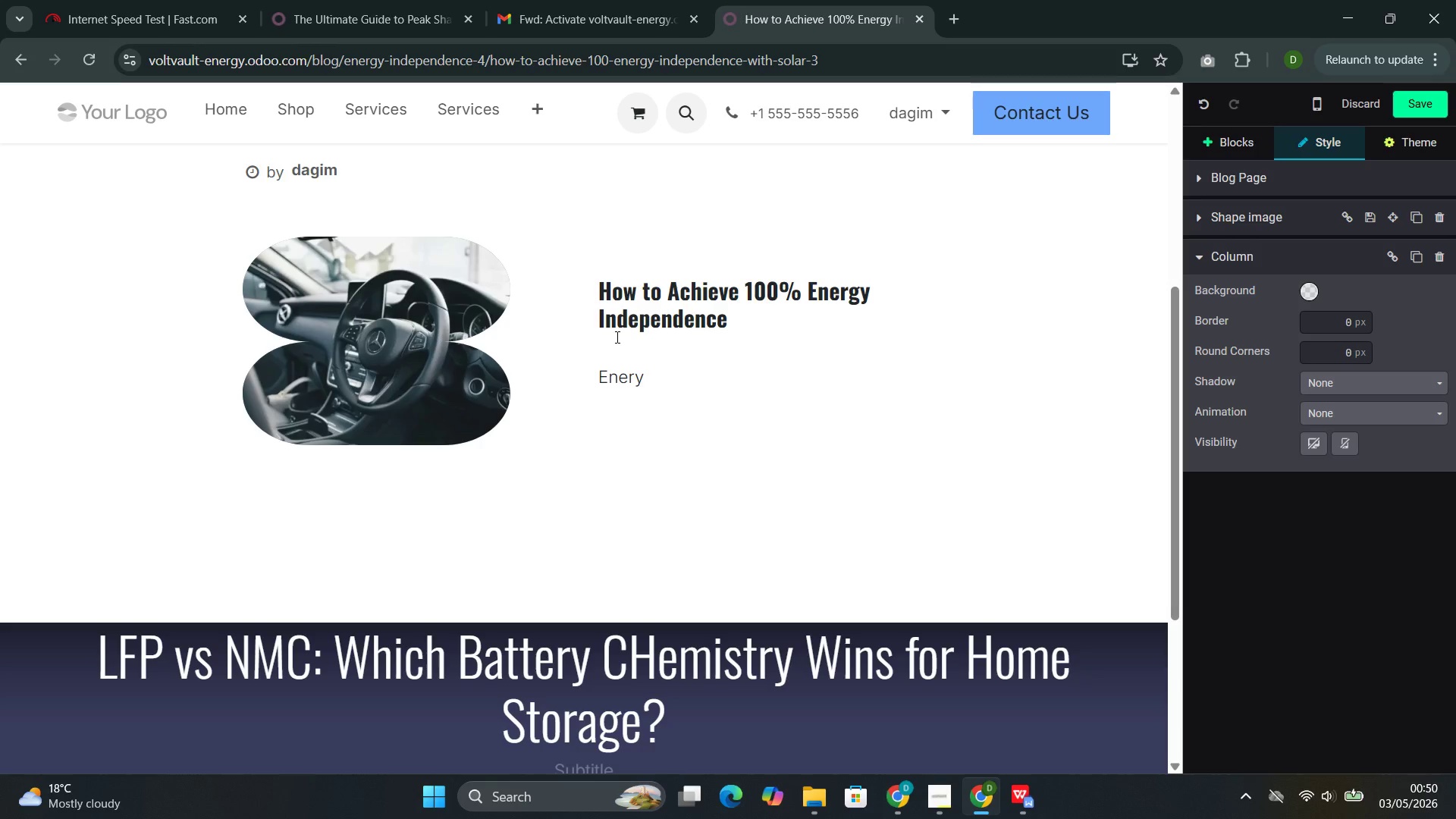 
key(G)
 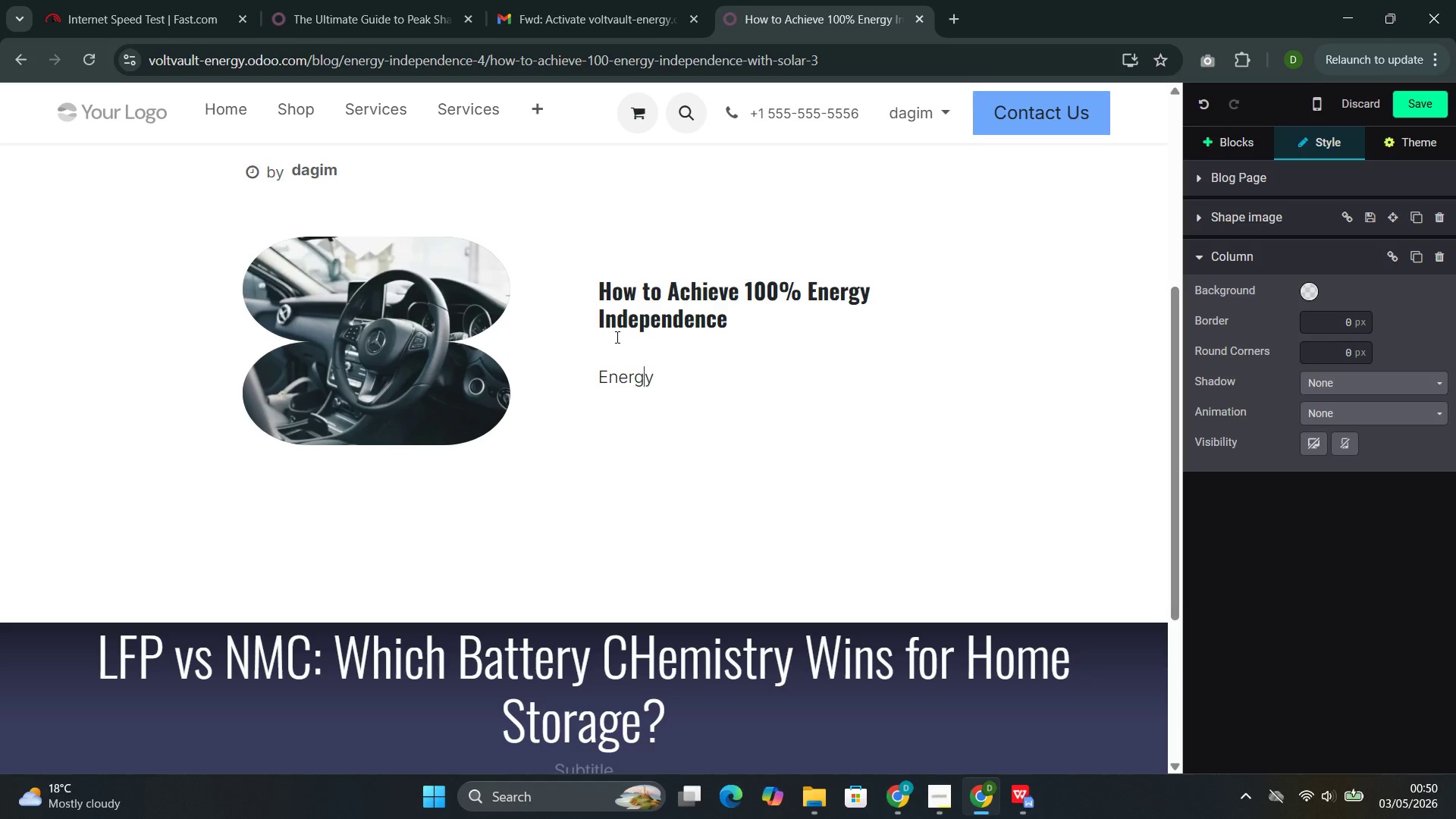 
key(ArrowRight)
 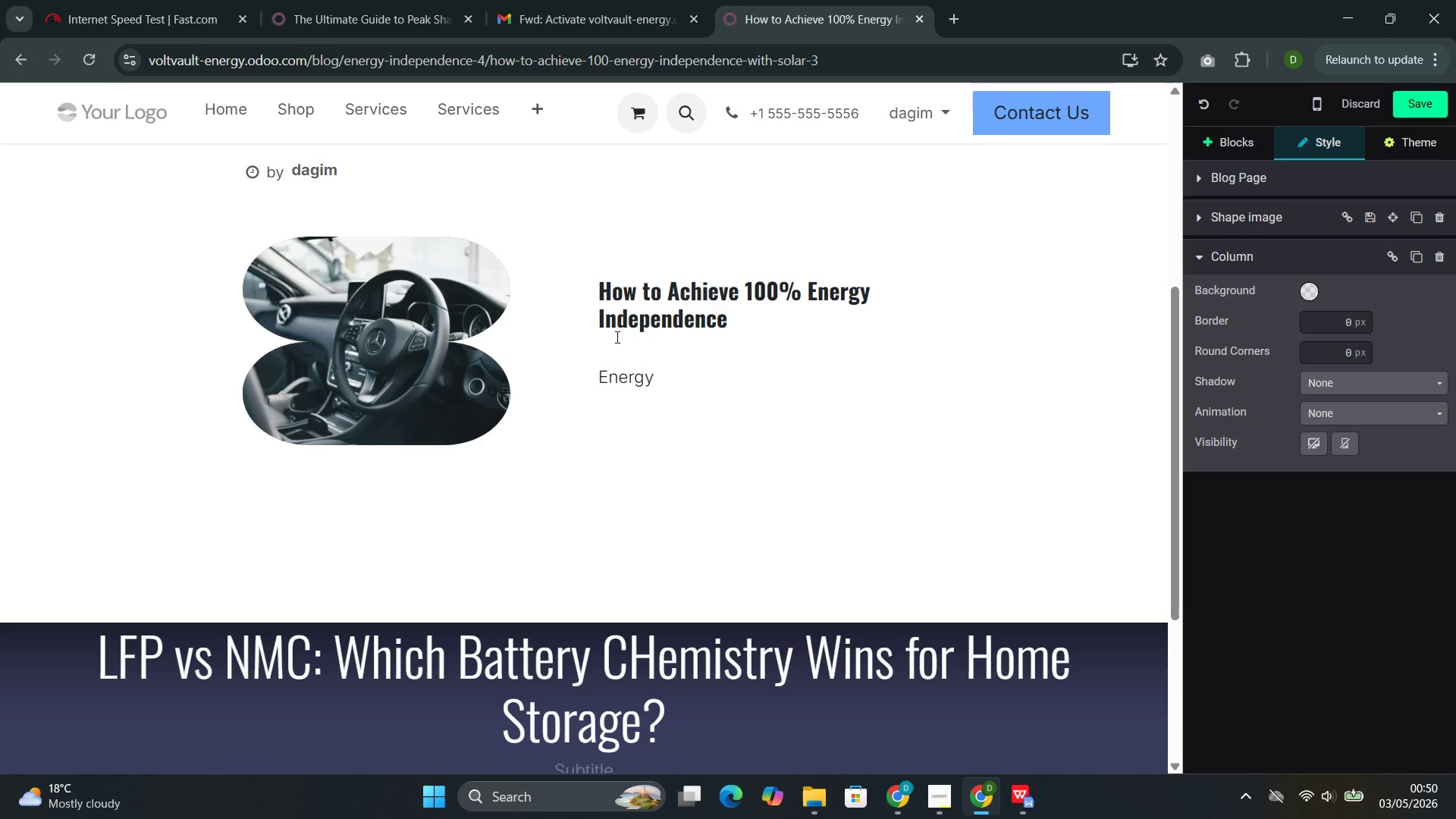 
type( independece)
 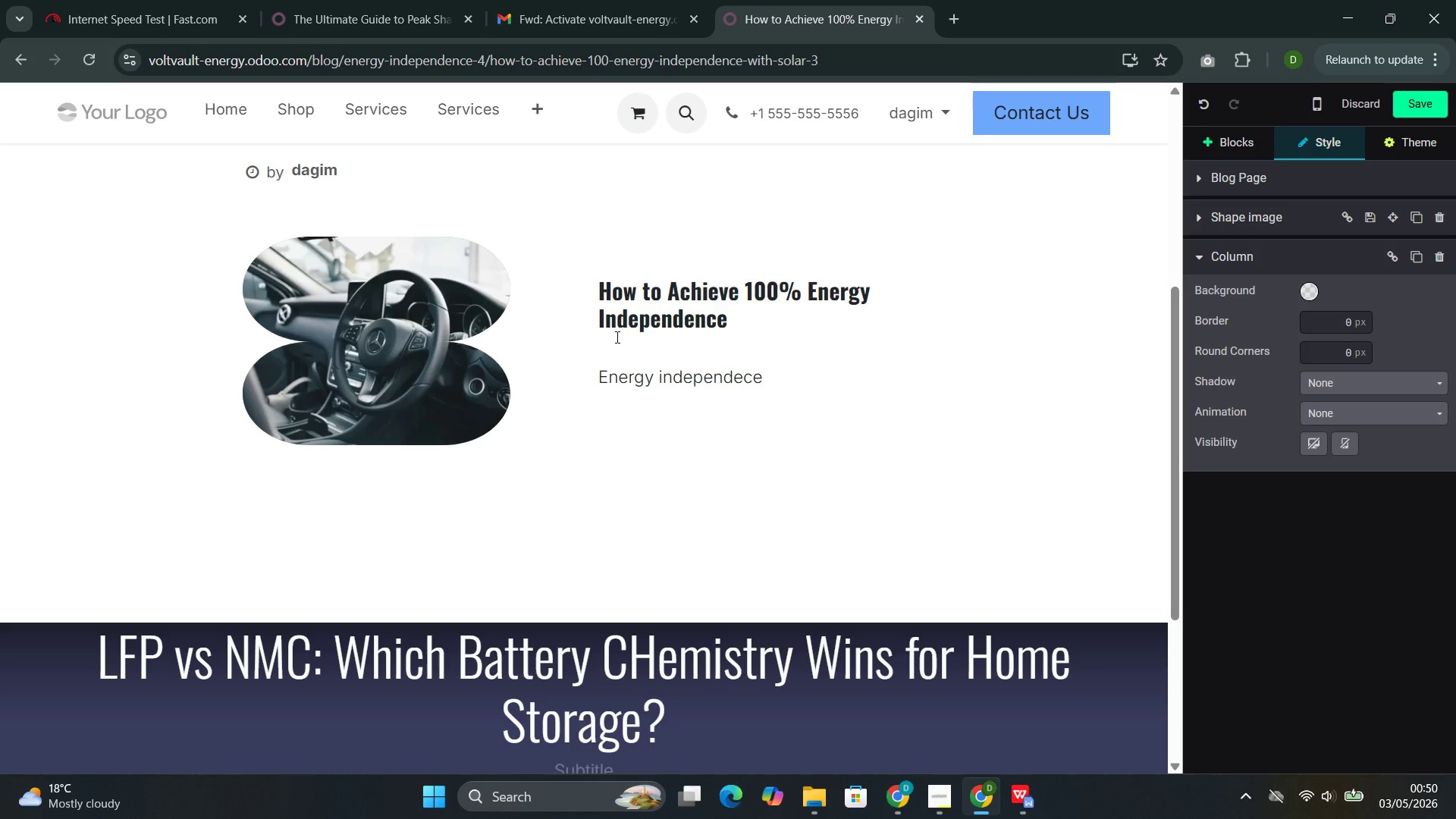 
key(ArrowLeft)
 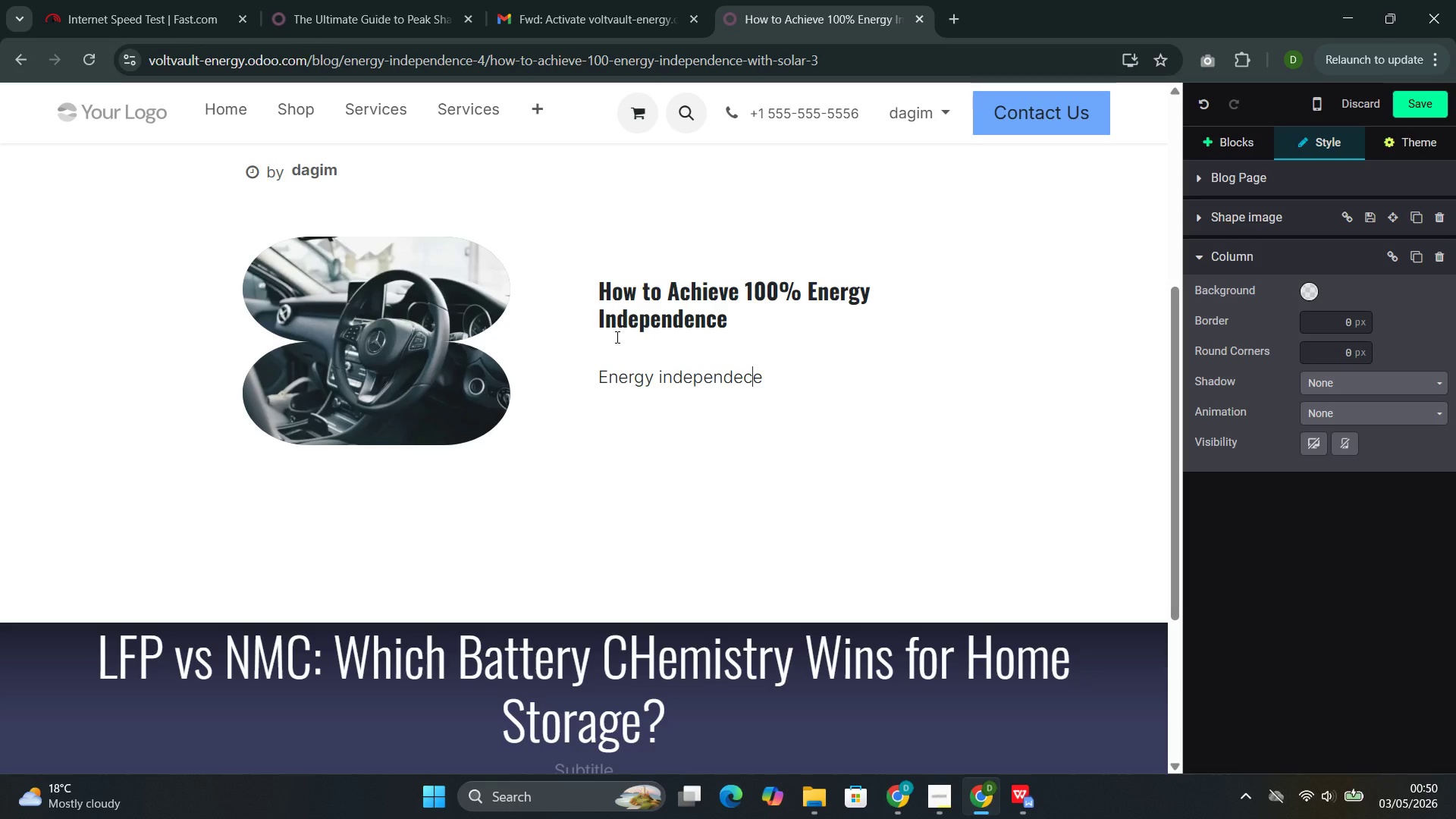 
key(ArrowLeft)
 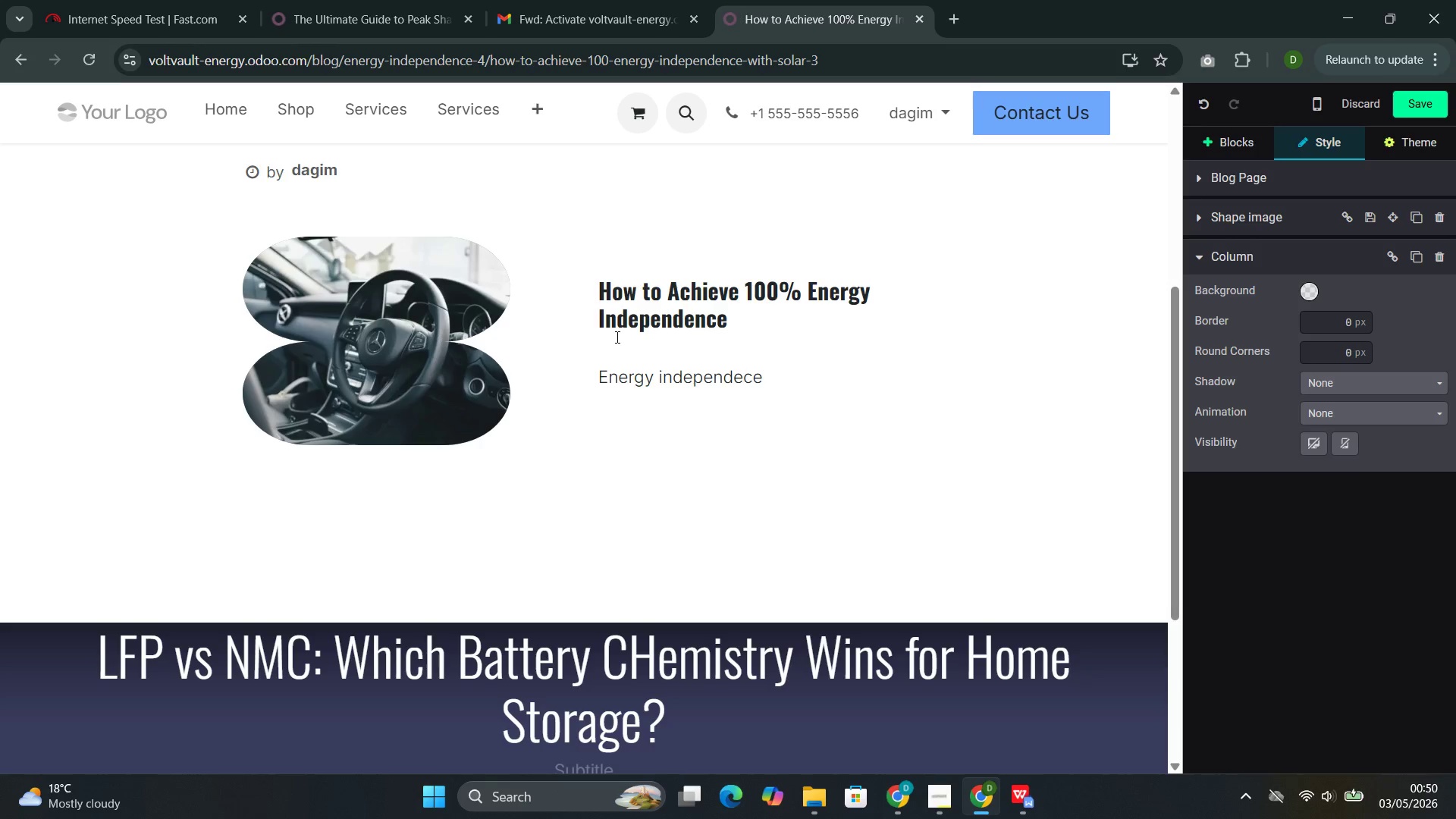 
key(N)
 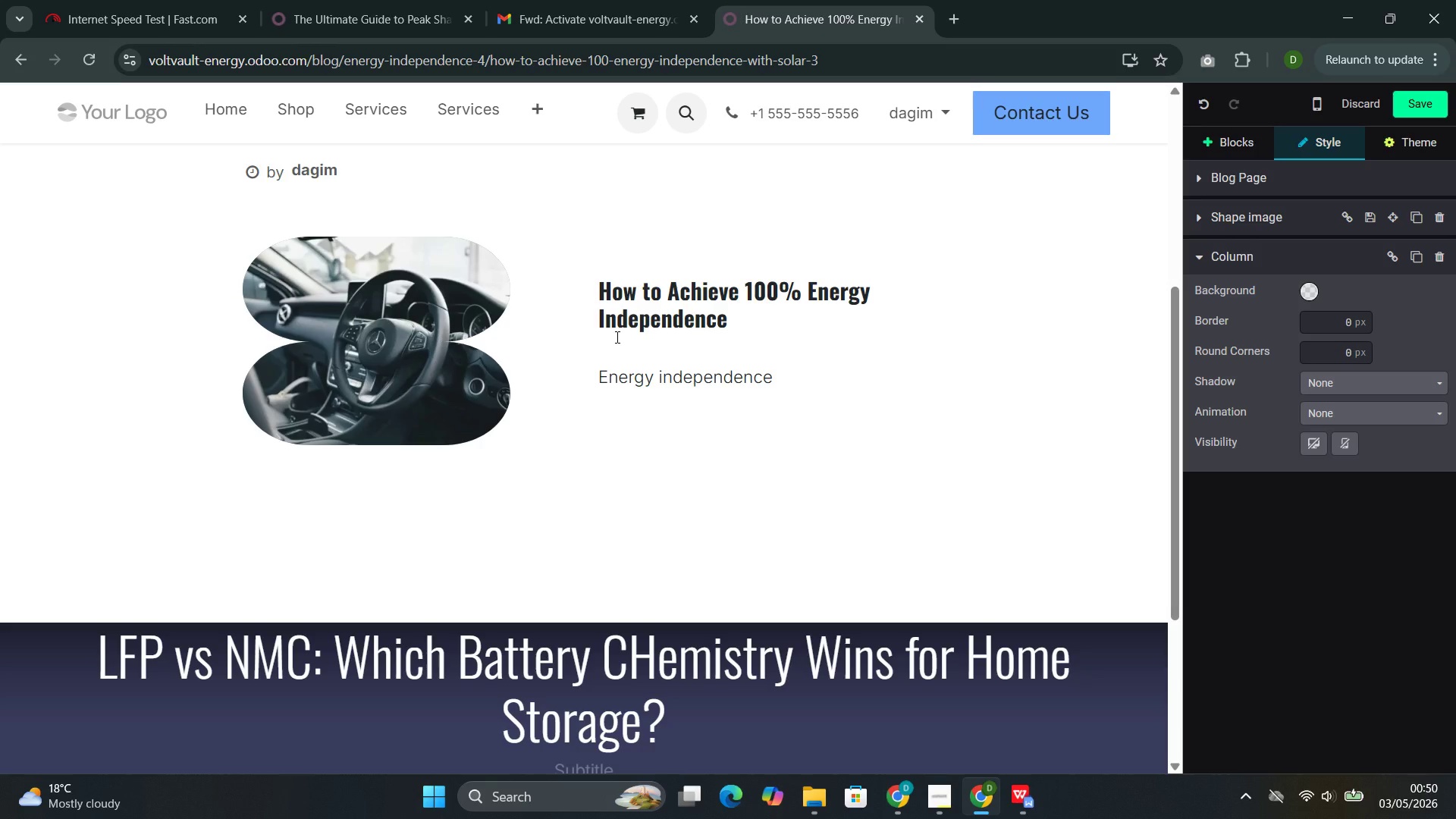 
key(ArrowRight)
 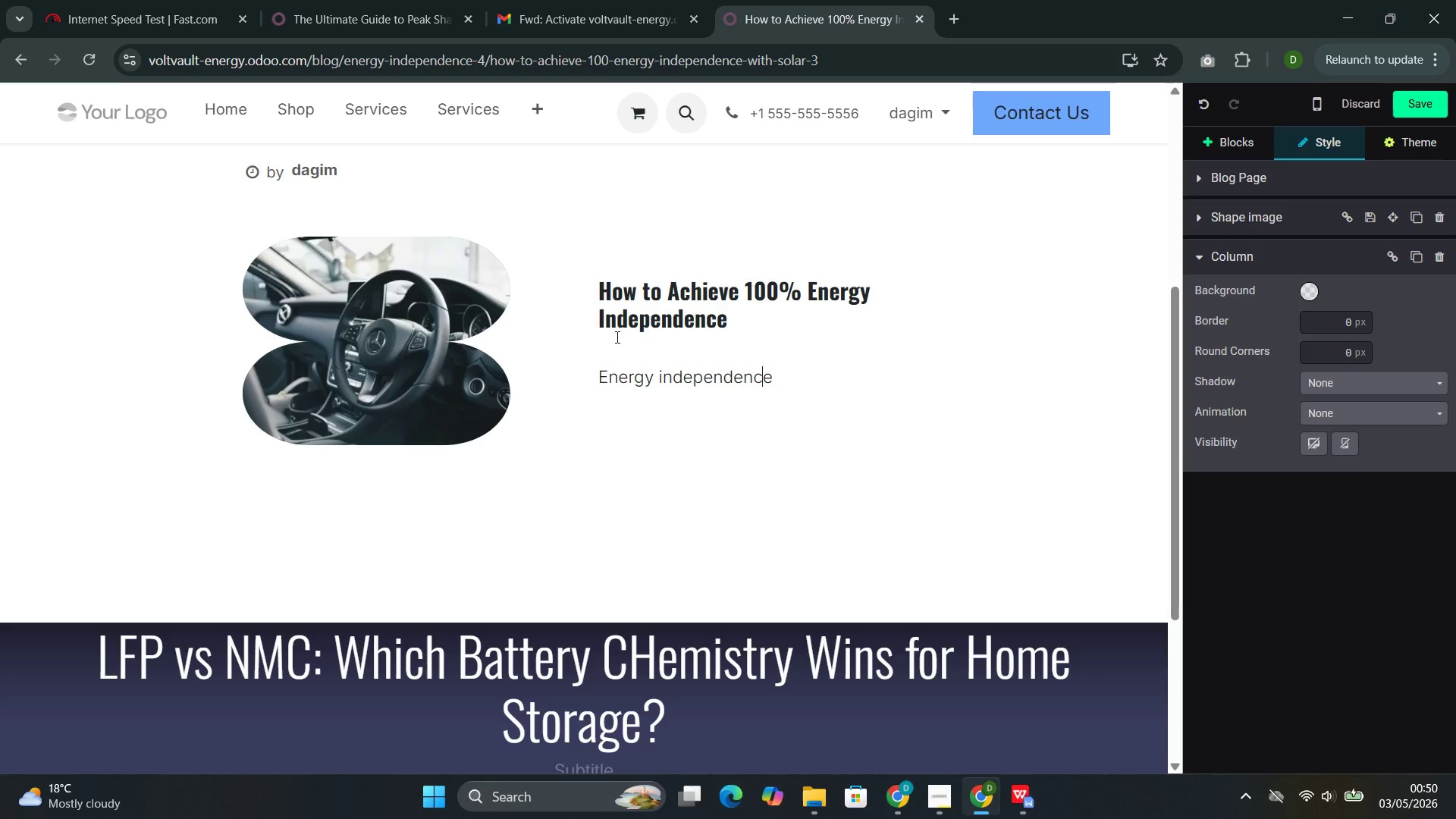 
key(ArrowRight)
 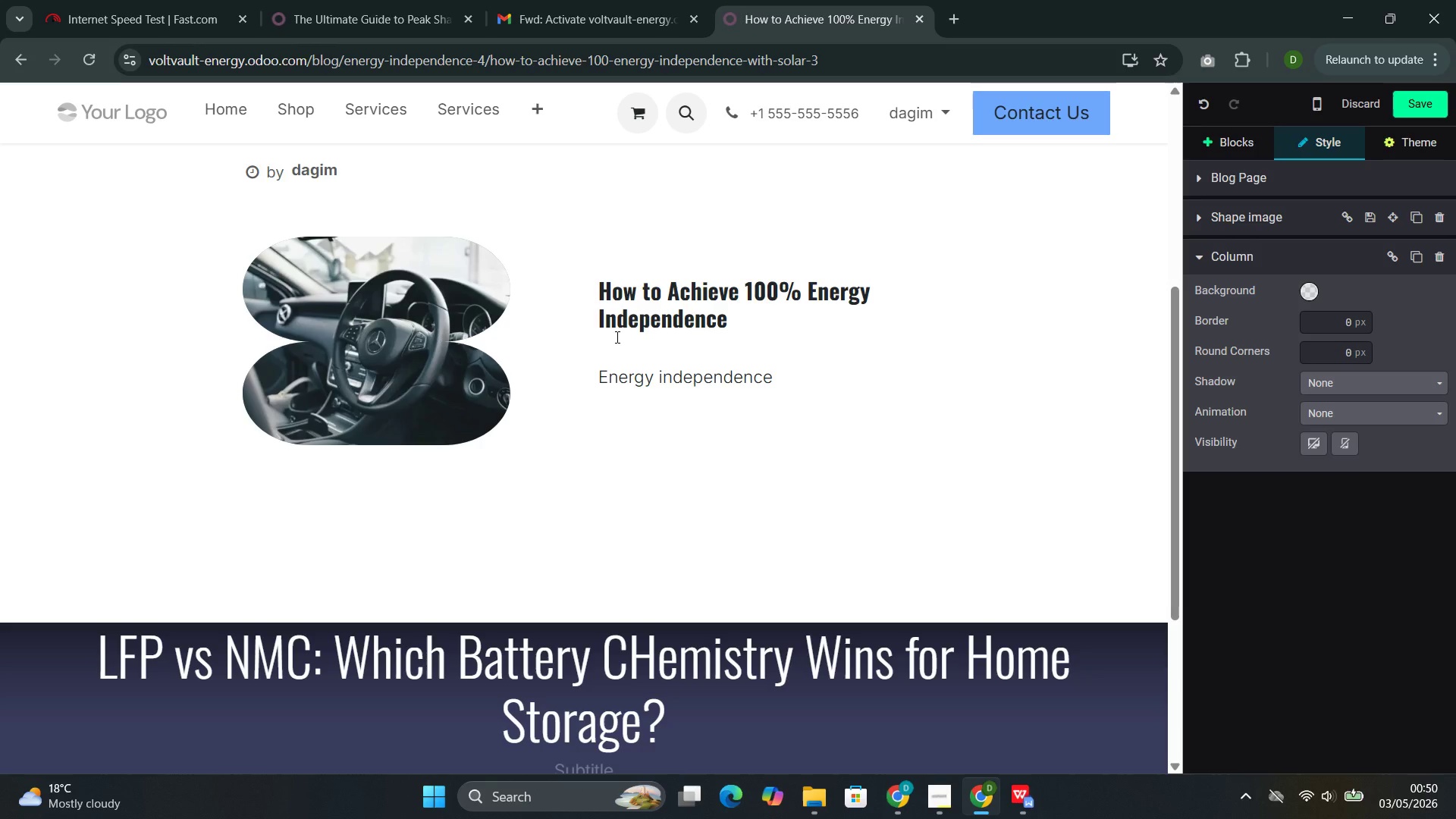 
type( means different thin)
 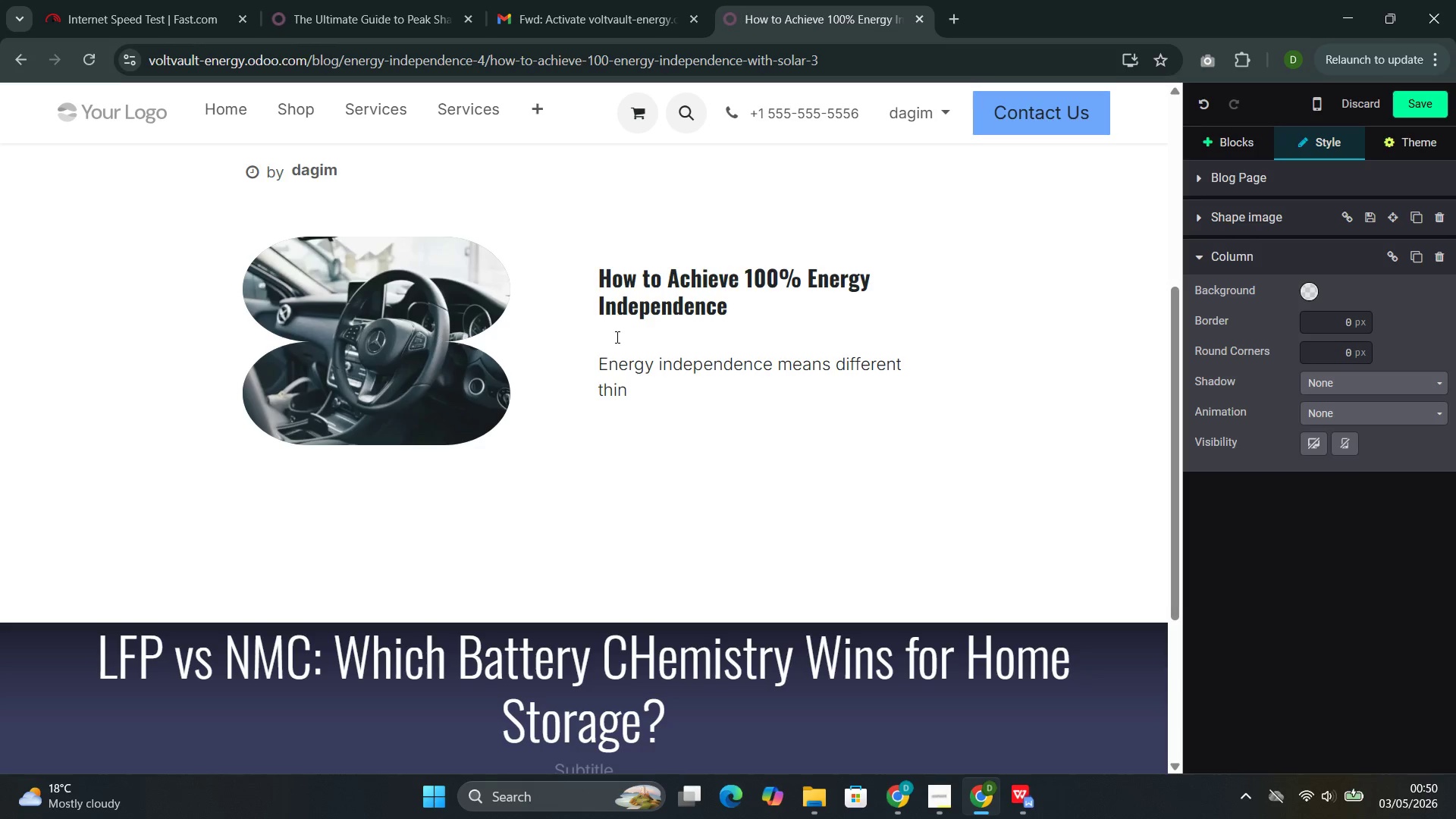 
wait(8.8)
 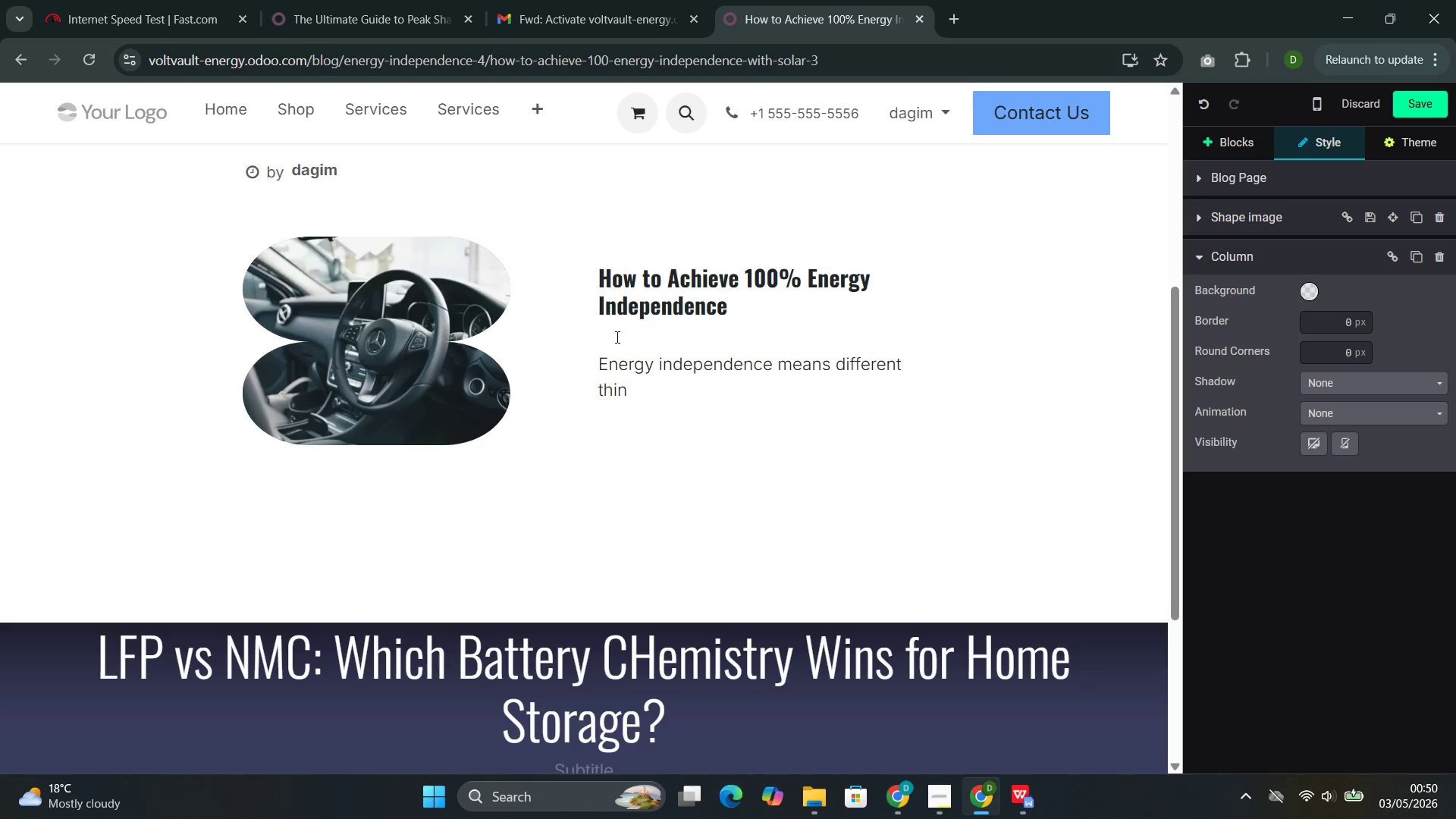 
type(gs to different homeowners. For some, it means having )
 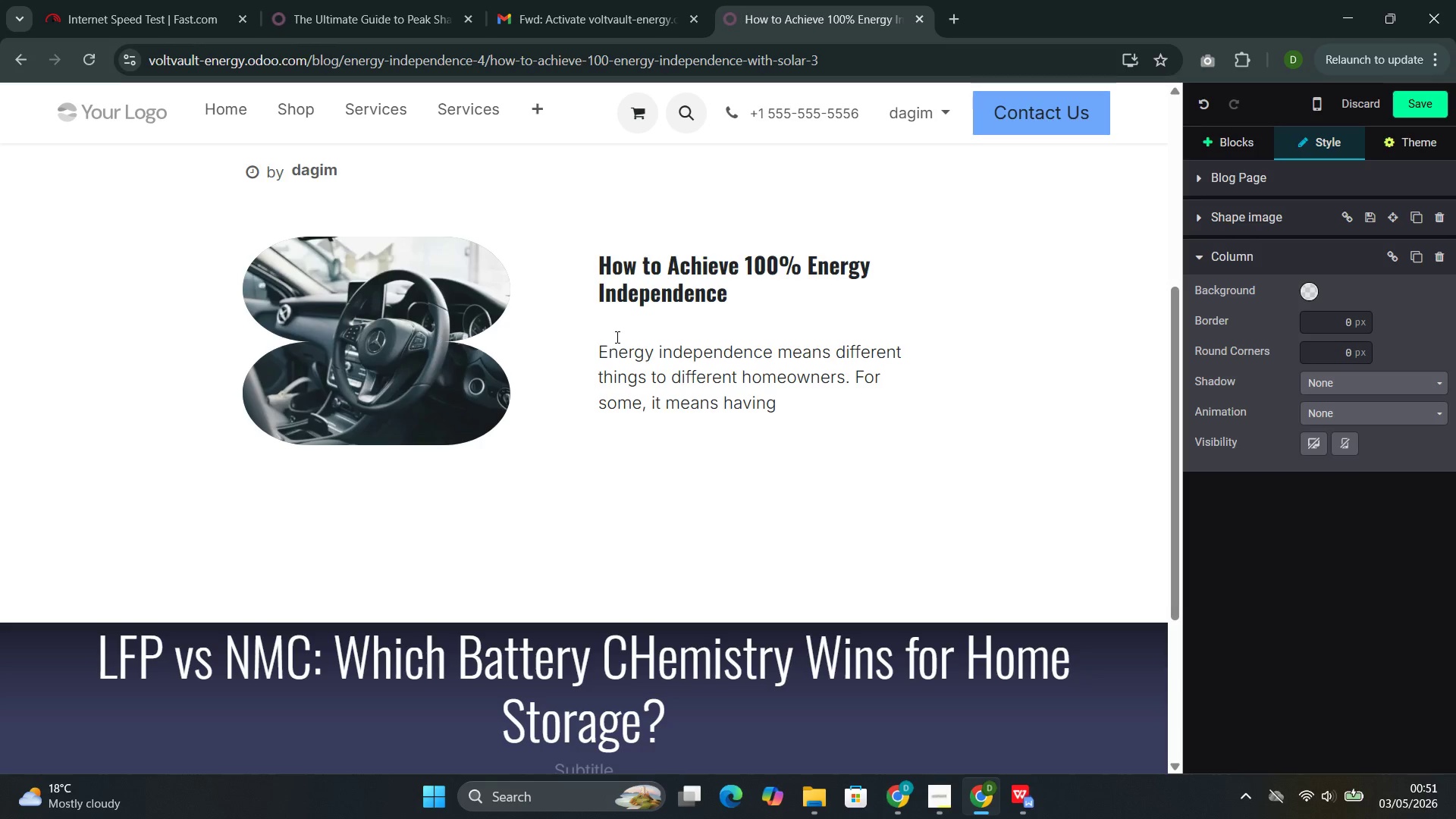 
type(backup power during outages)
 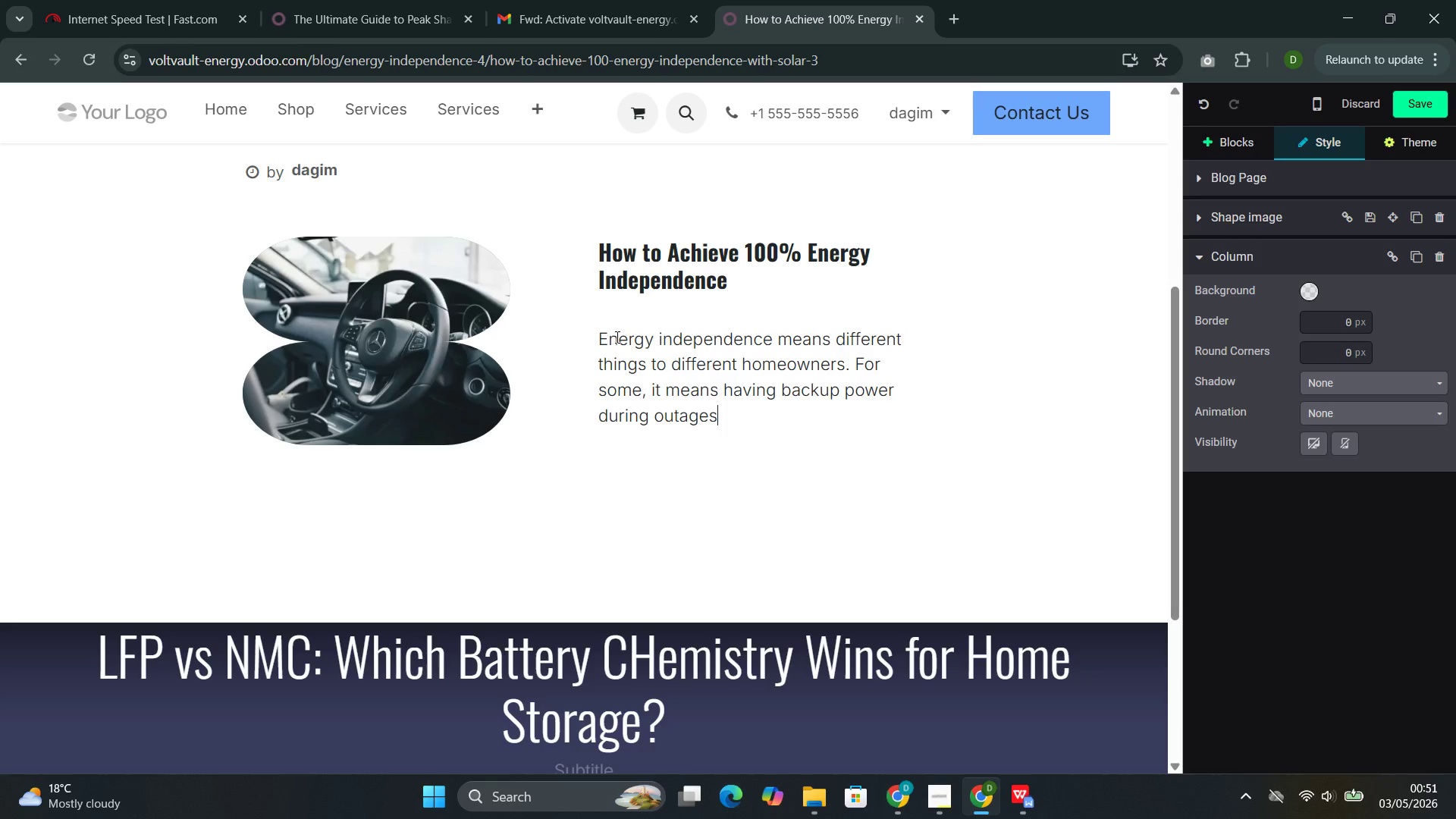 
wait(8.33)
 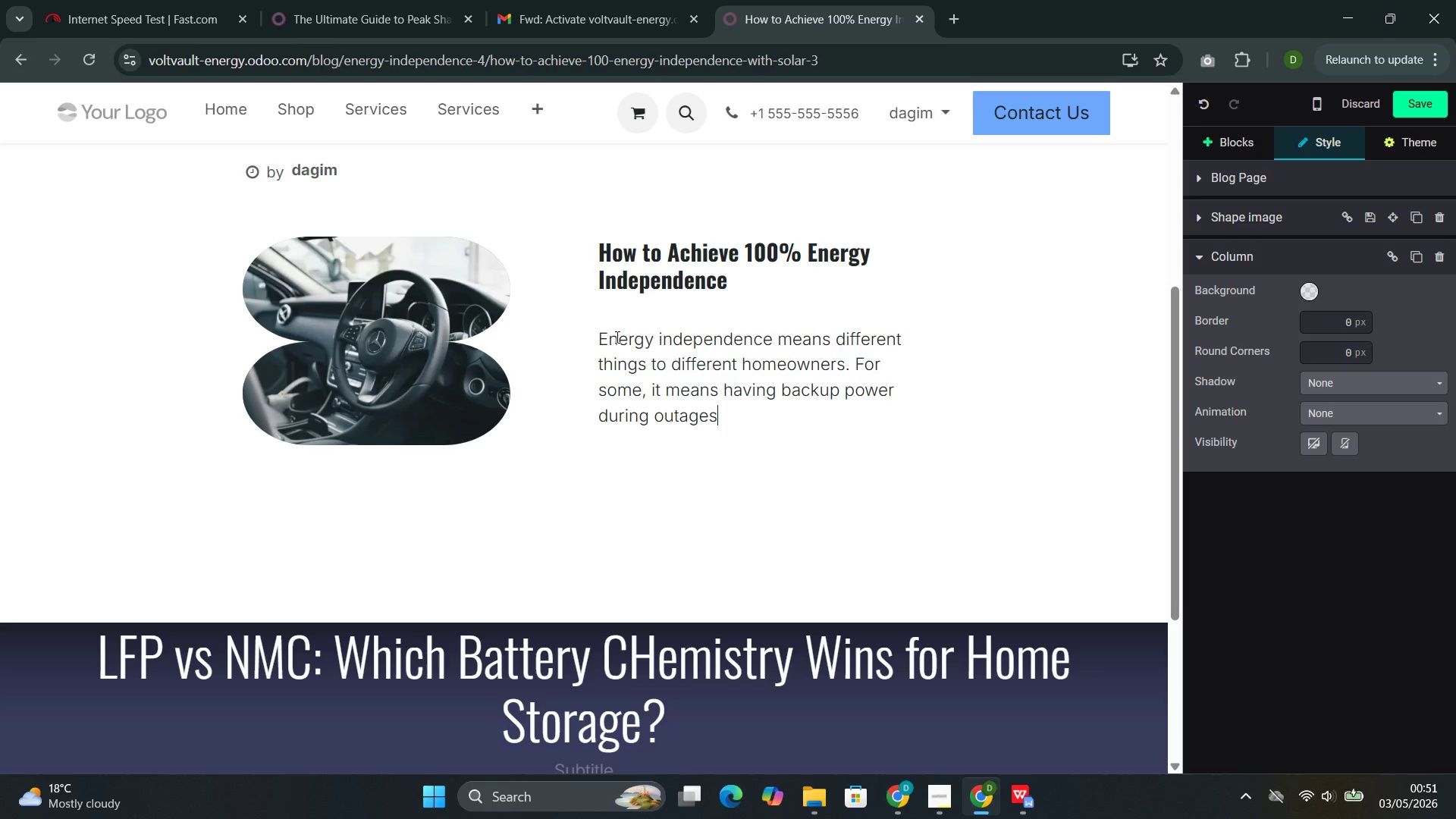 
type( so the lights sa)
key(Backspace)
type(tay on and the refrigerator)
 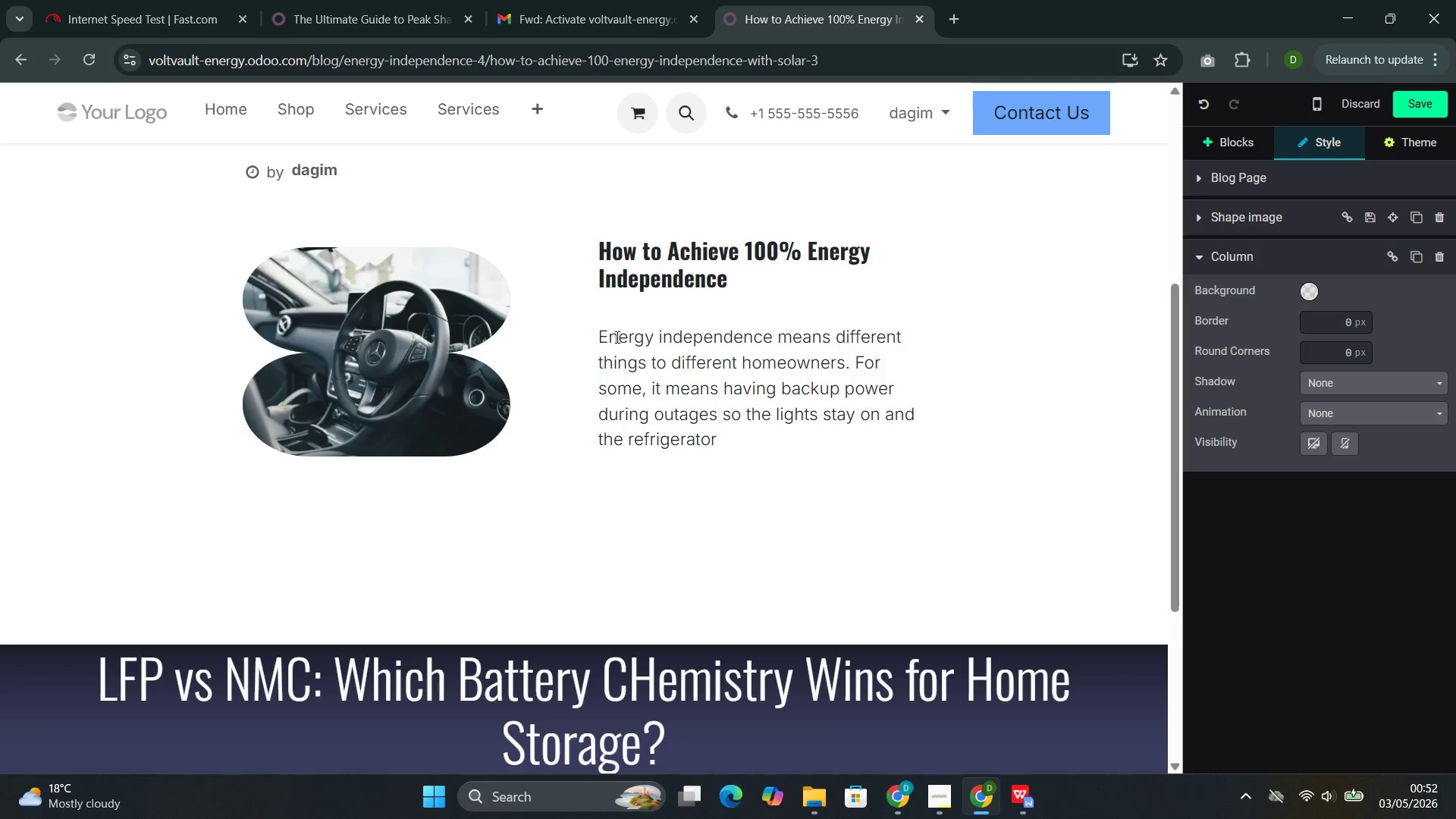 
wait(5.5)
 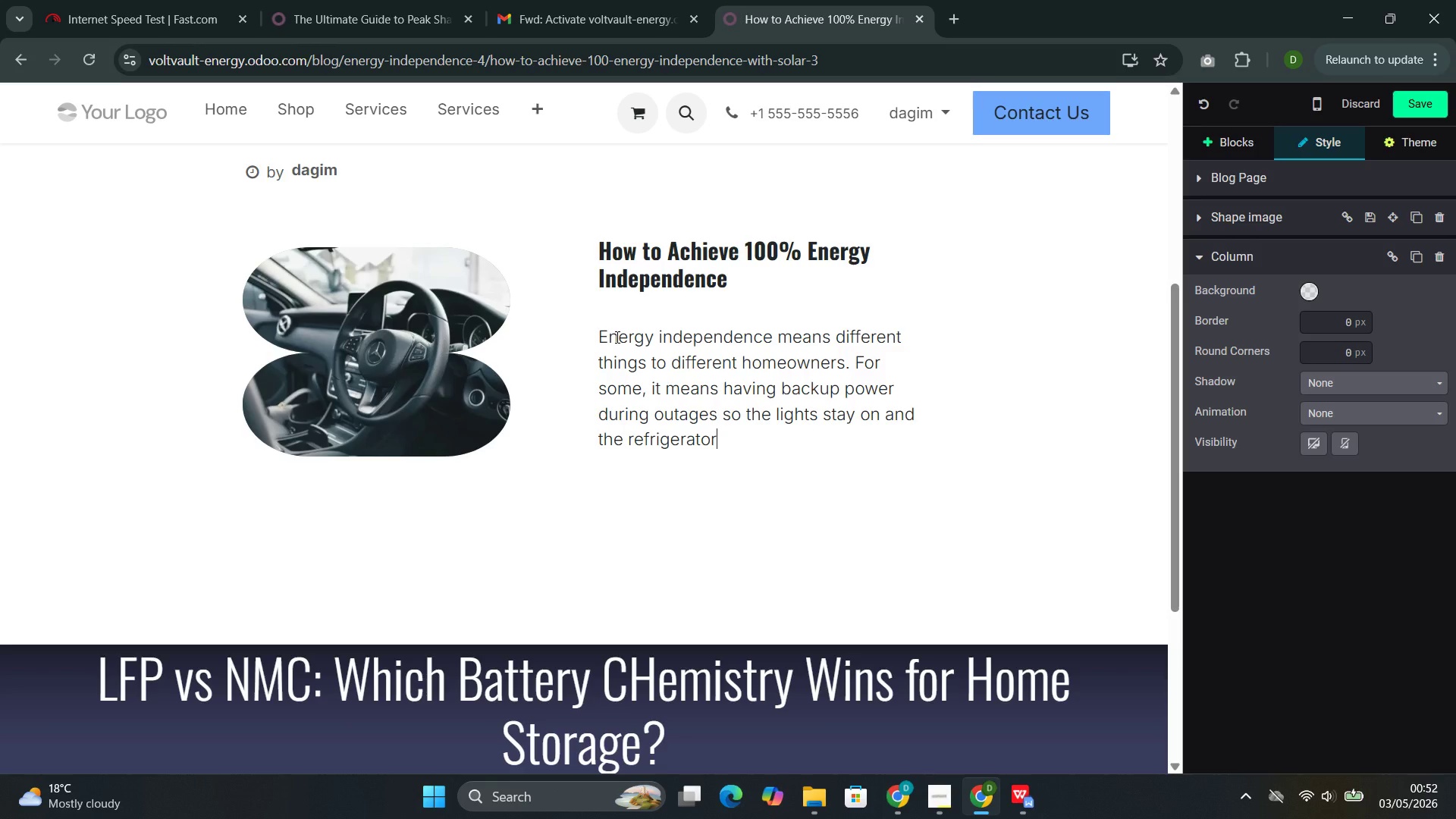 
type( keeps running. For others, it means generating)
 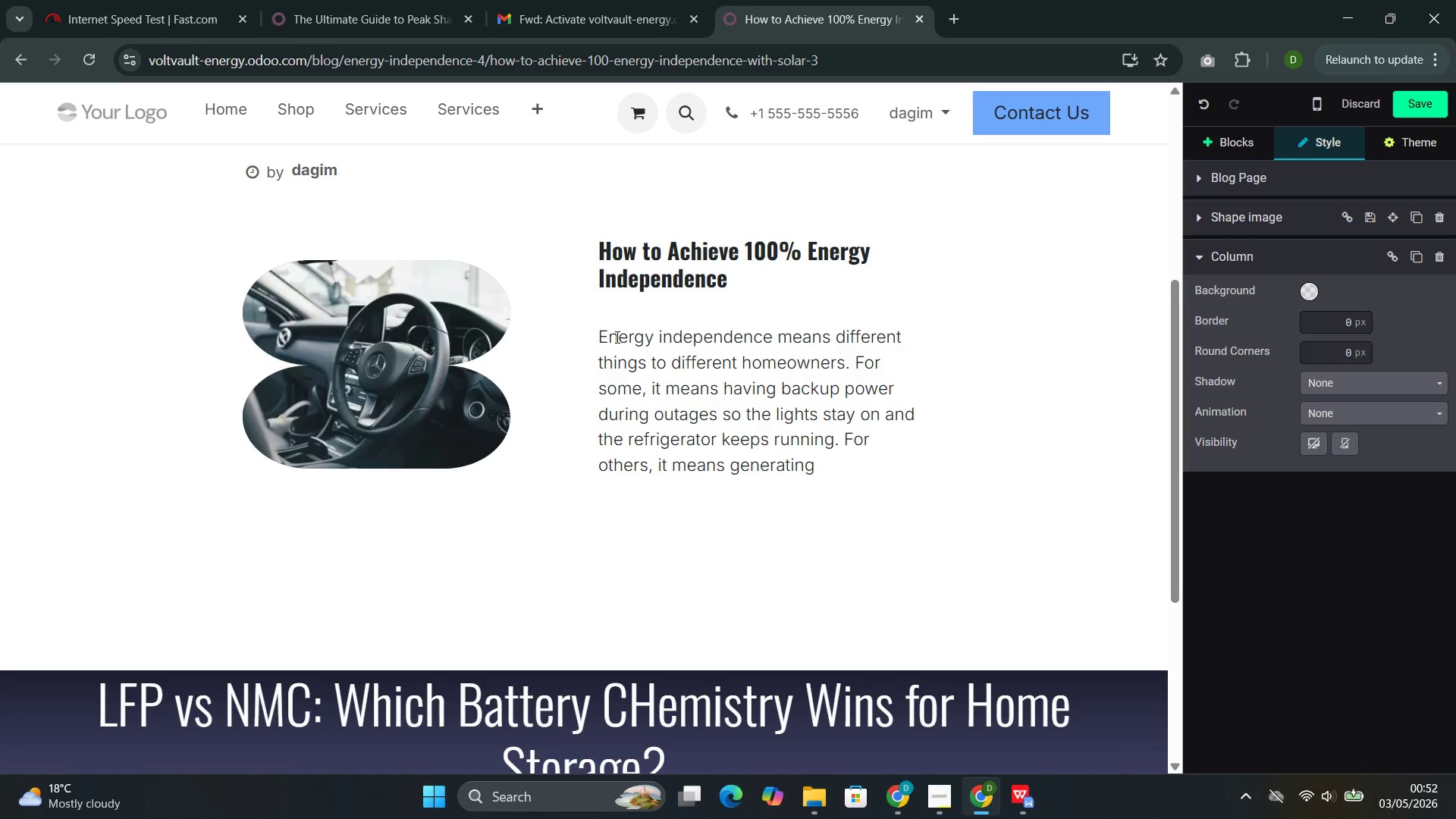 
type( and )
 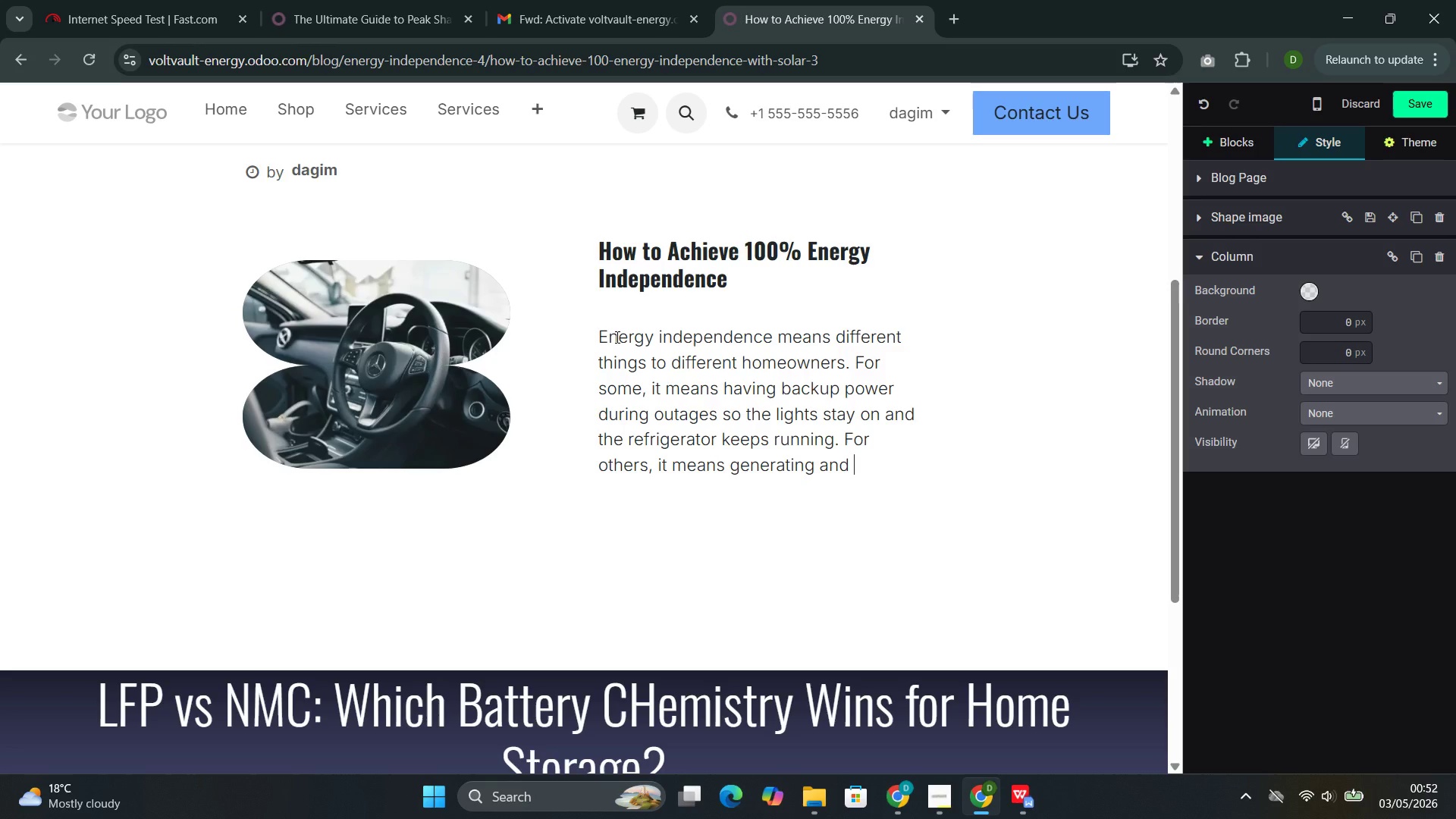 
type(storing enough solar energy to eliminate the monthly electric )
 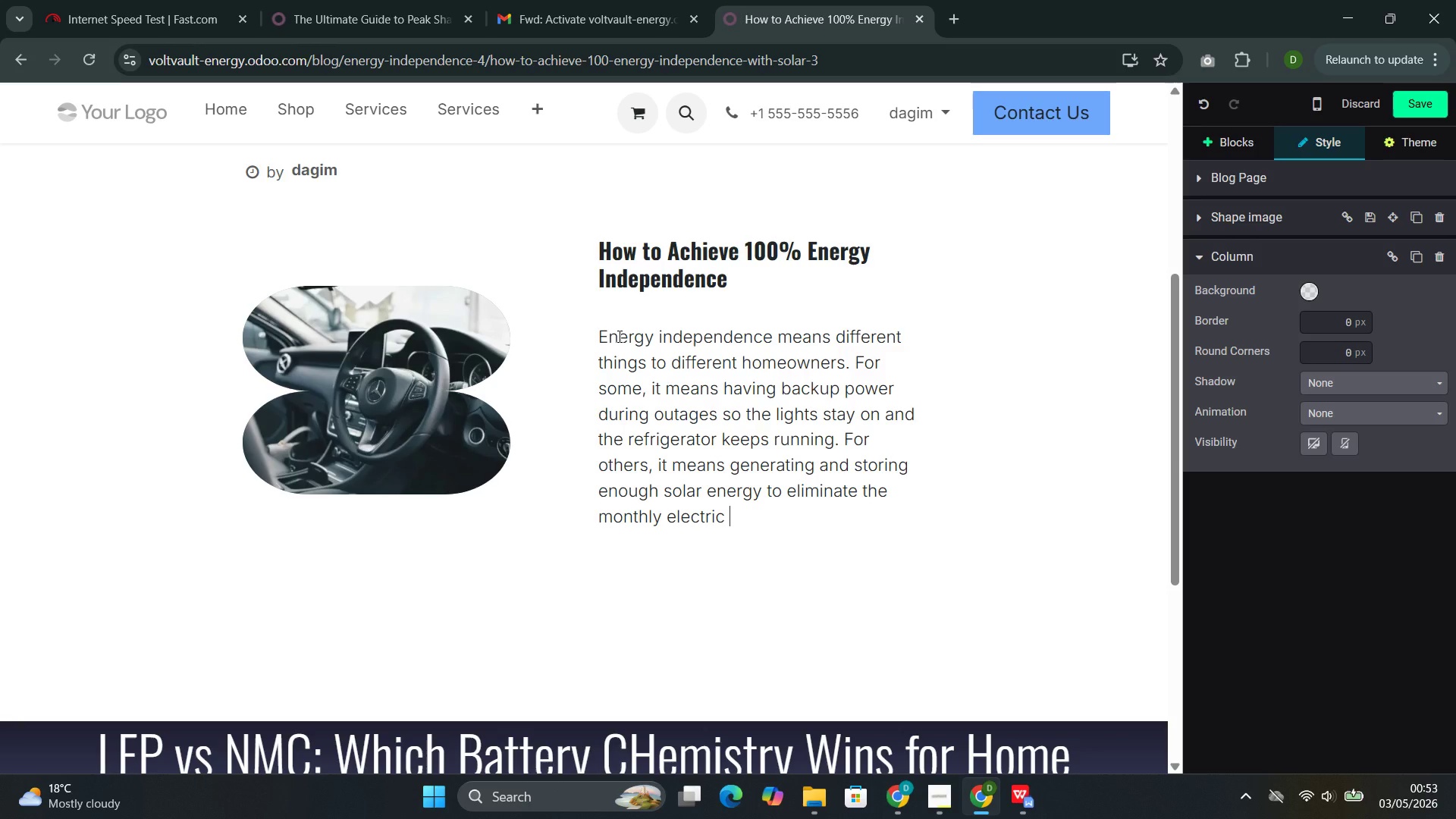 
type(bill enr)
key(Backspace)
type(tirely. And for a f)
key(Backspace)
type(growing number, it means disconnecting)
 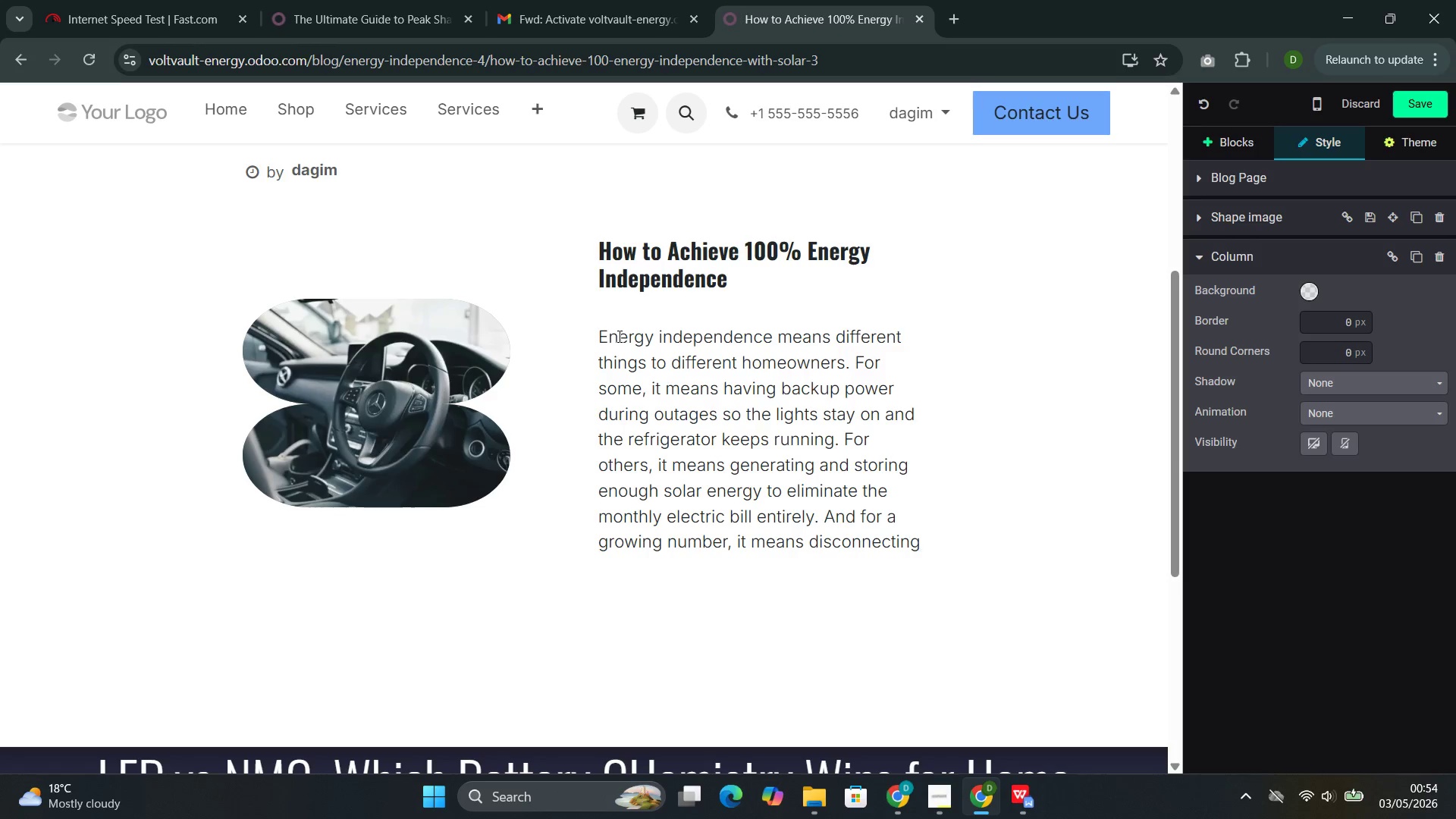 
type( from the)
 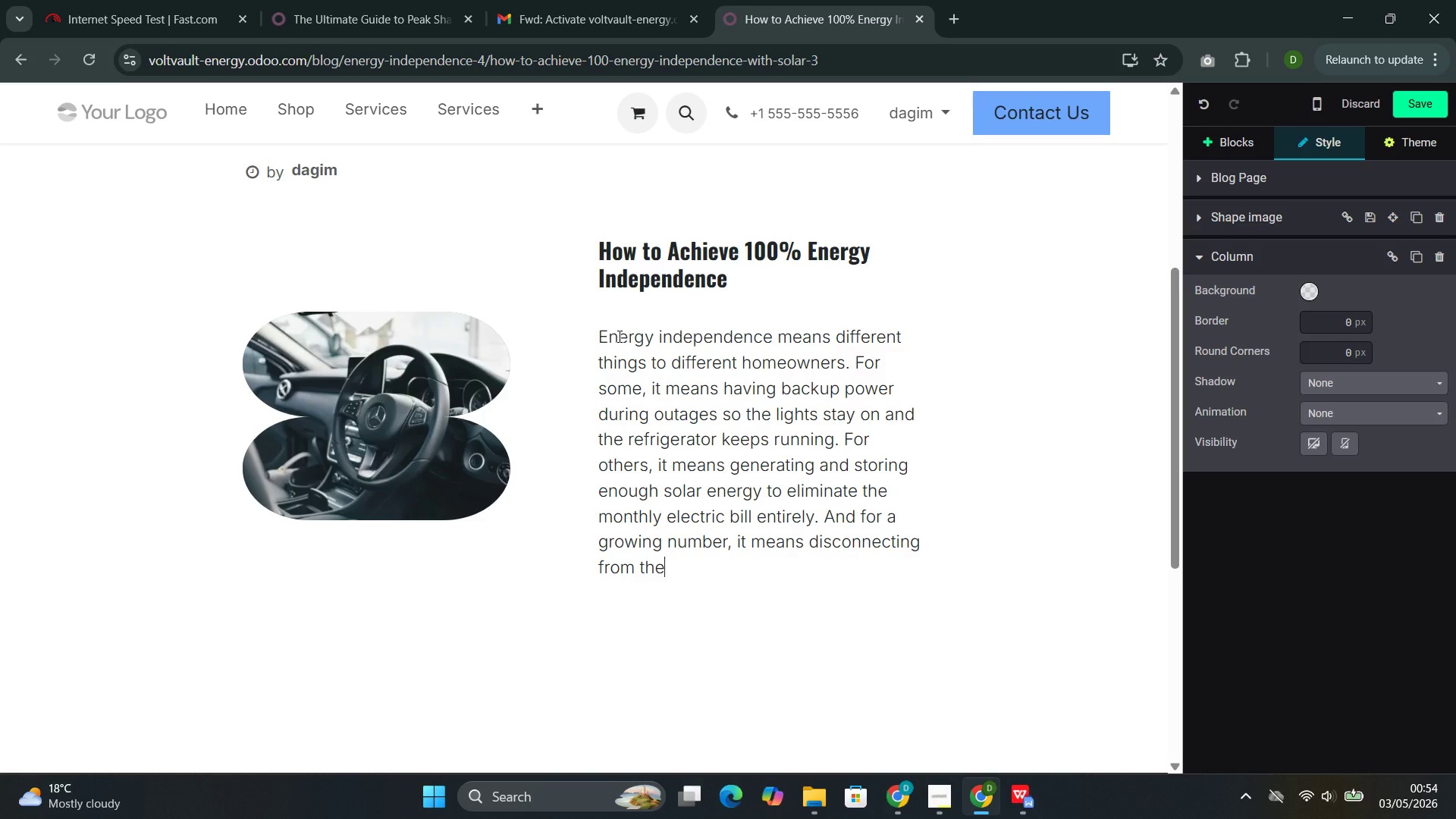 
wait(13.72)
 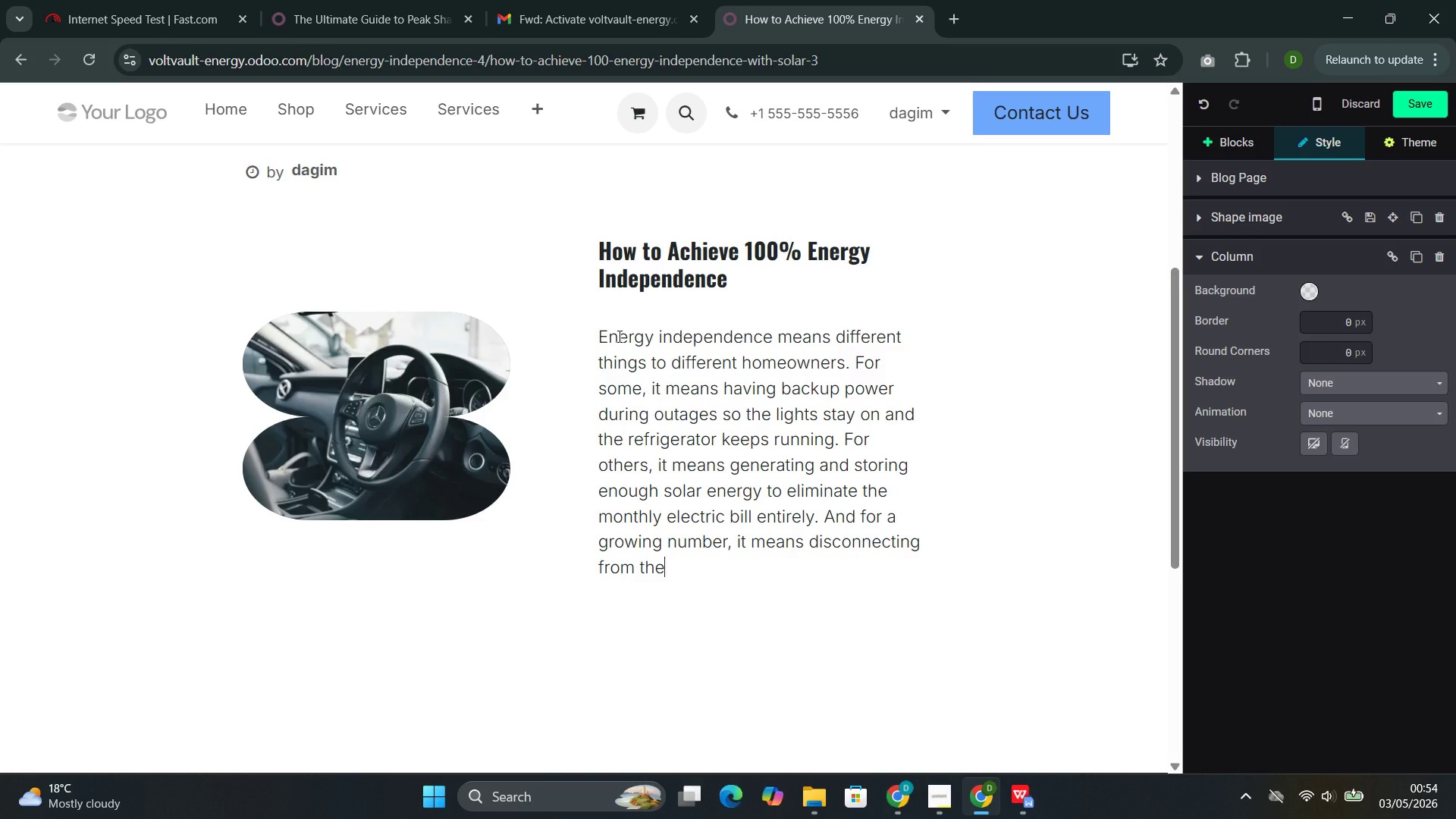 
type( grid altogether--achieving true self-sufficiency with si)
key(Backspace)
 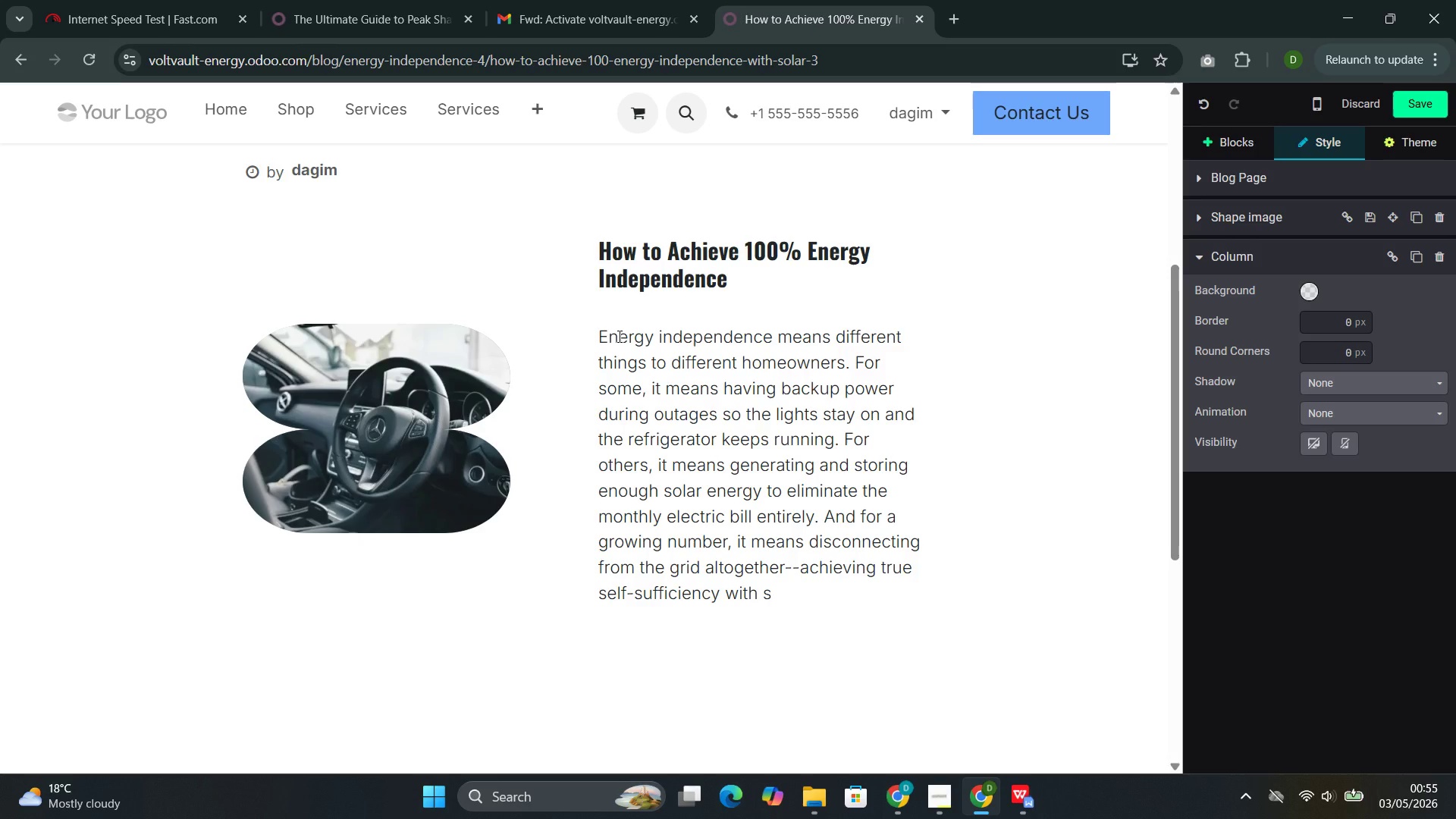 
wait(5.03)
 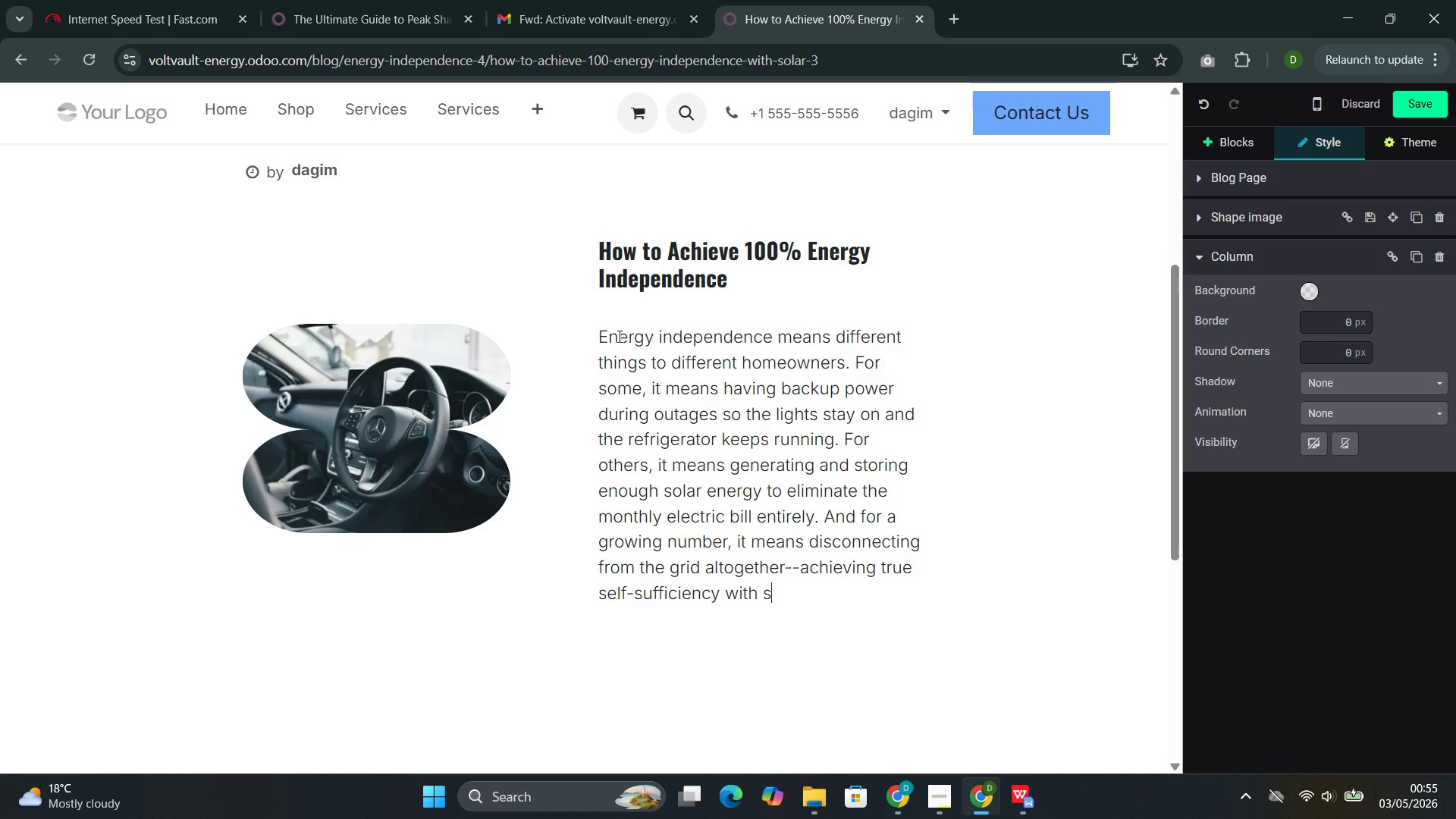 
type(olar and battery storage.)
 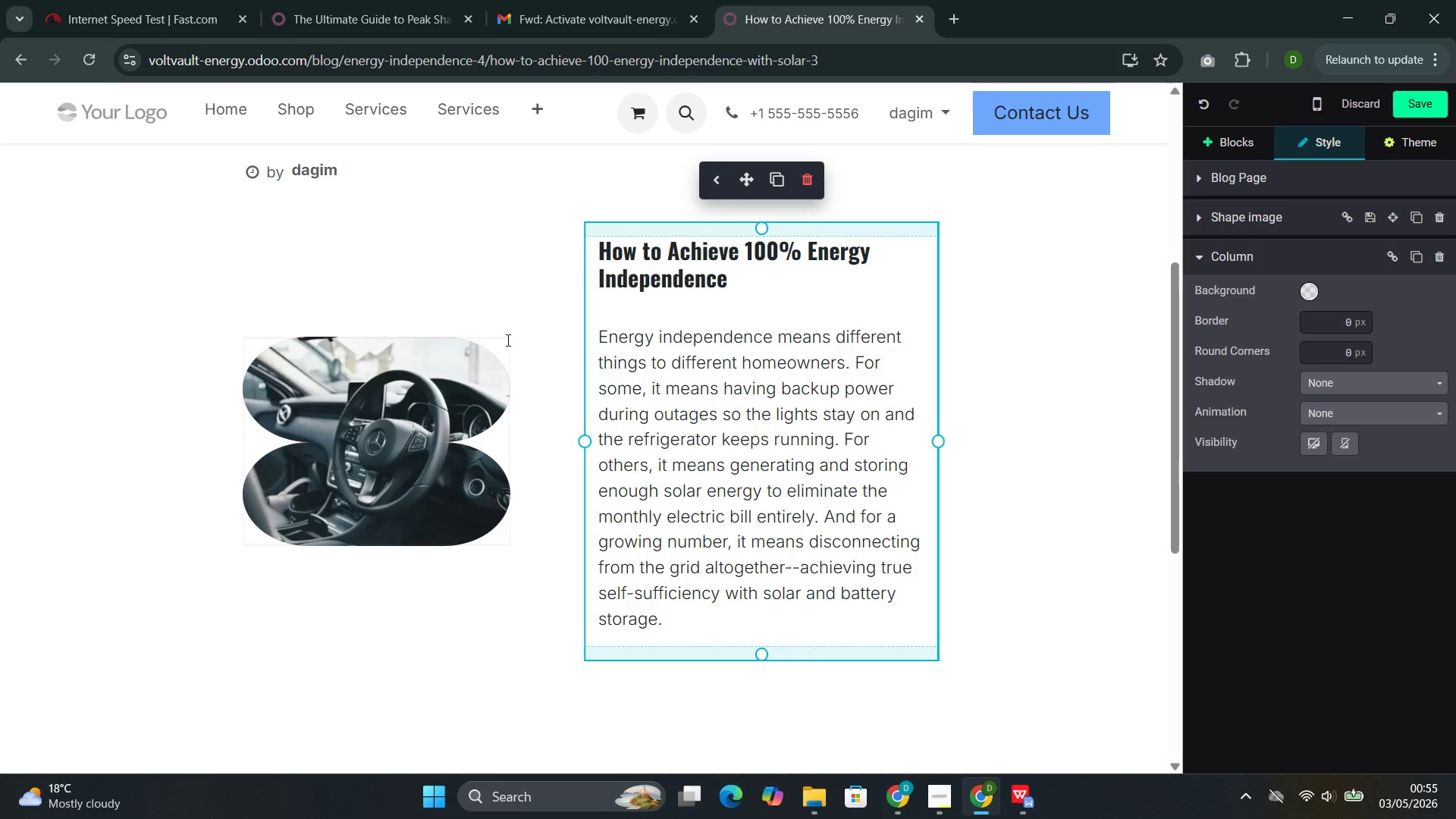 
left_click([532, 267])
 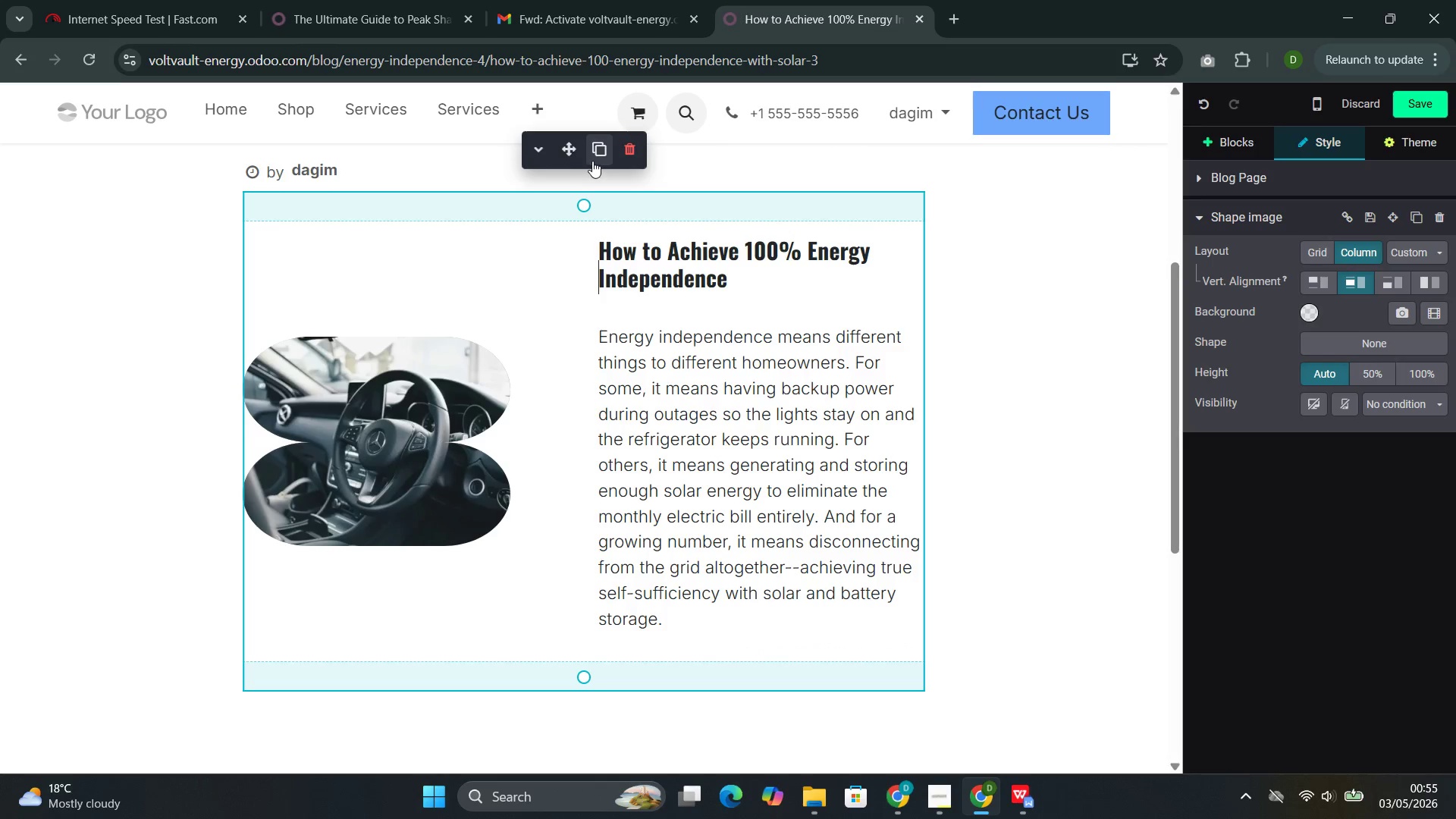 
left_click([598, 154])
 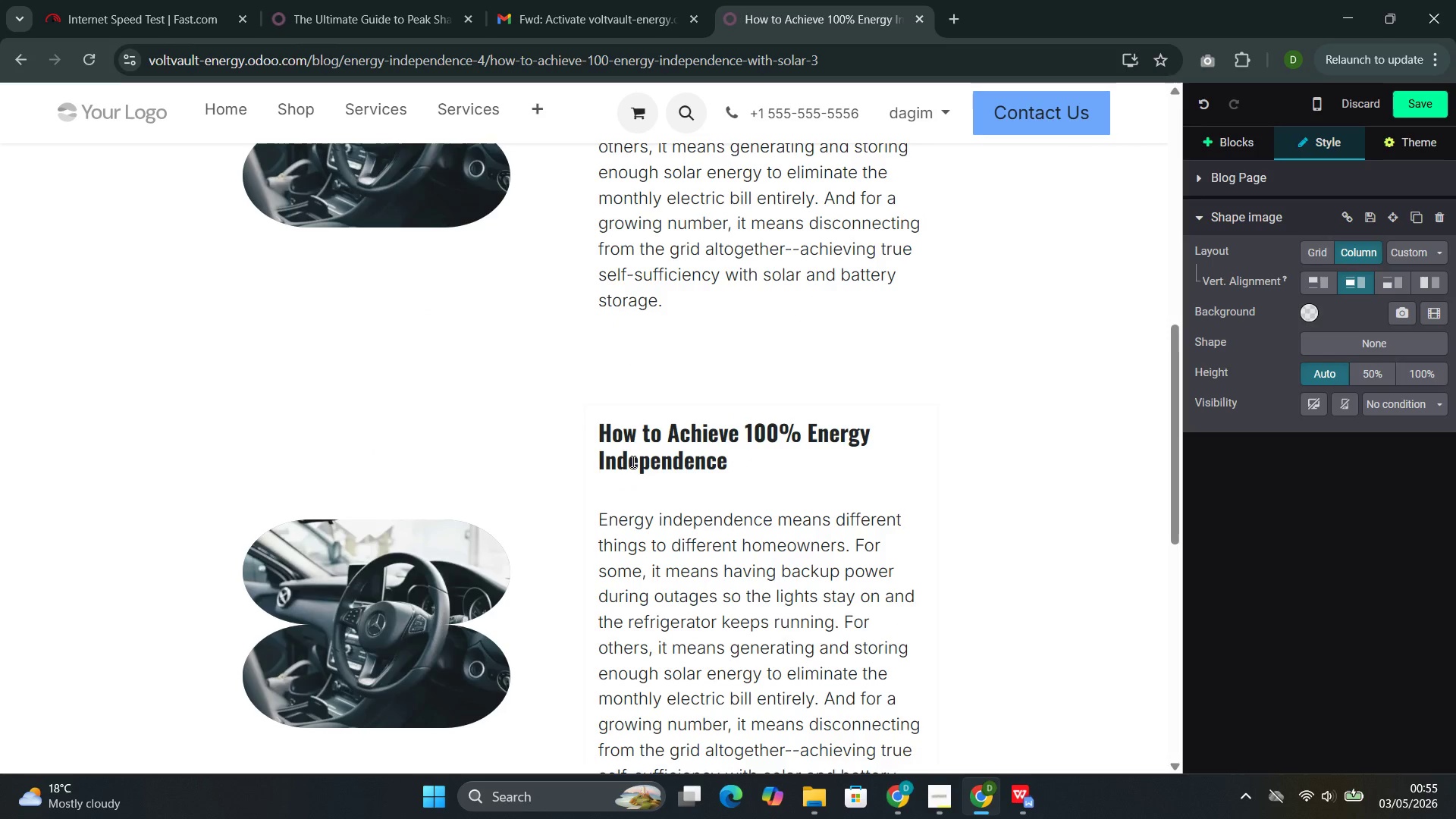 
left_click([671, 498])
 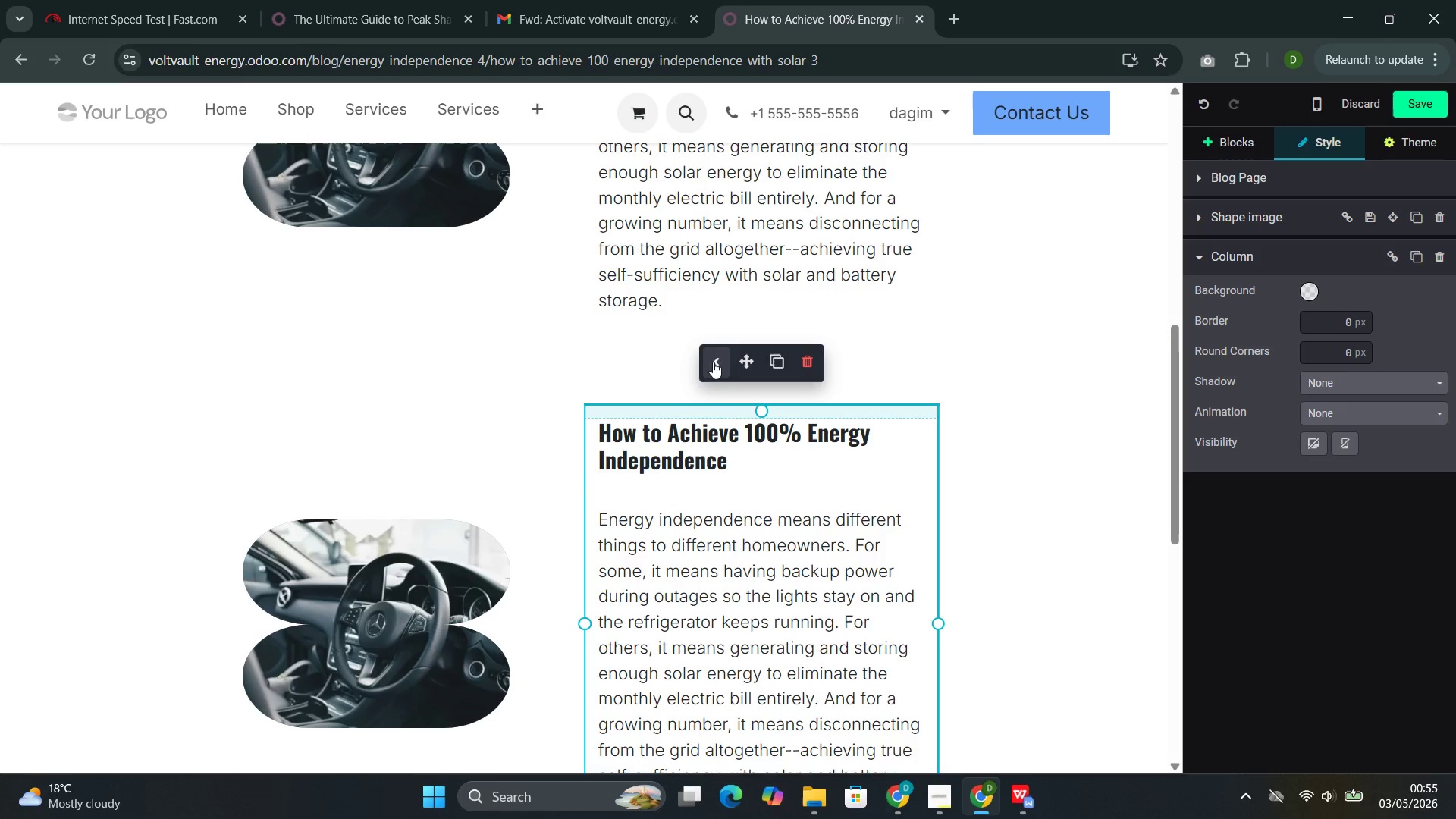 
left_click([713, 363])
 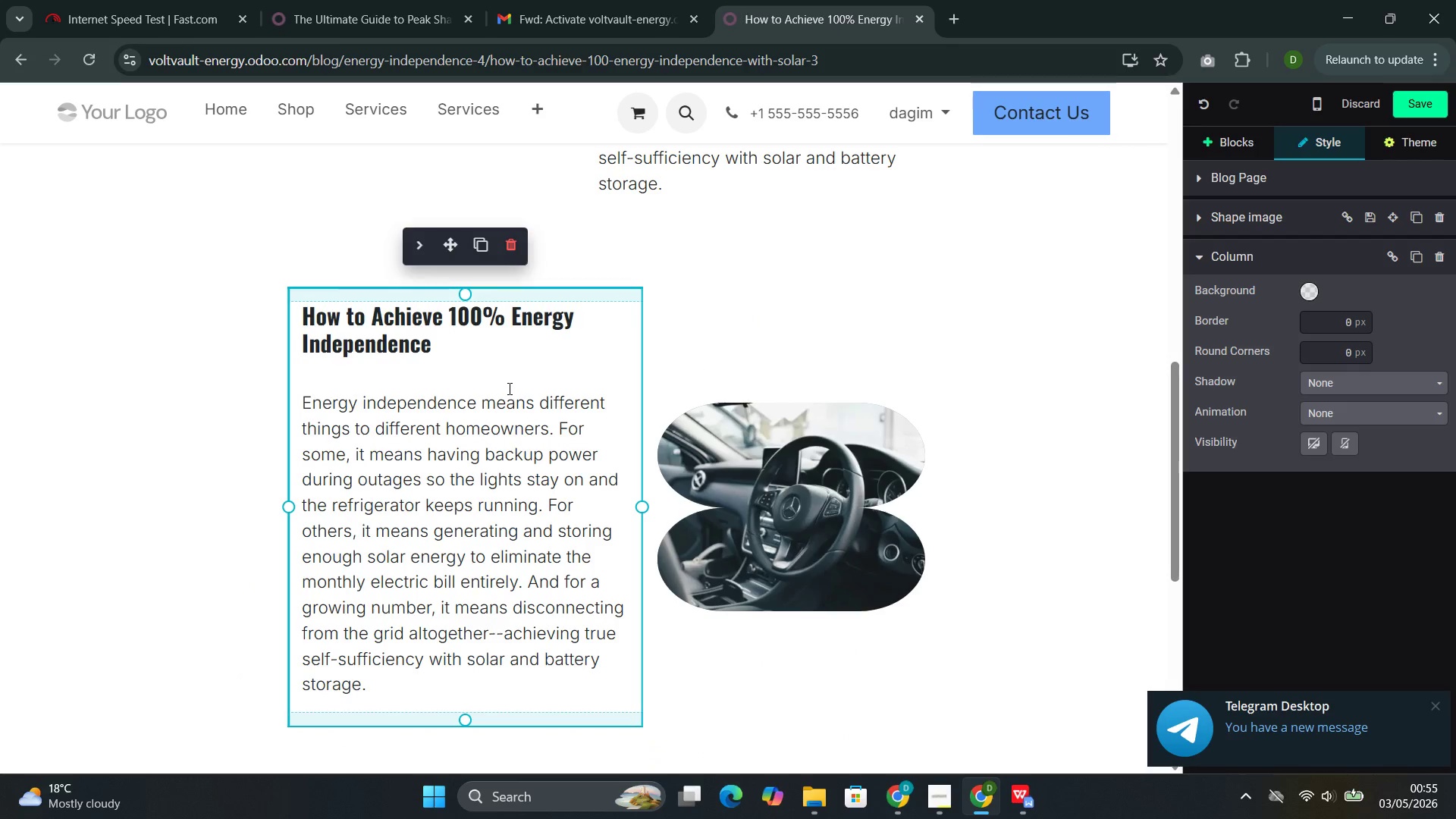 
wait(9.22)
 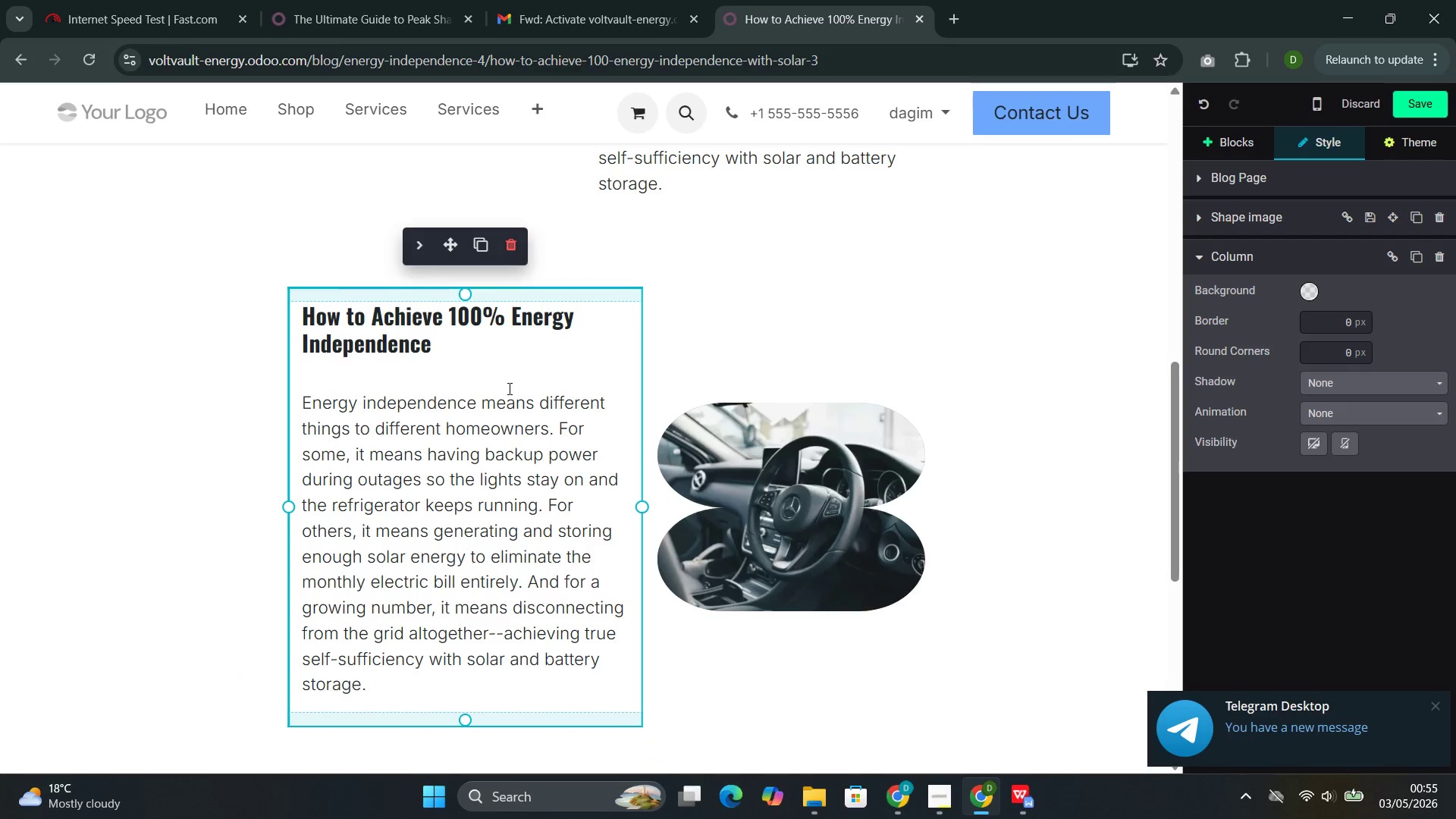 
left_click_drag(start_coordinate=[453, 355], to_coordinate=[292, 321])
 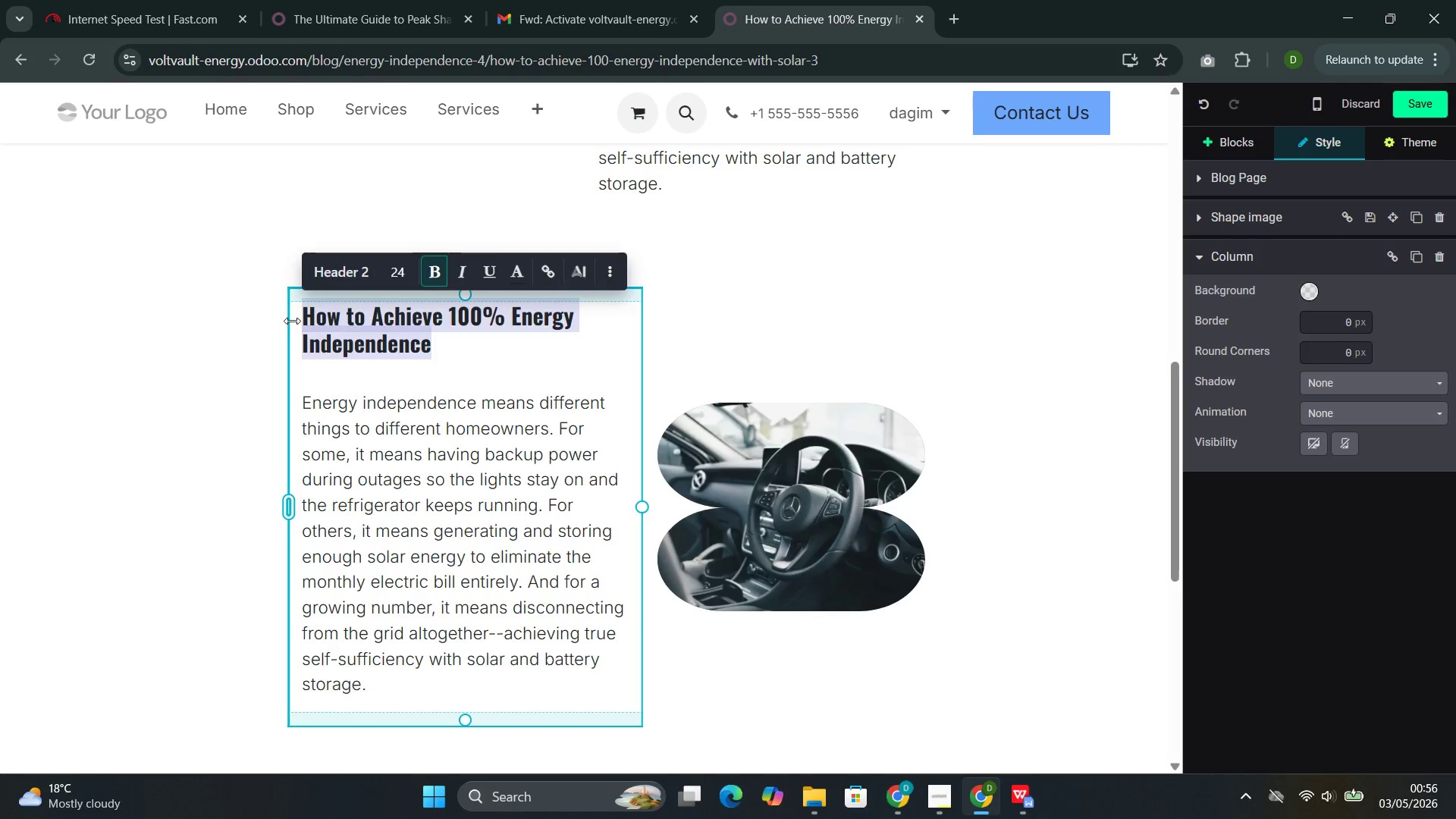 
key(Backspace)
 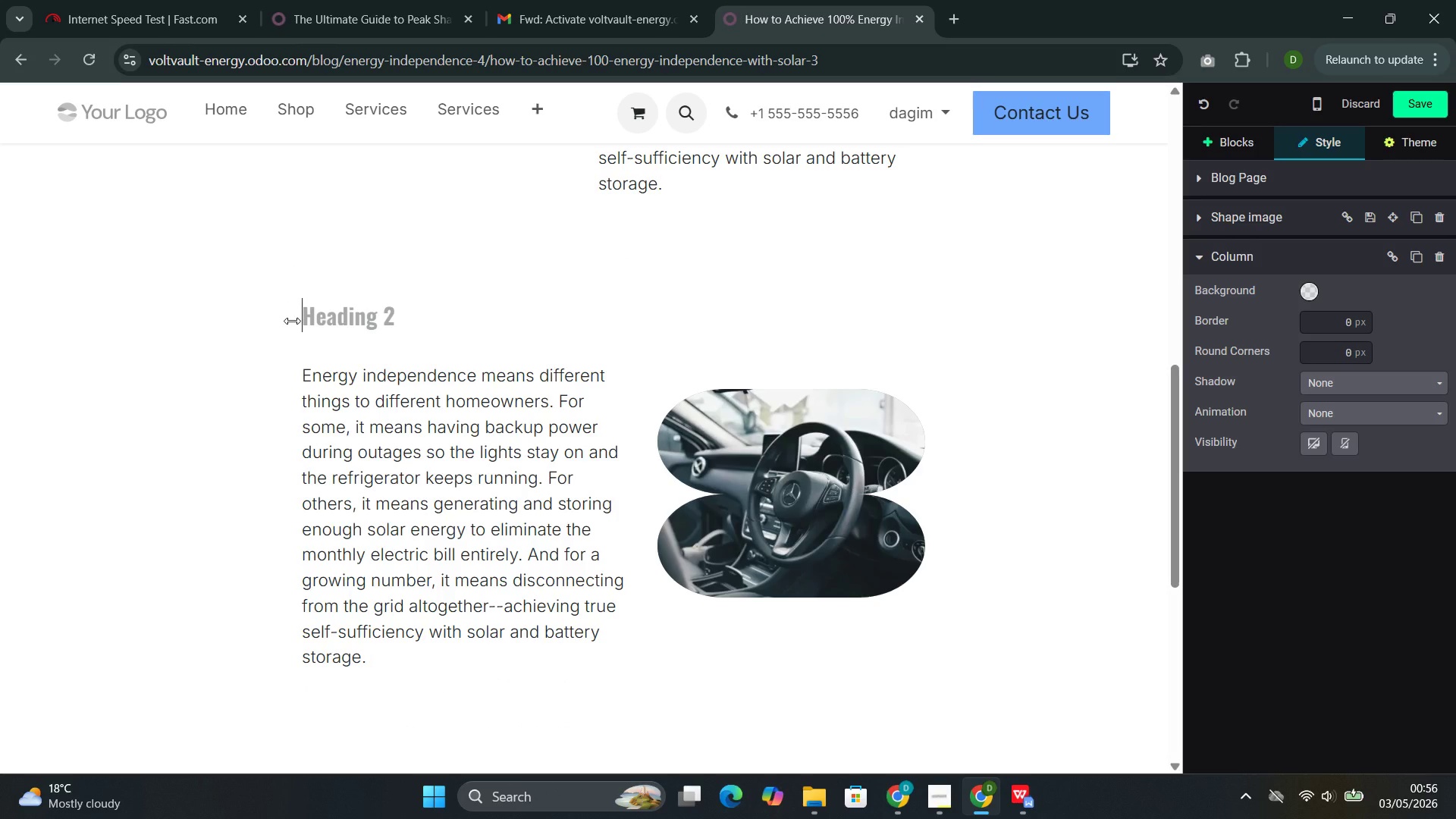 
key(Backspace)
 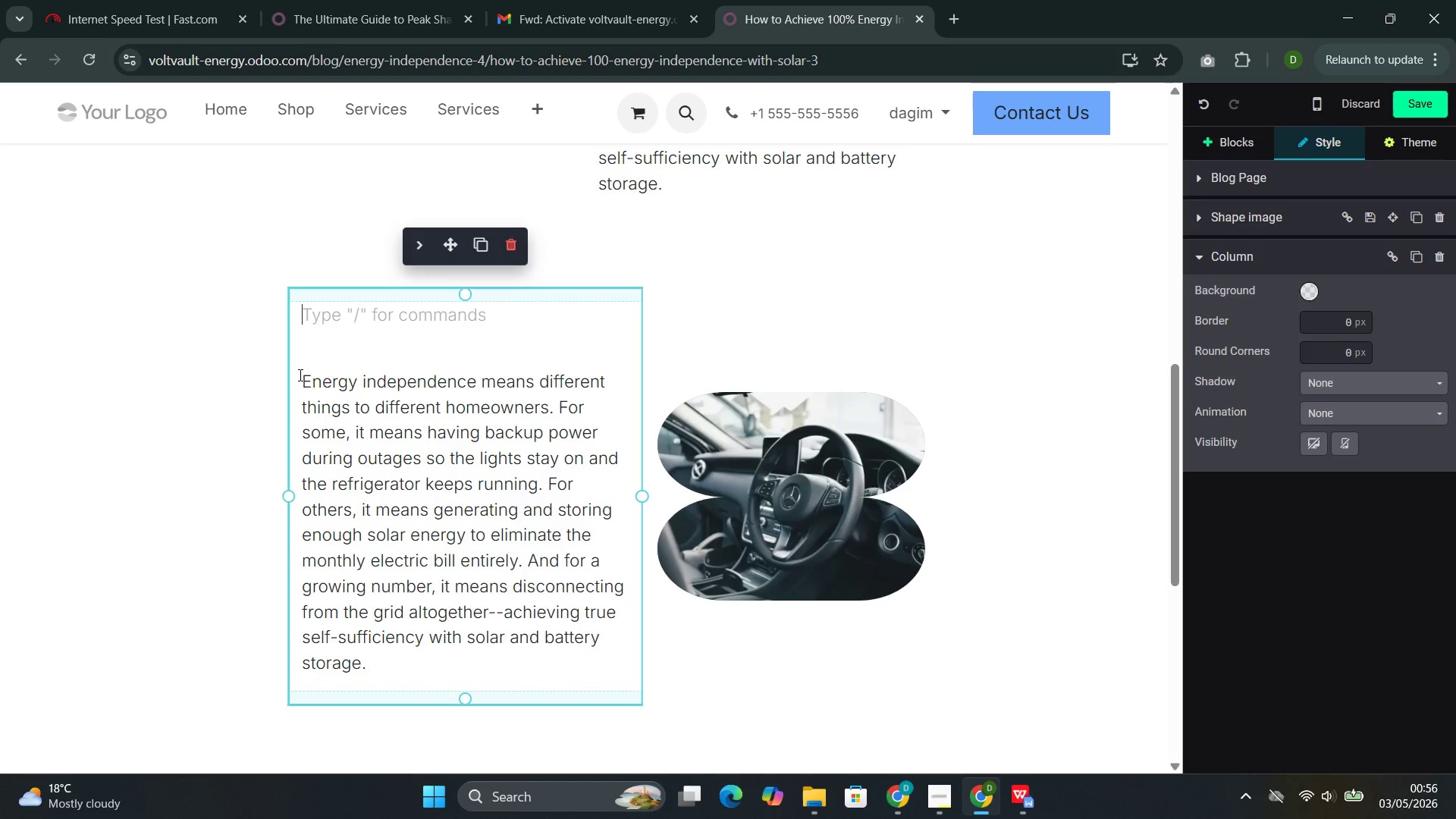 
left_click([299, 375])
 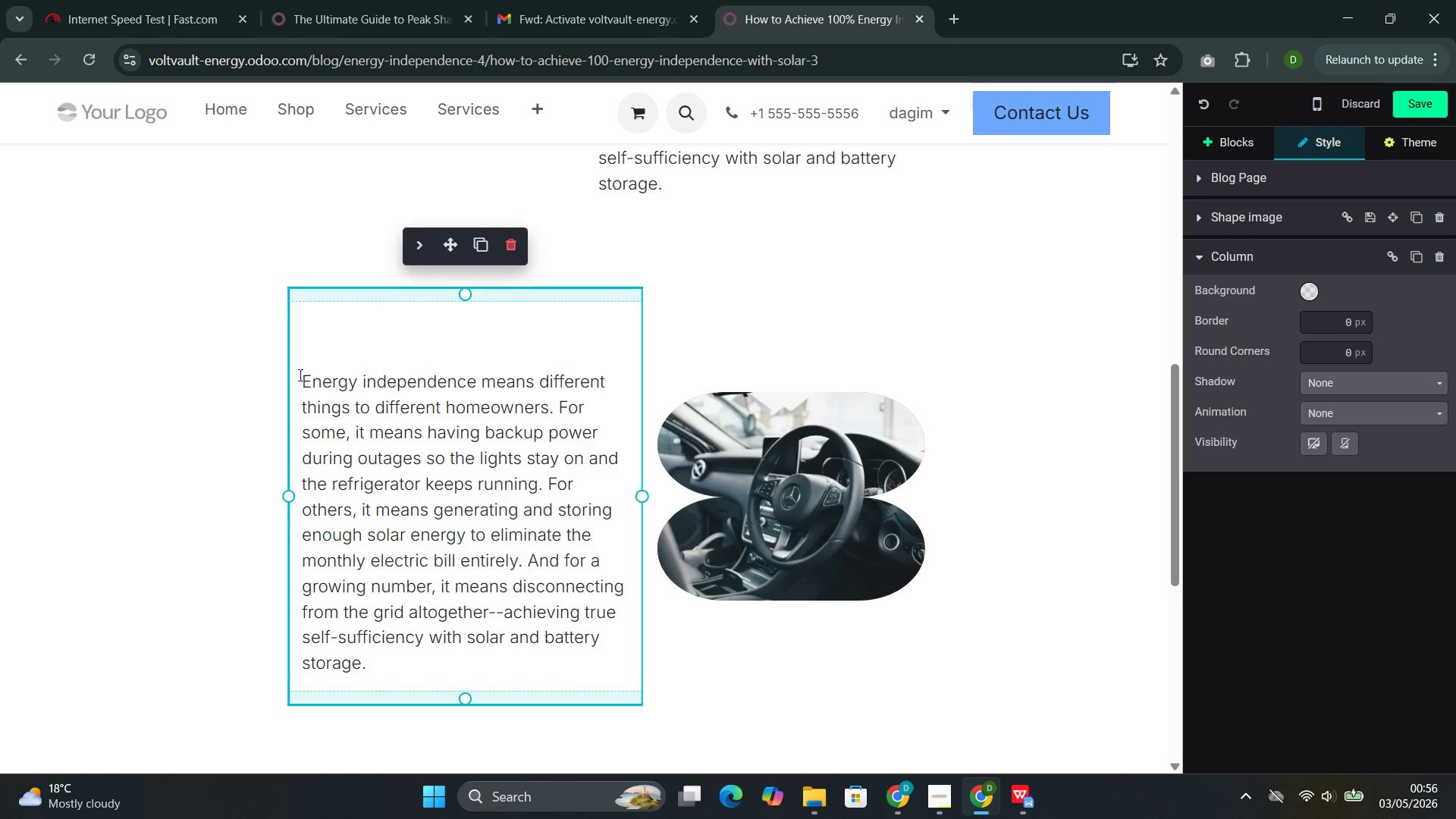 
key(Backspace)
 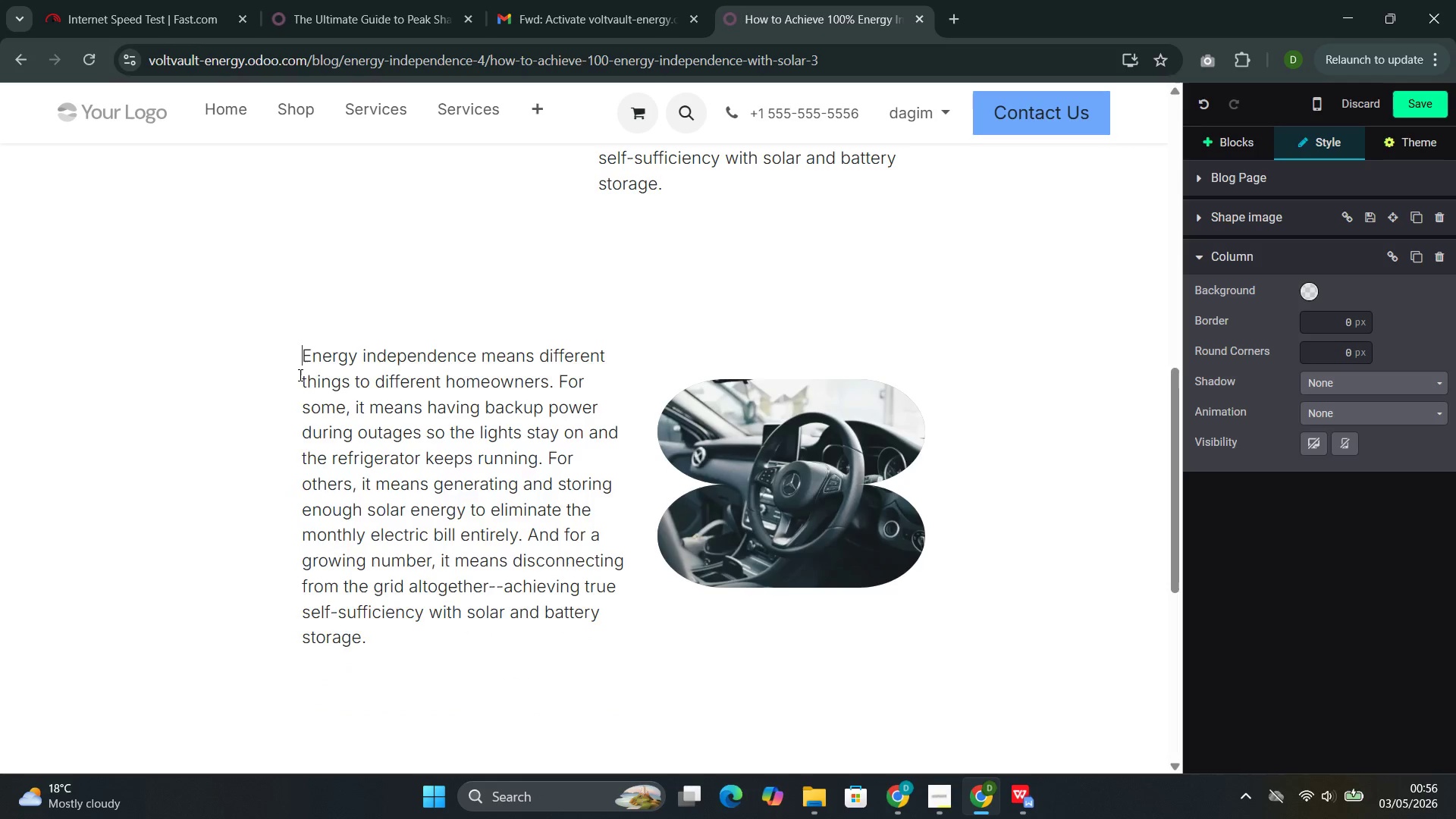 
key(Backspace)
 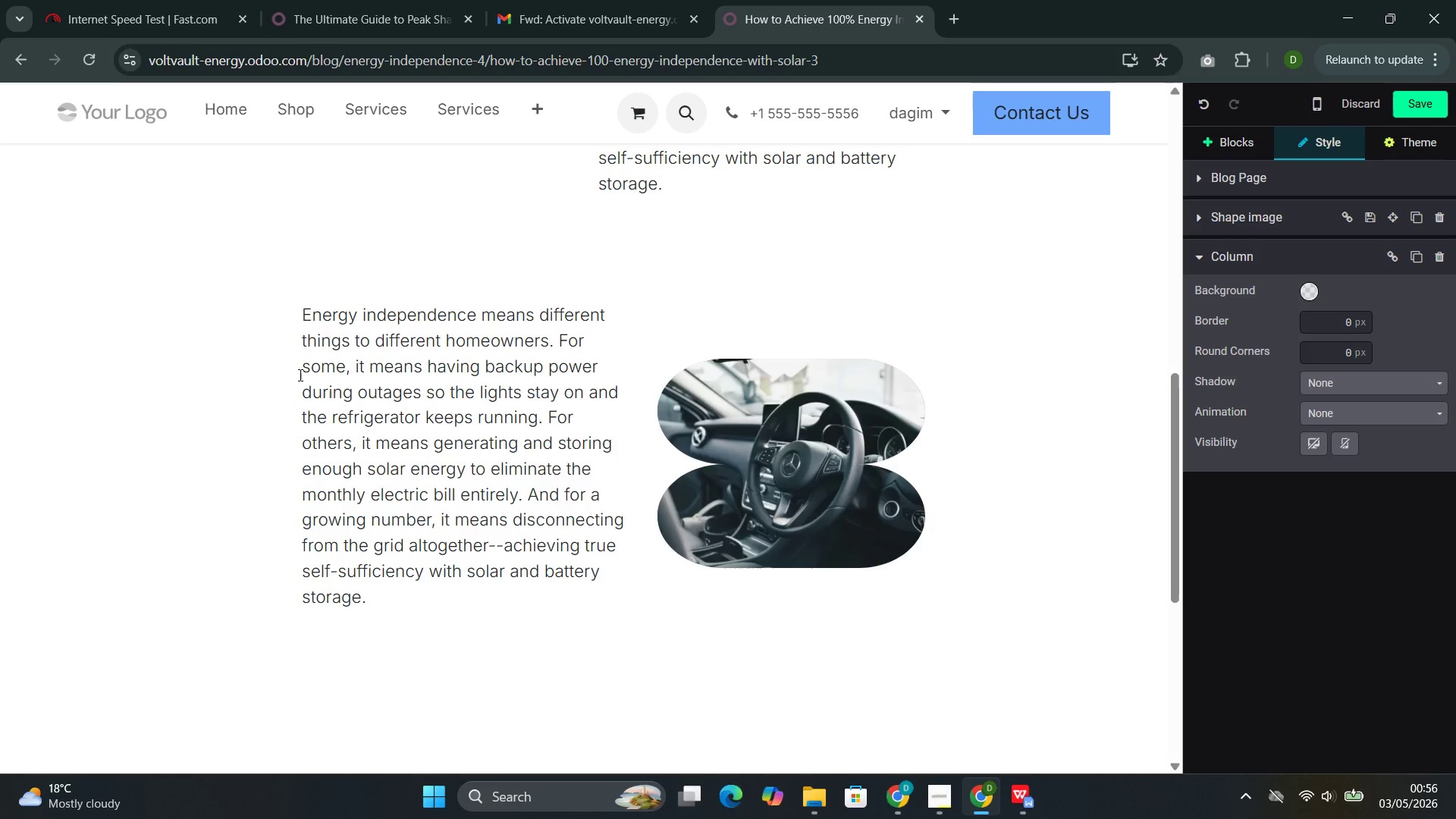 
key(Backspace)
 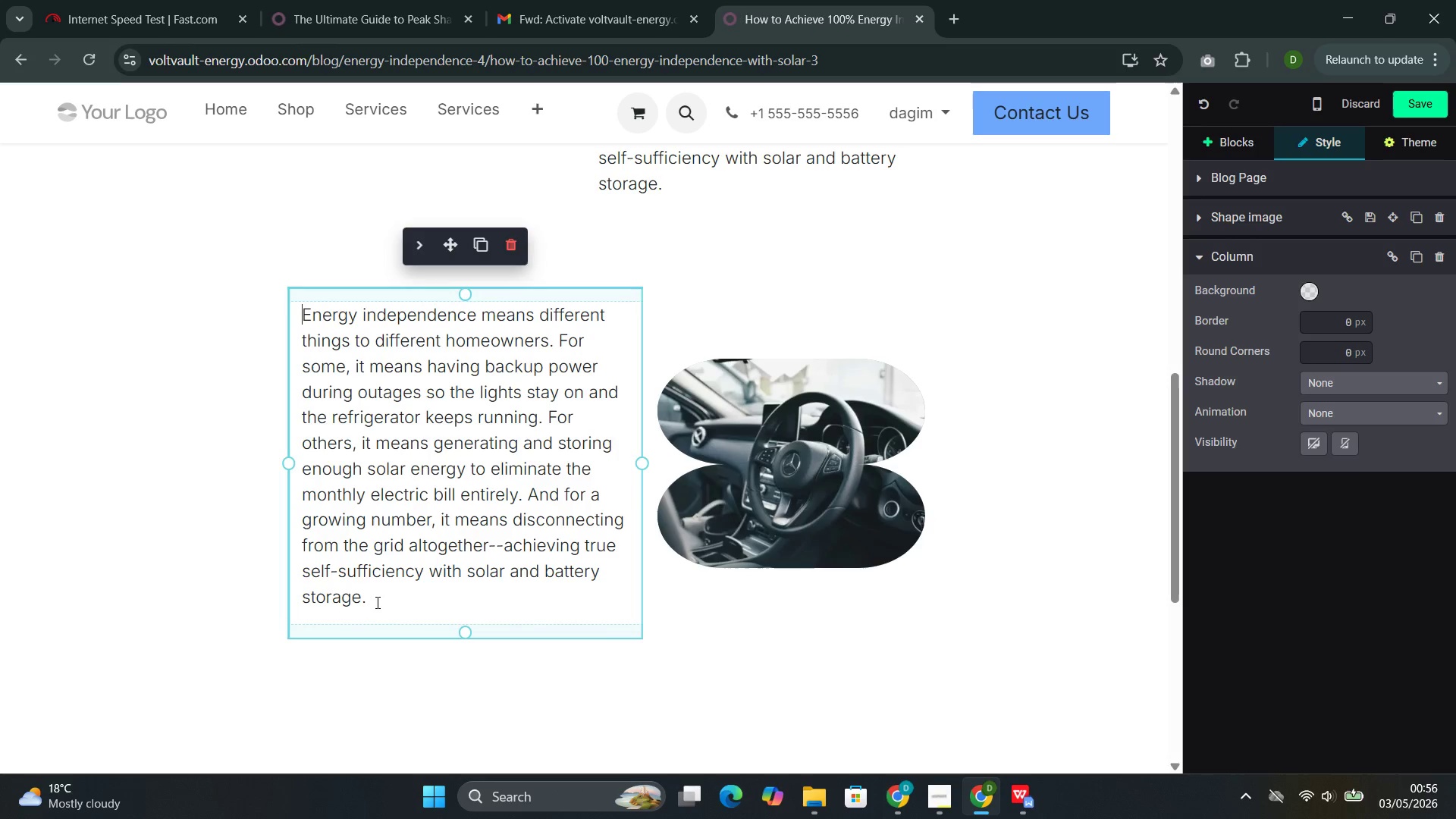 
left_click_drag(start_coordinate=[384, 602], to_coordinate=[312, 315])
 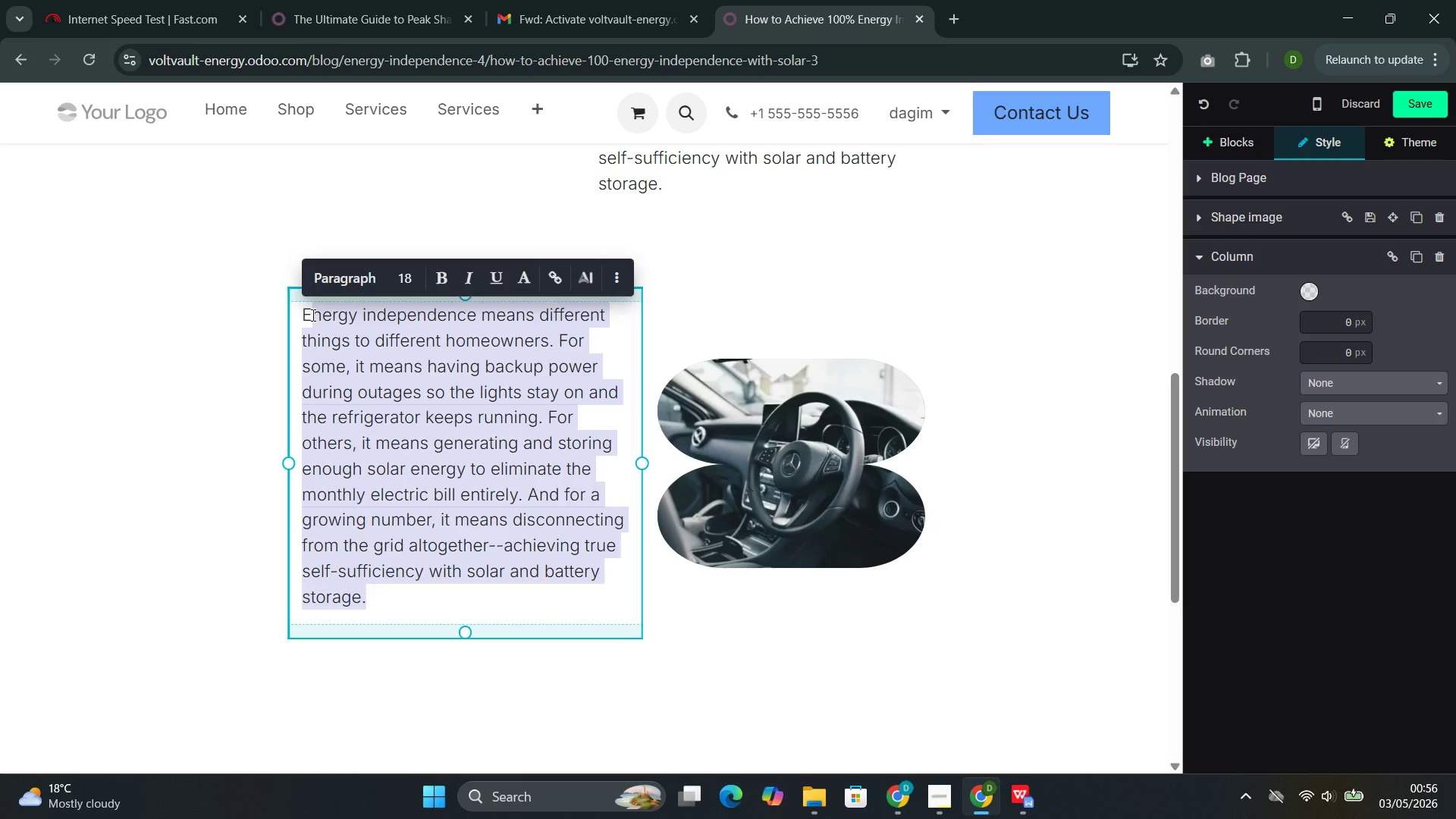 
key(Backspace)
key(Backspace)
type(Whatever your definition, the path to energy inde)
 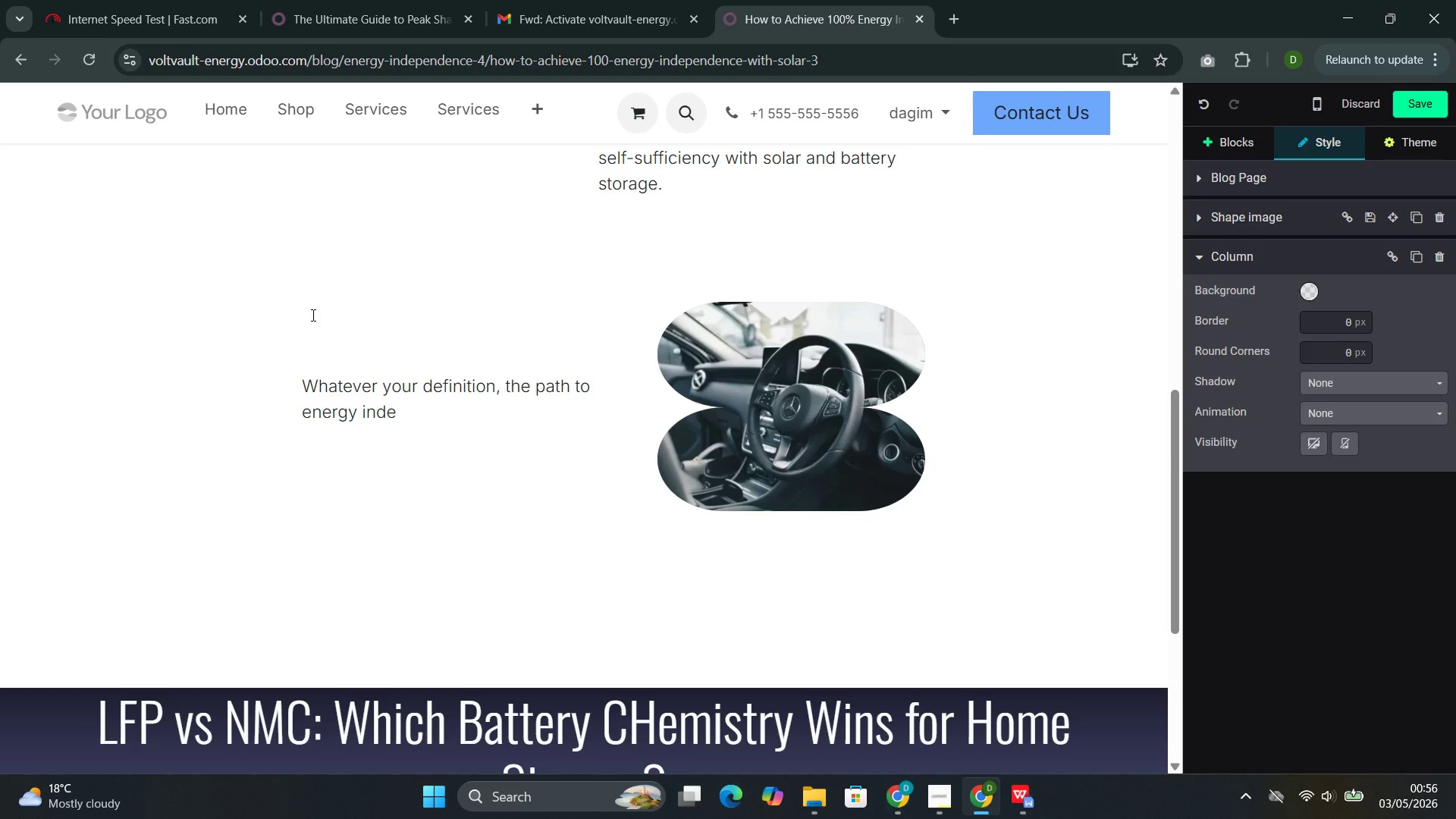 
type(pendence follows the smae )
key(Backspace)
key(Backspace)
key(Backspace)
key(Backspace)
type(ame fundamenr)
key(Backspace)
type(tal principle: generate your own power, store that you don/)
key(Backspace)
type('t immw=e)
key(Backspace)
key(Backspace)
key(Backspace)
type(ediately use, and manage the flow intelligently. At VoltVault Energy, our sysr)
key(Backspace)
type(tems are design)
 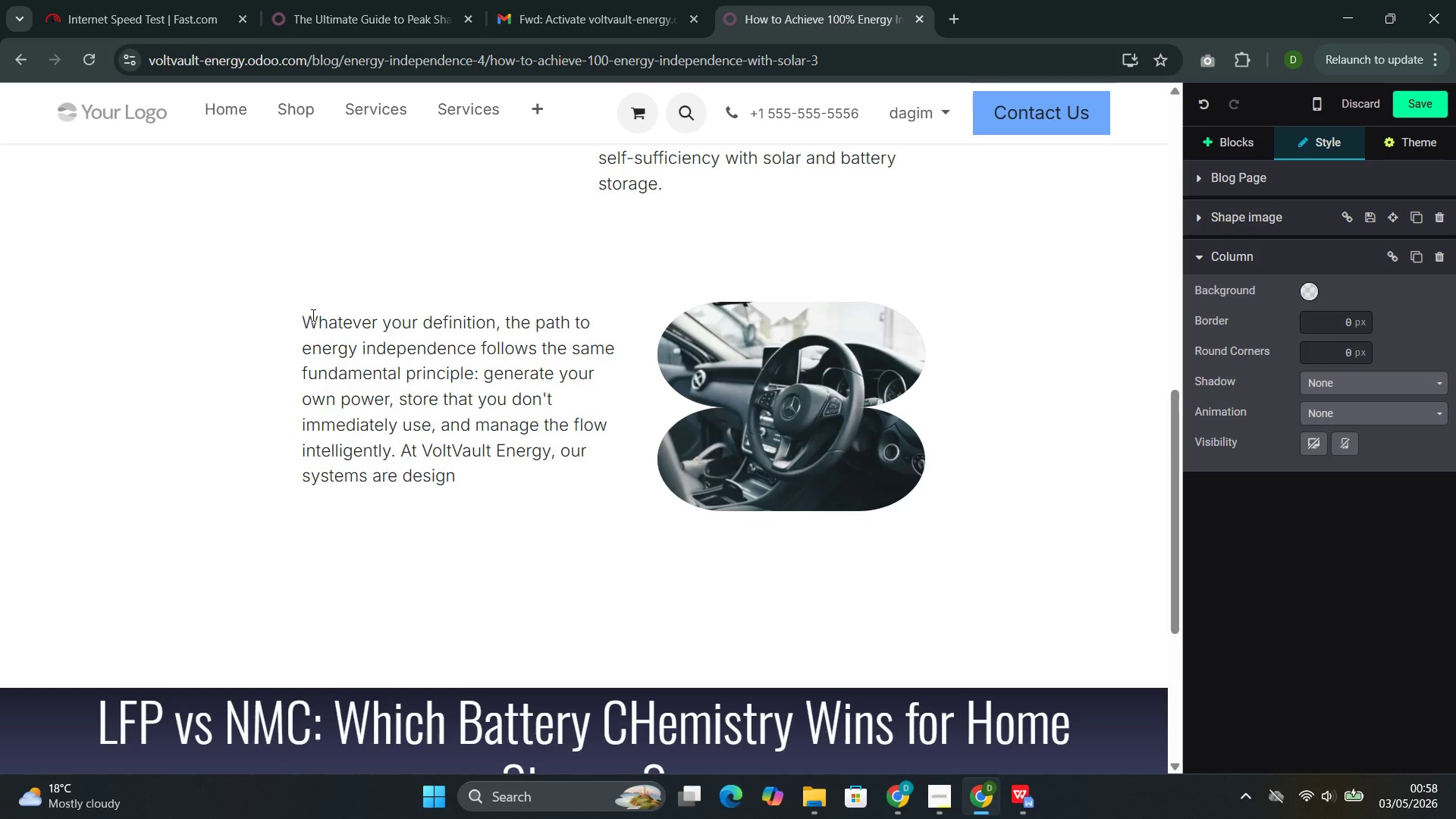 
type(ed to be)
 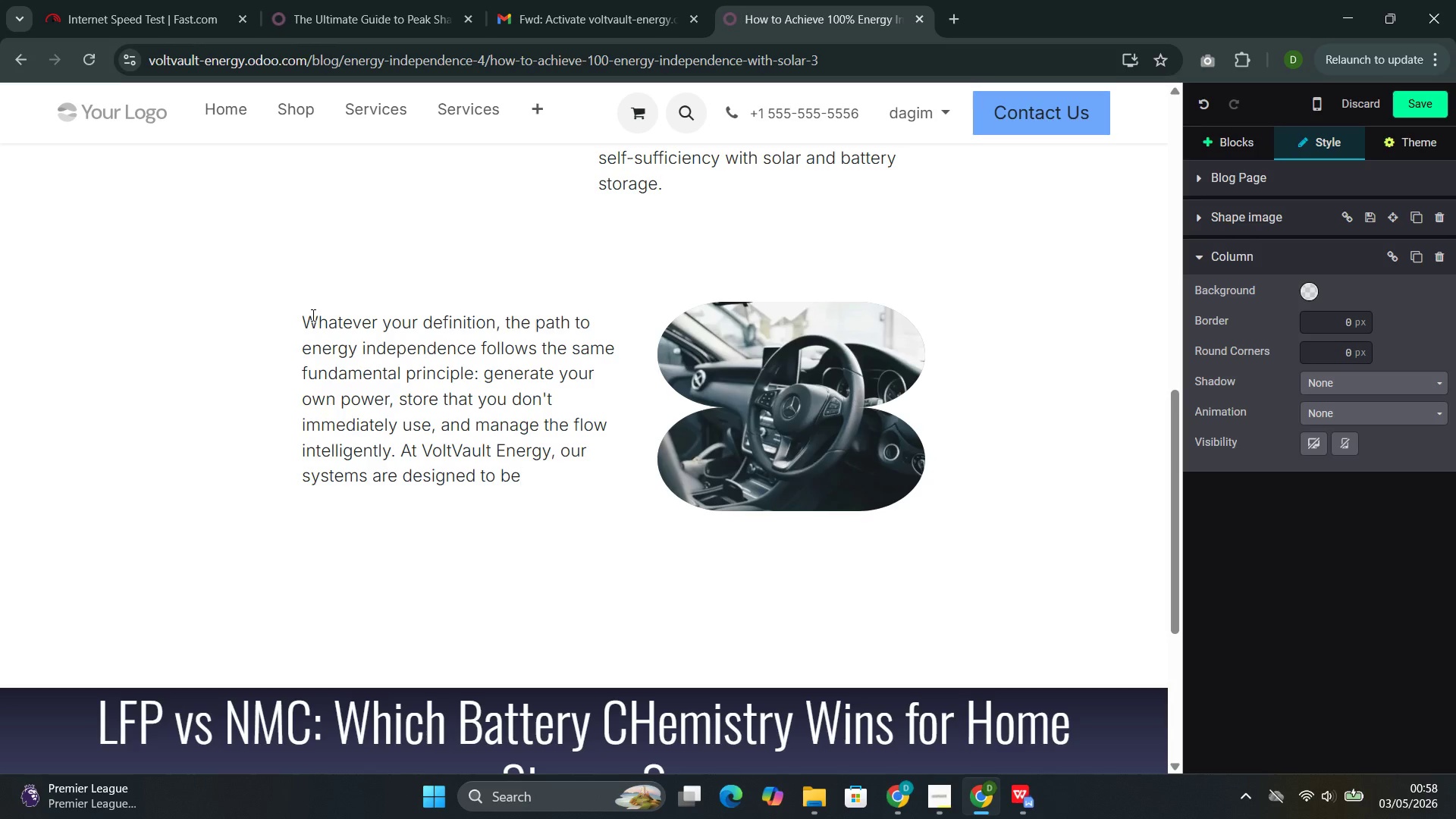 
type( scalable up)
 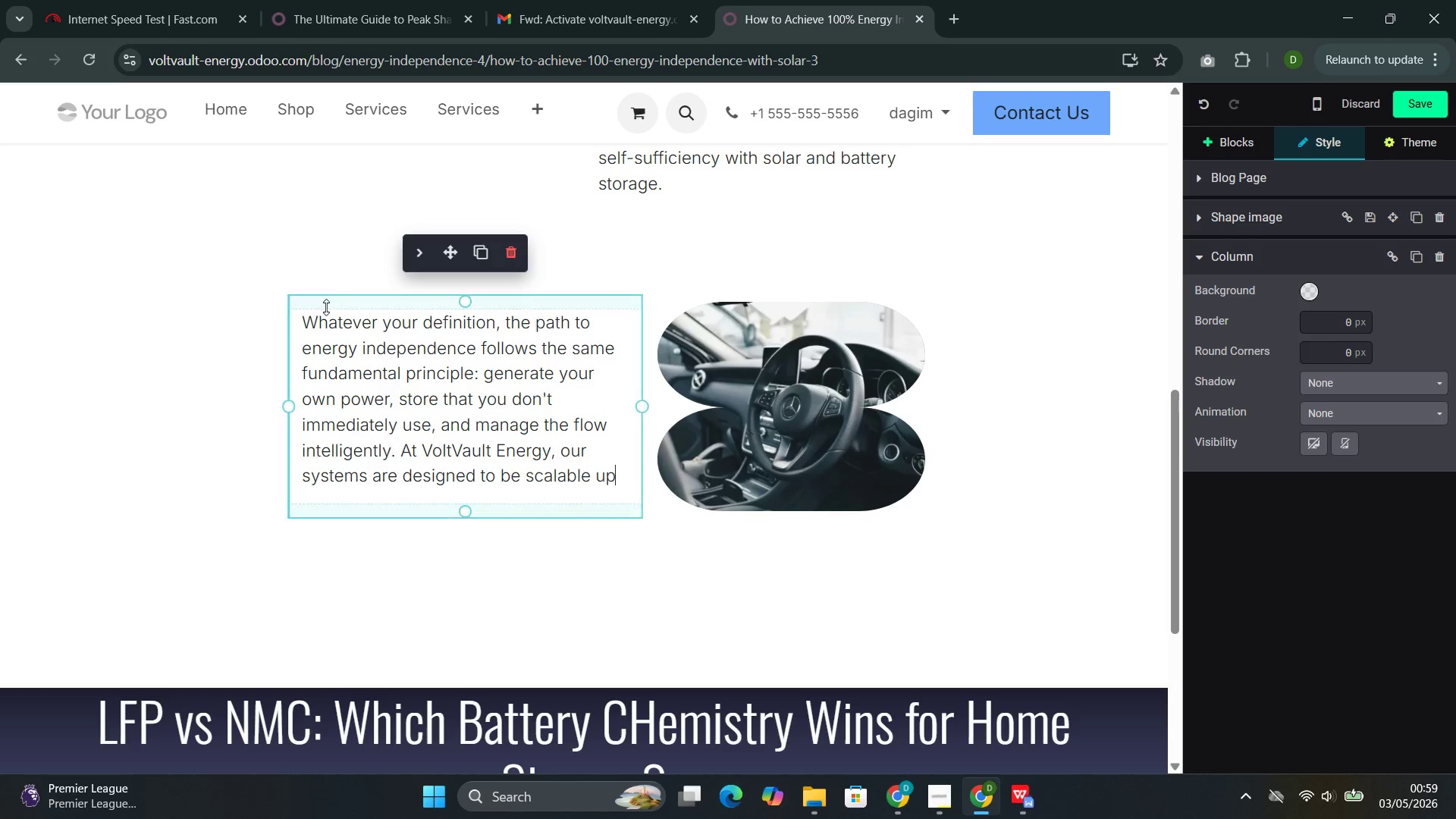 
type( to)
 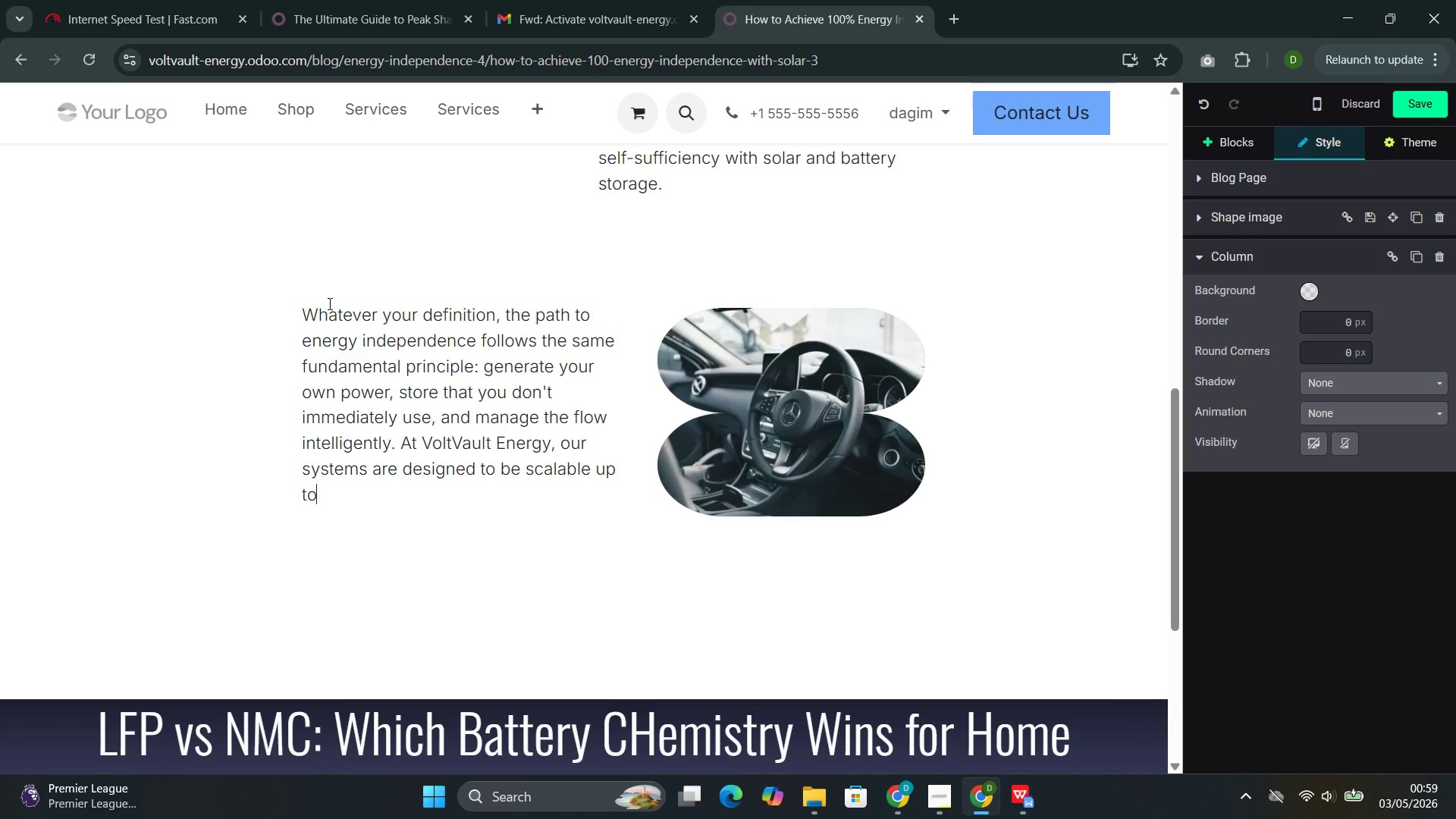 
wait(46.69)
 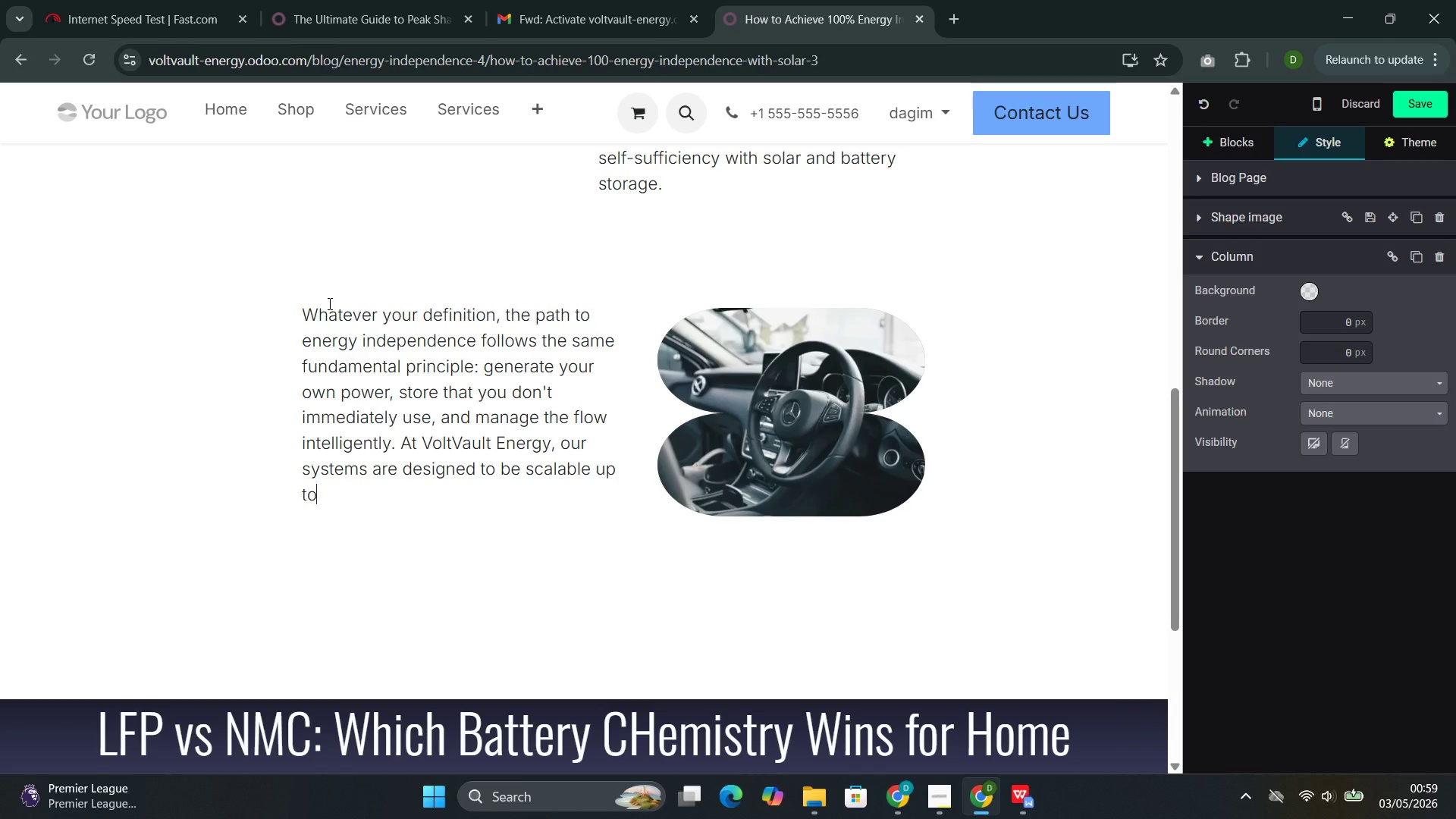 
type( *)
key(Backspace)
type(80 KW)
key(Backspace)
key(Backspace)
type(kWh)
 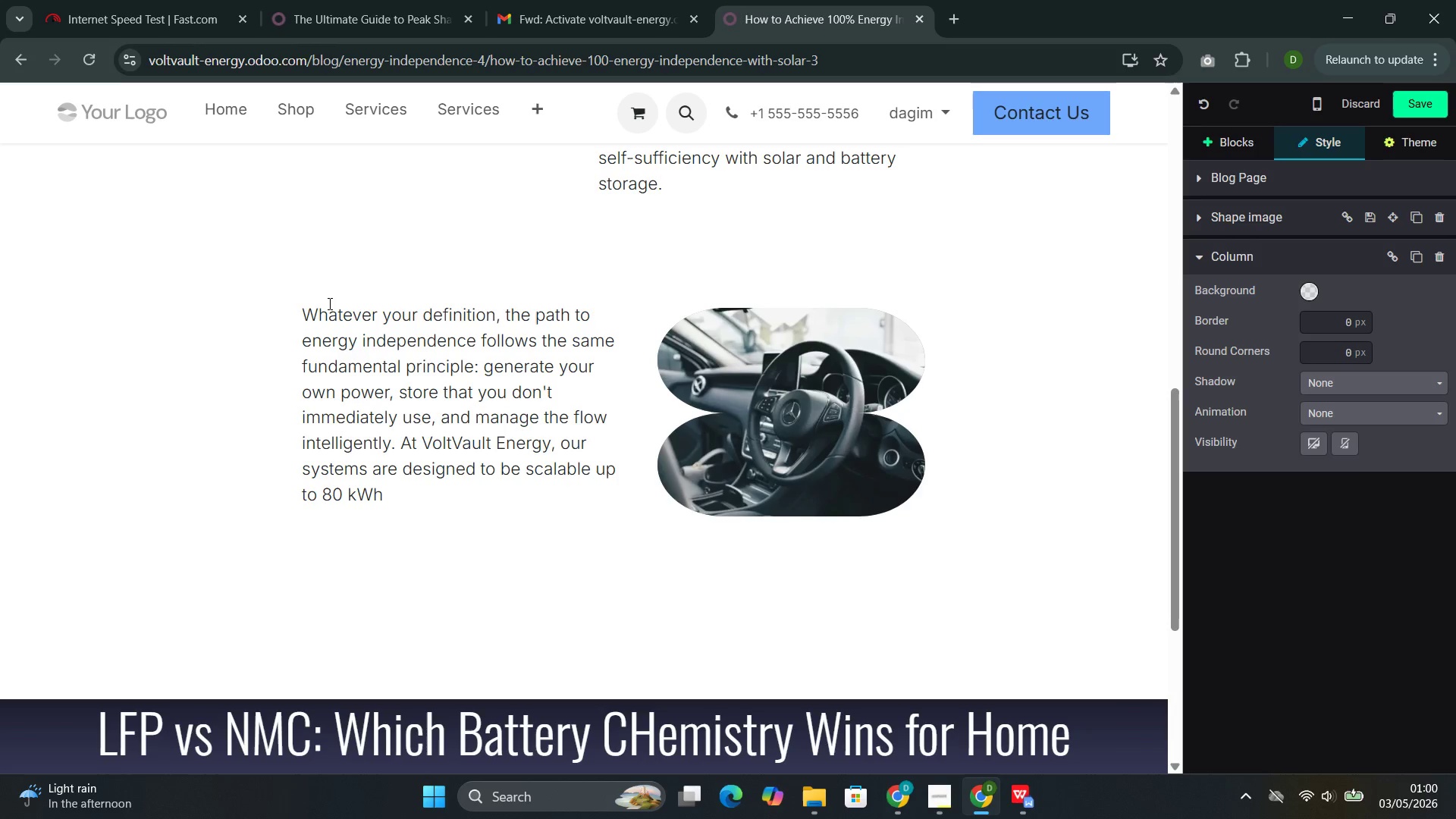 
type( with a stackable desigh)
key(Backspace)
type(n--meaning you a)
key(Backspace)
type(can start with what t)
key(Backspace)
type(you need today and add caa)
key(Backspace)
type(pacity as your needs grow)
 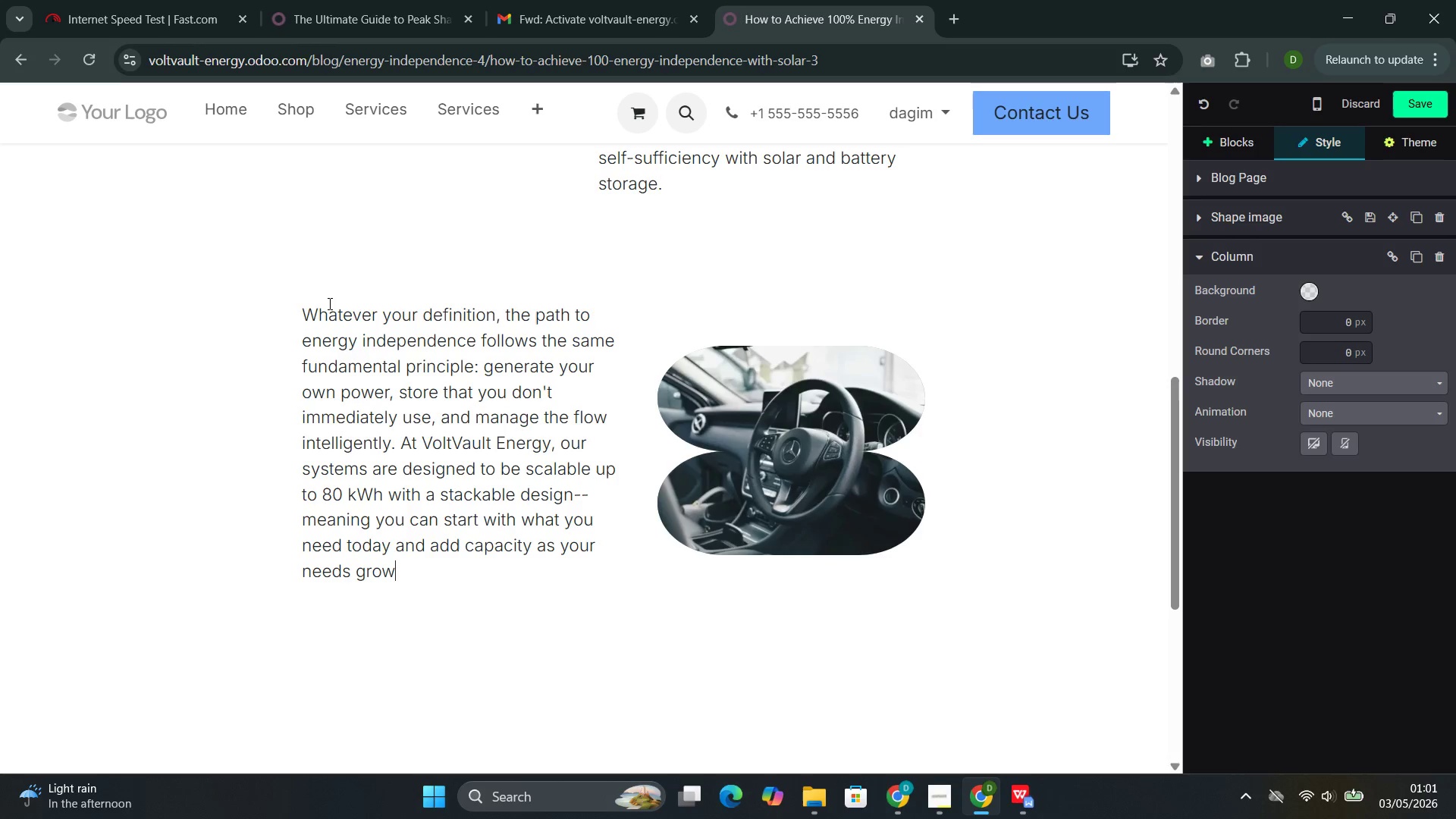 
key(Period)
 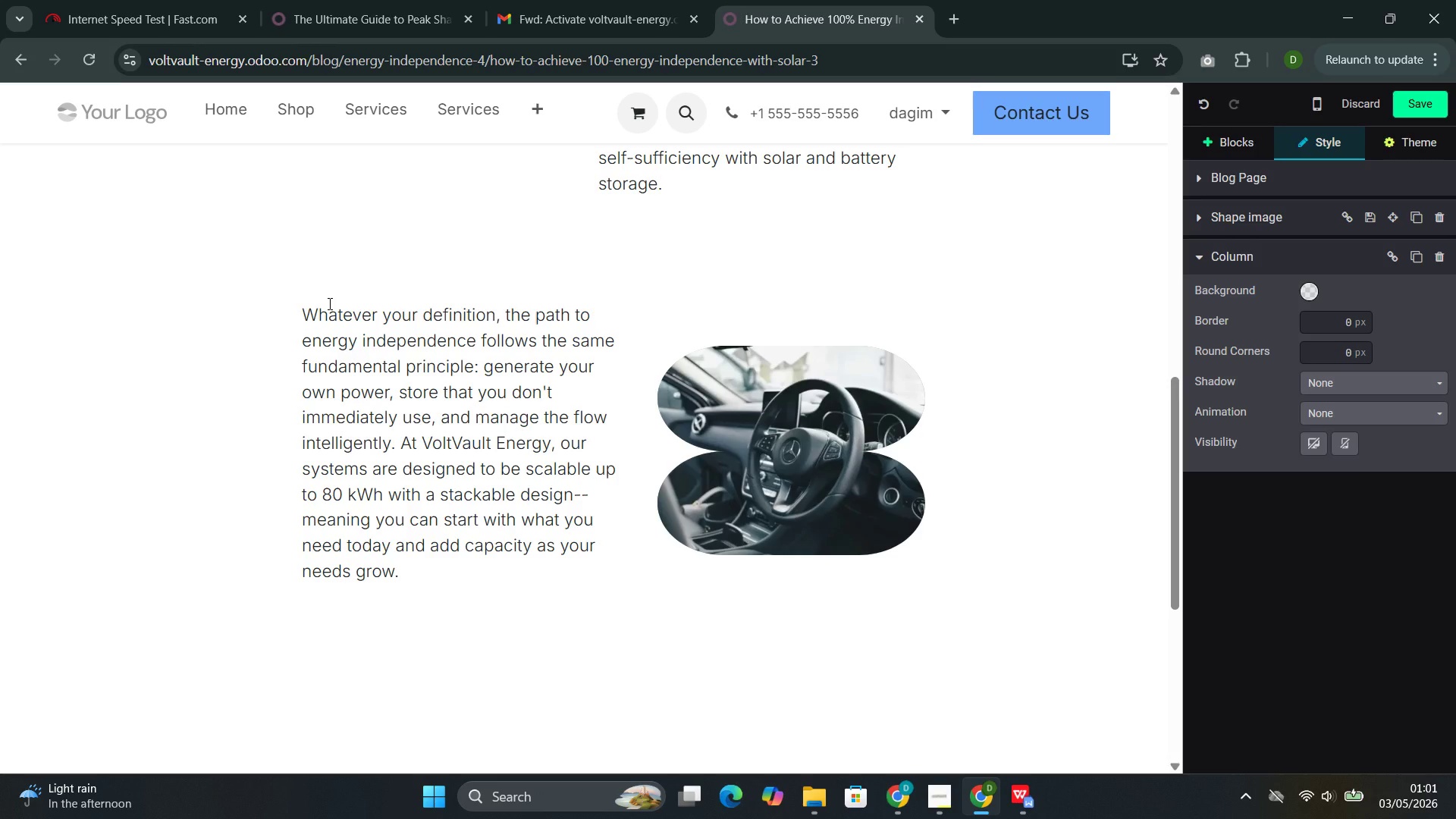 
wait(5.44)
 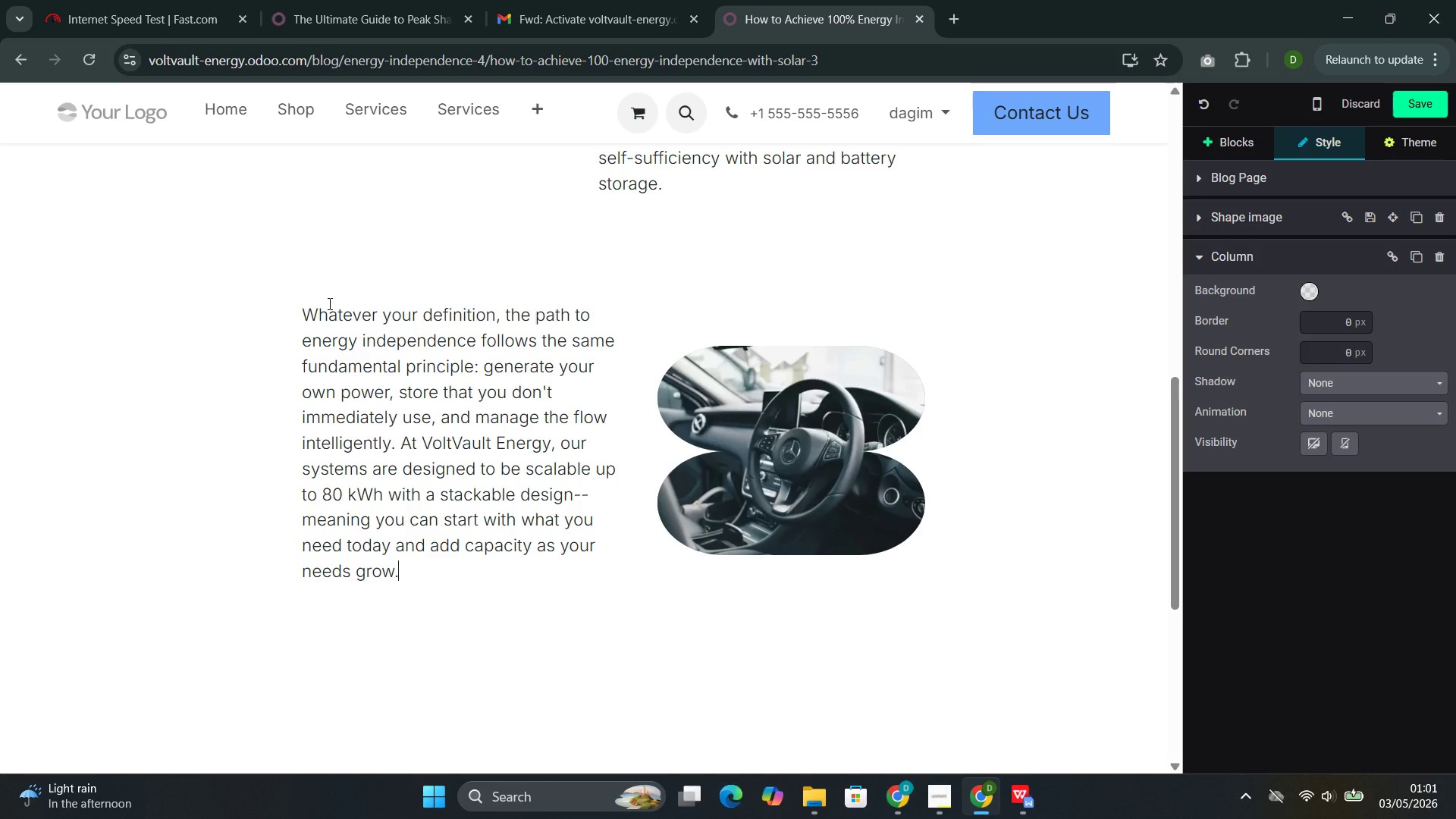 
key(Enter)
 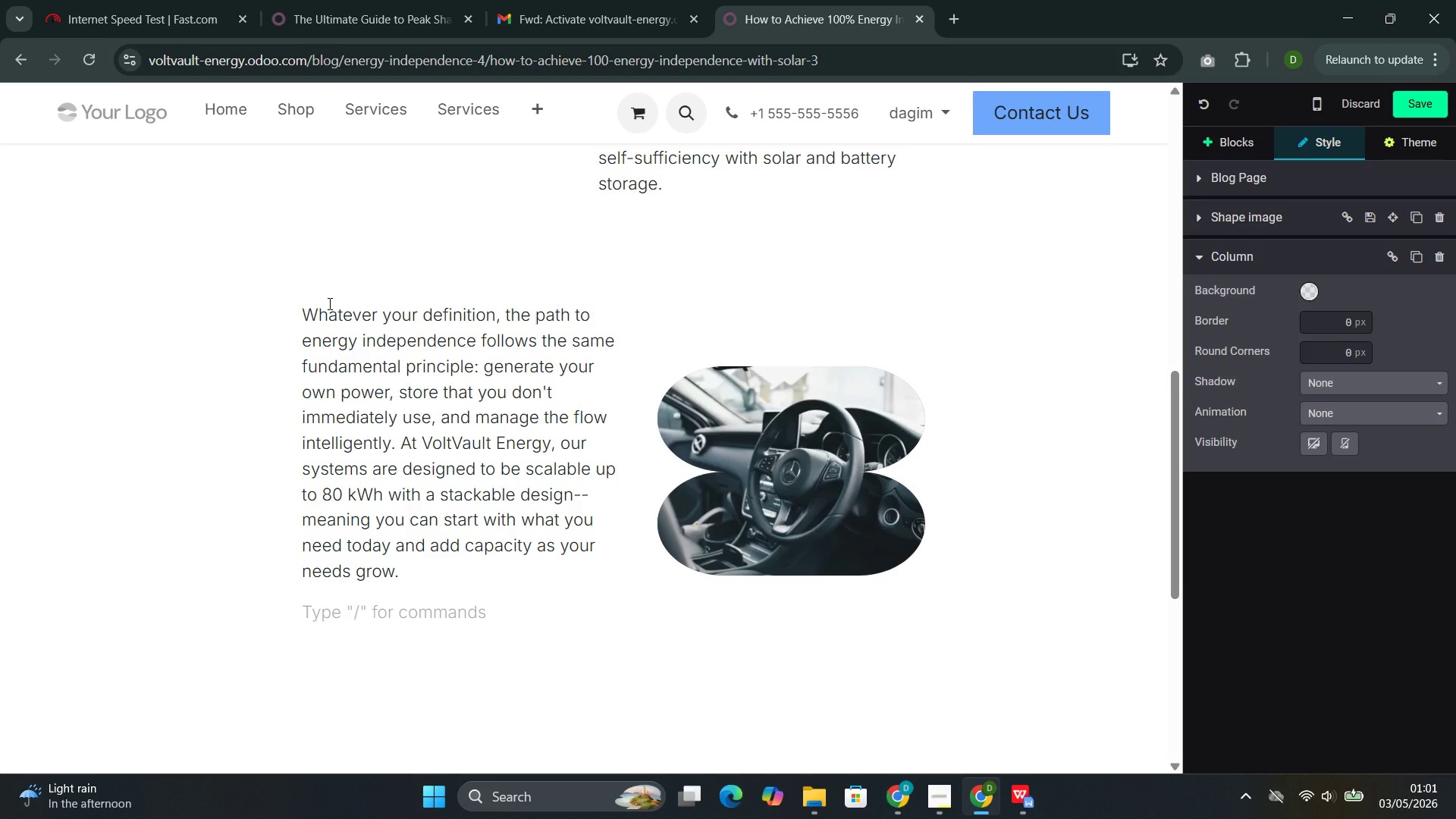 
type(This )
 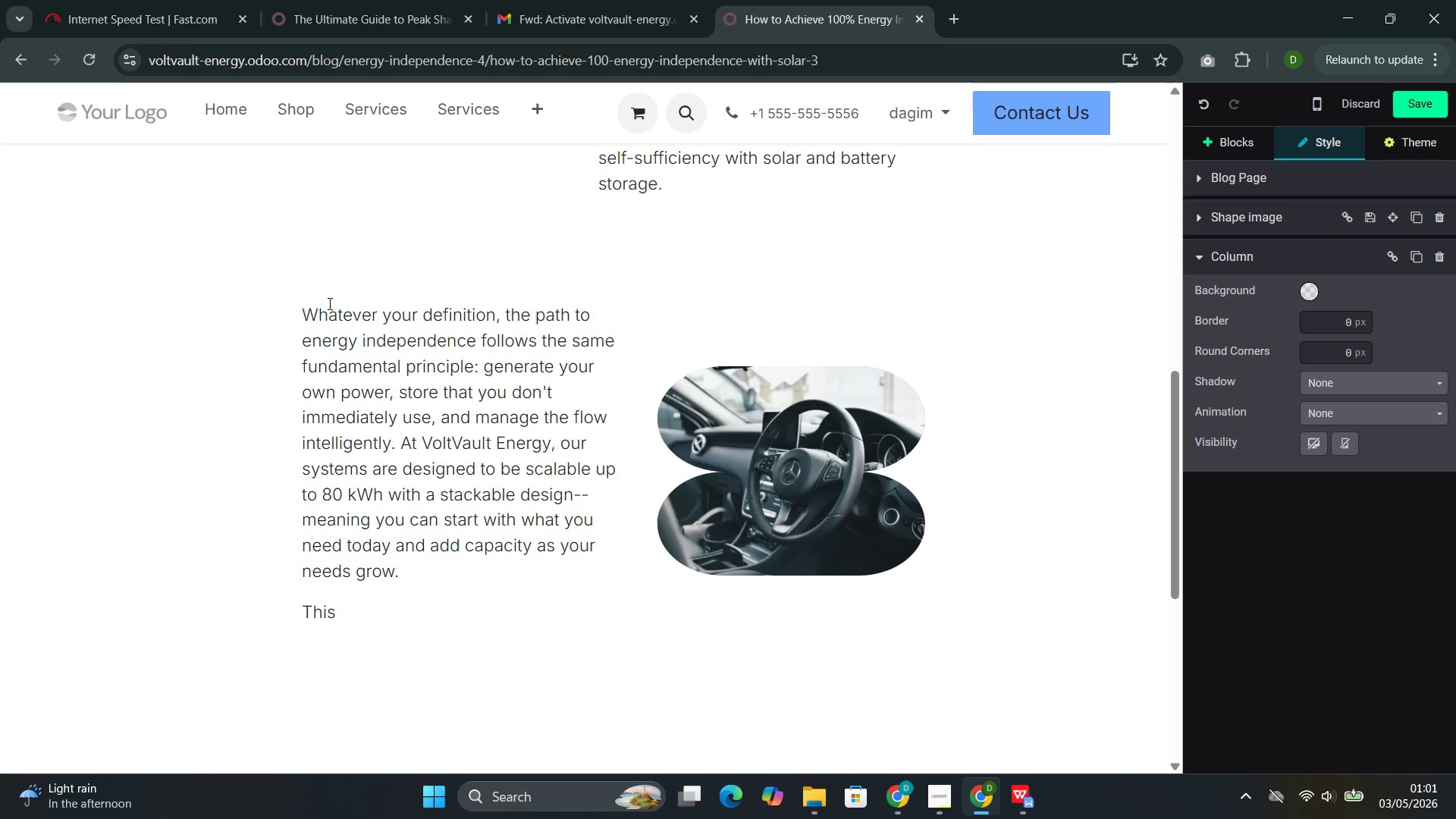 
wait(8.66)
 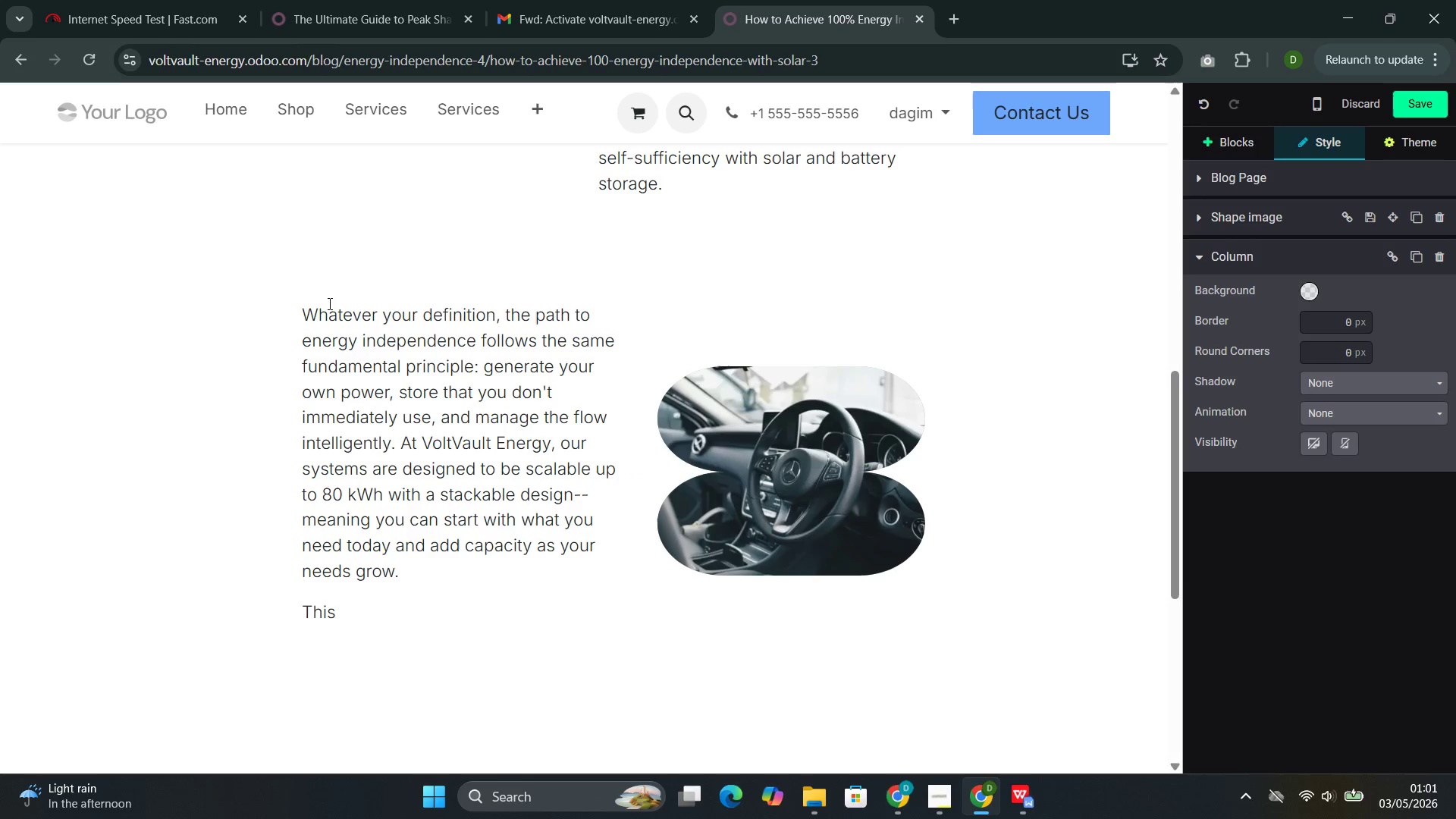 
type(post explores the three levels of energy independence and what is rq)
key(Backspace)
type(equired to )
 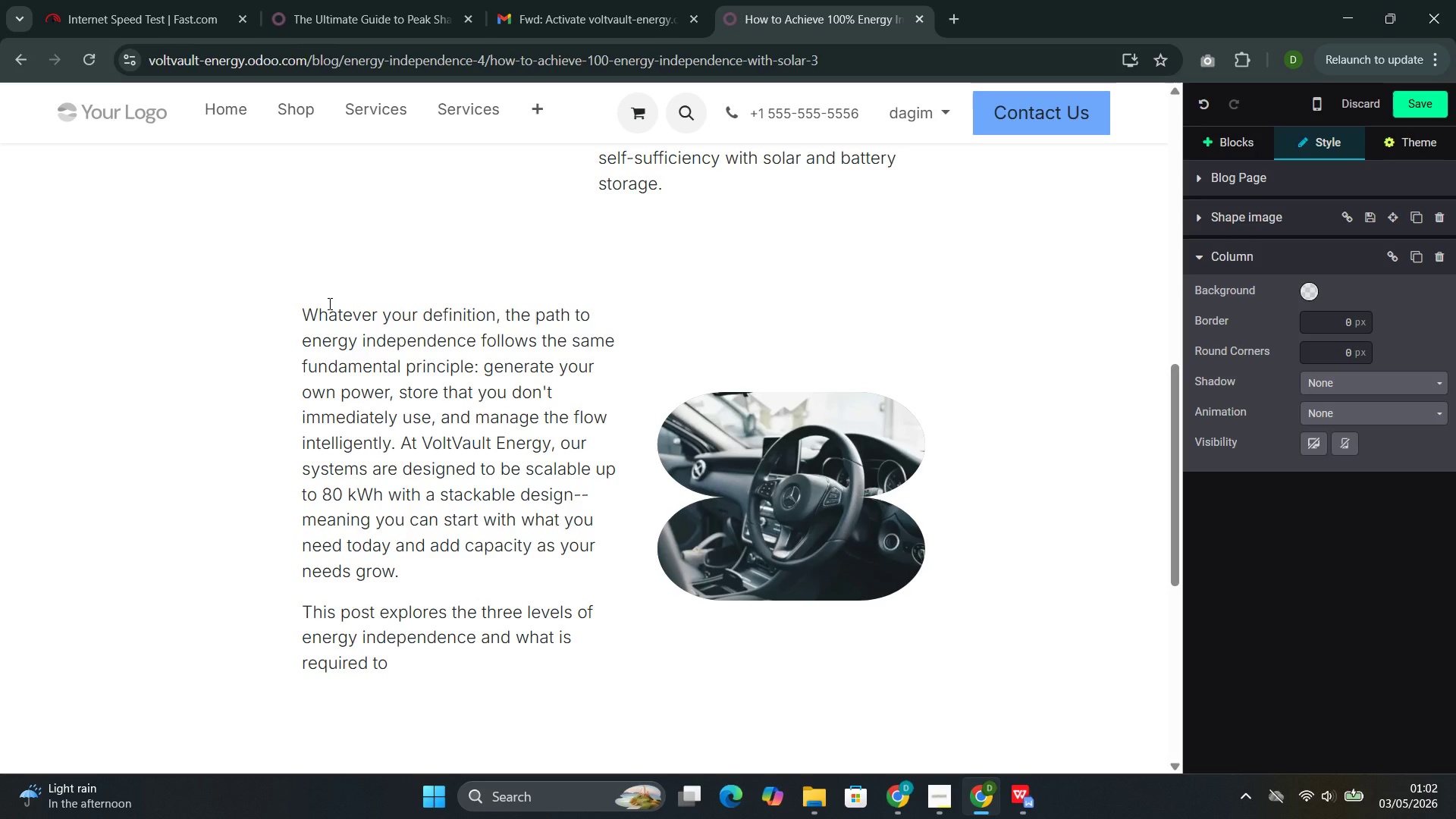 
type(achieve each one.)
 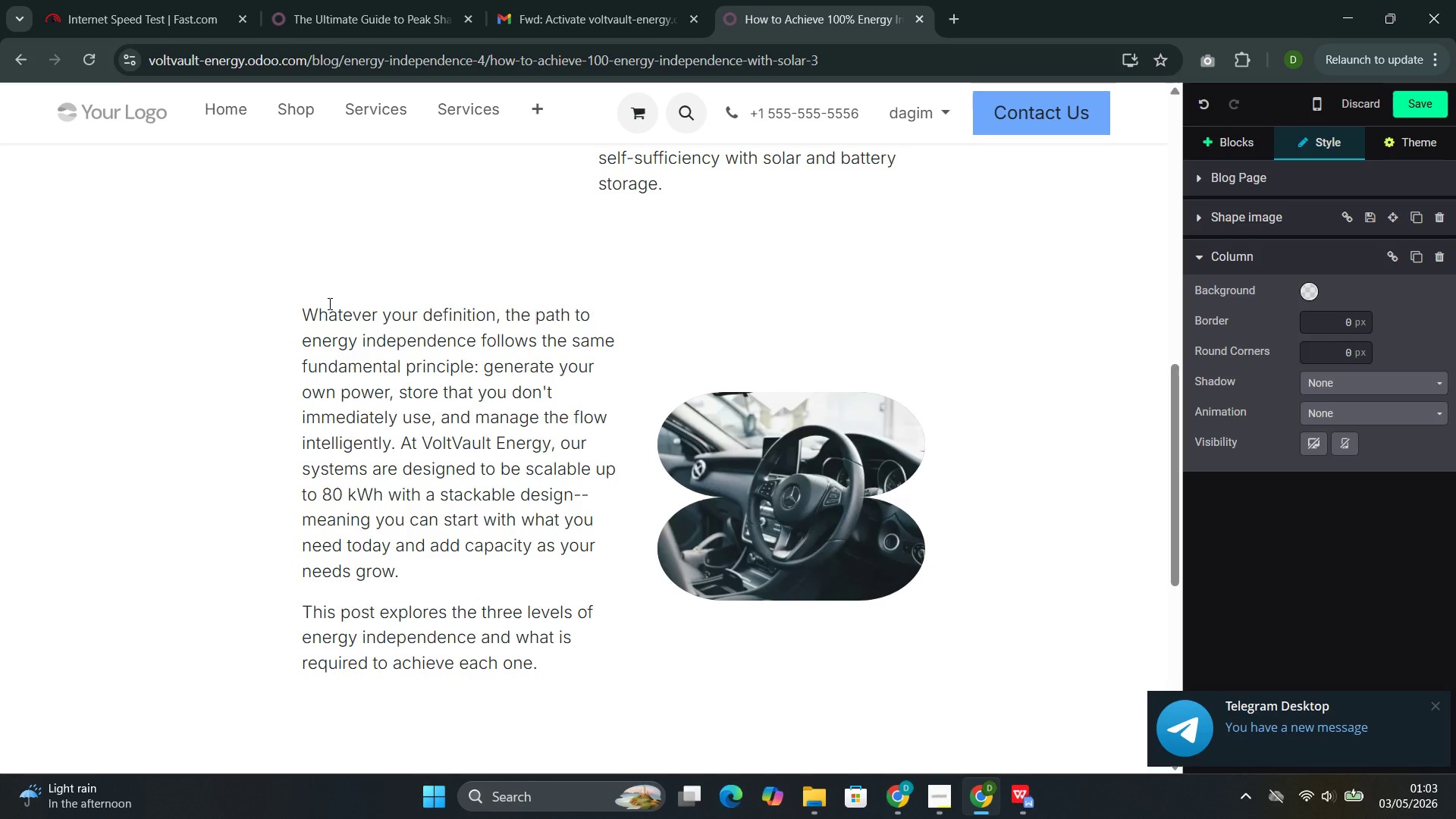 
wait(50.22)
 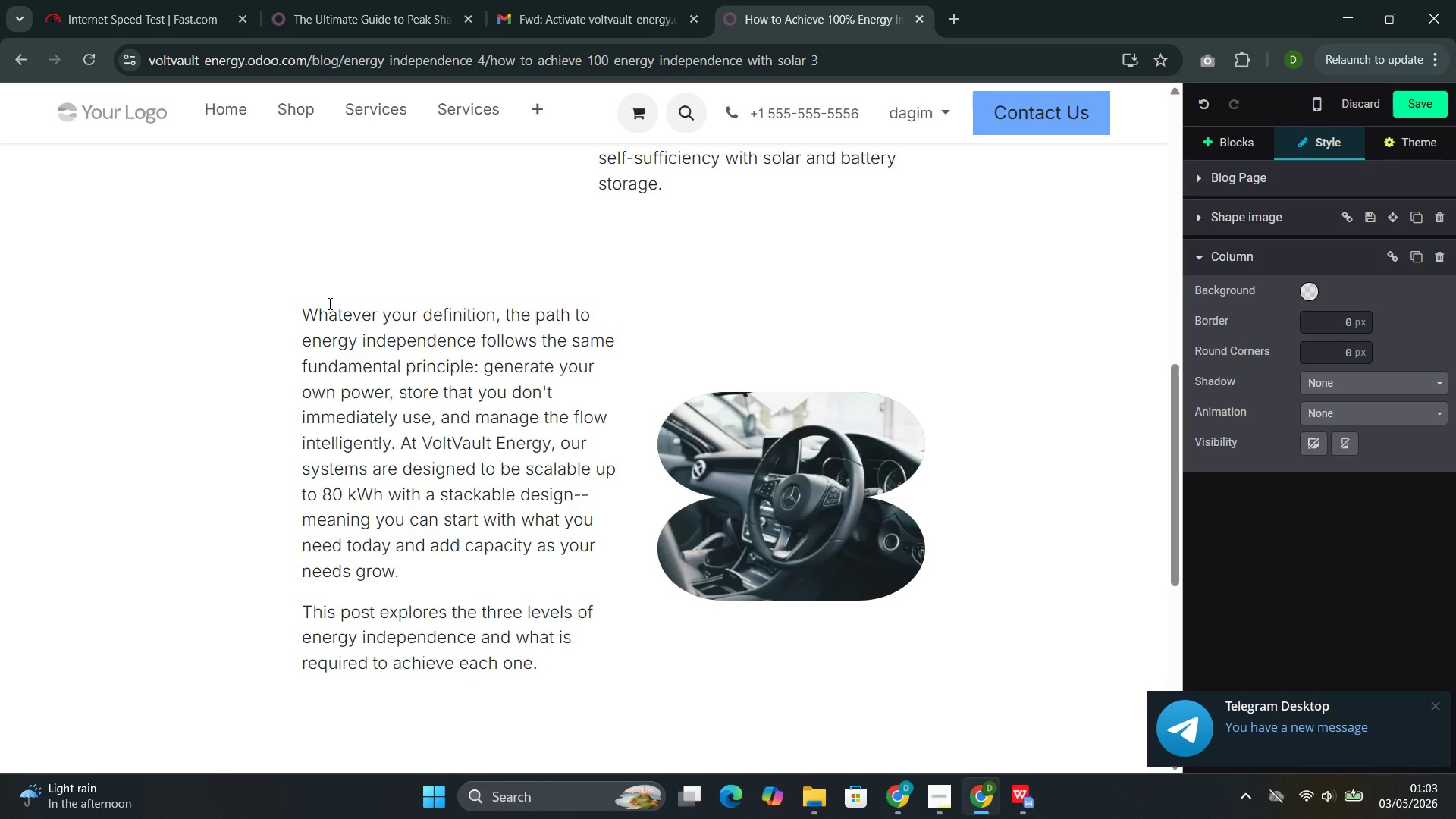 
left_click([1203, 146])
 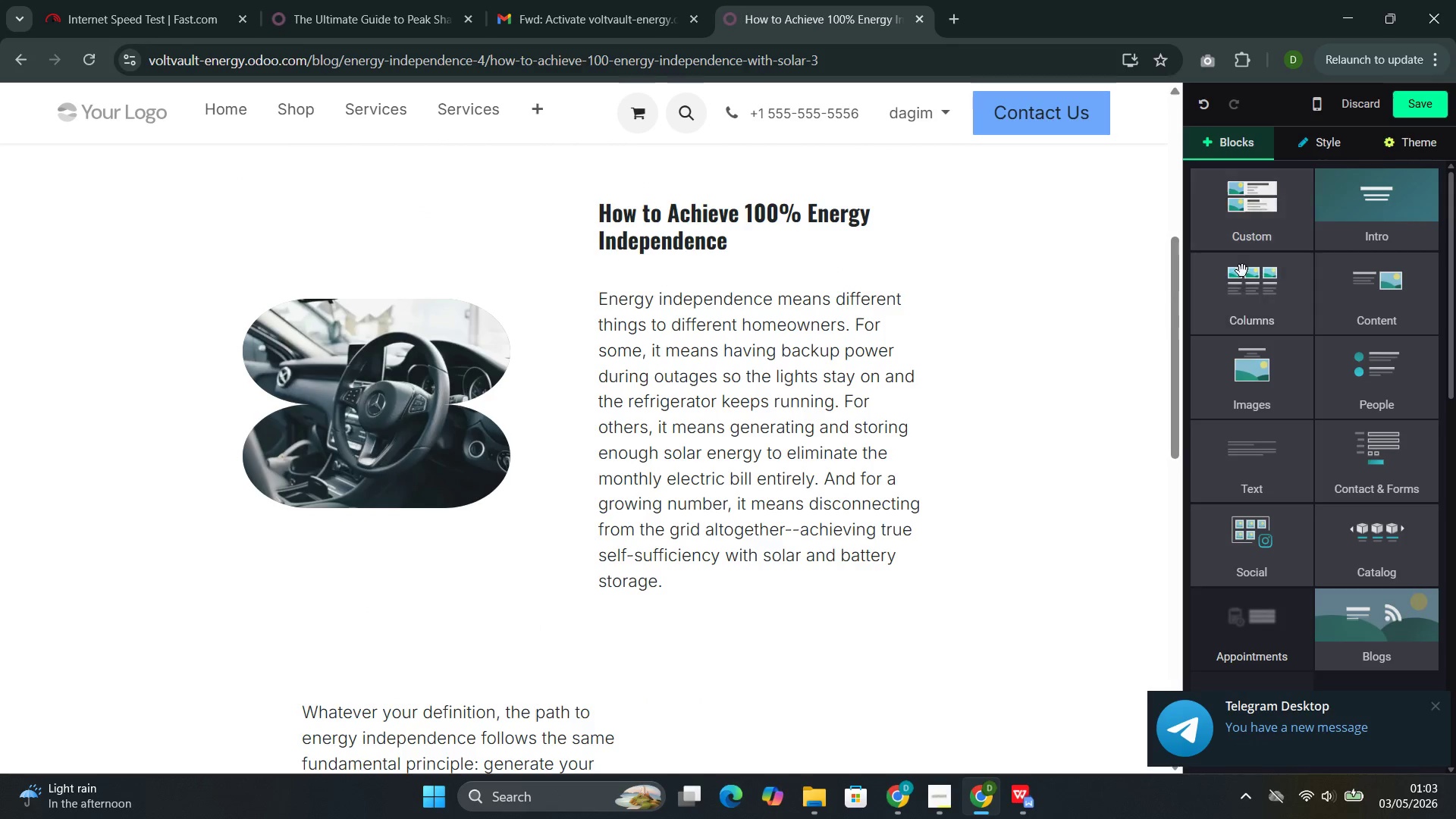 
left_click([1245, 281])
 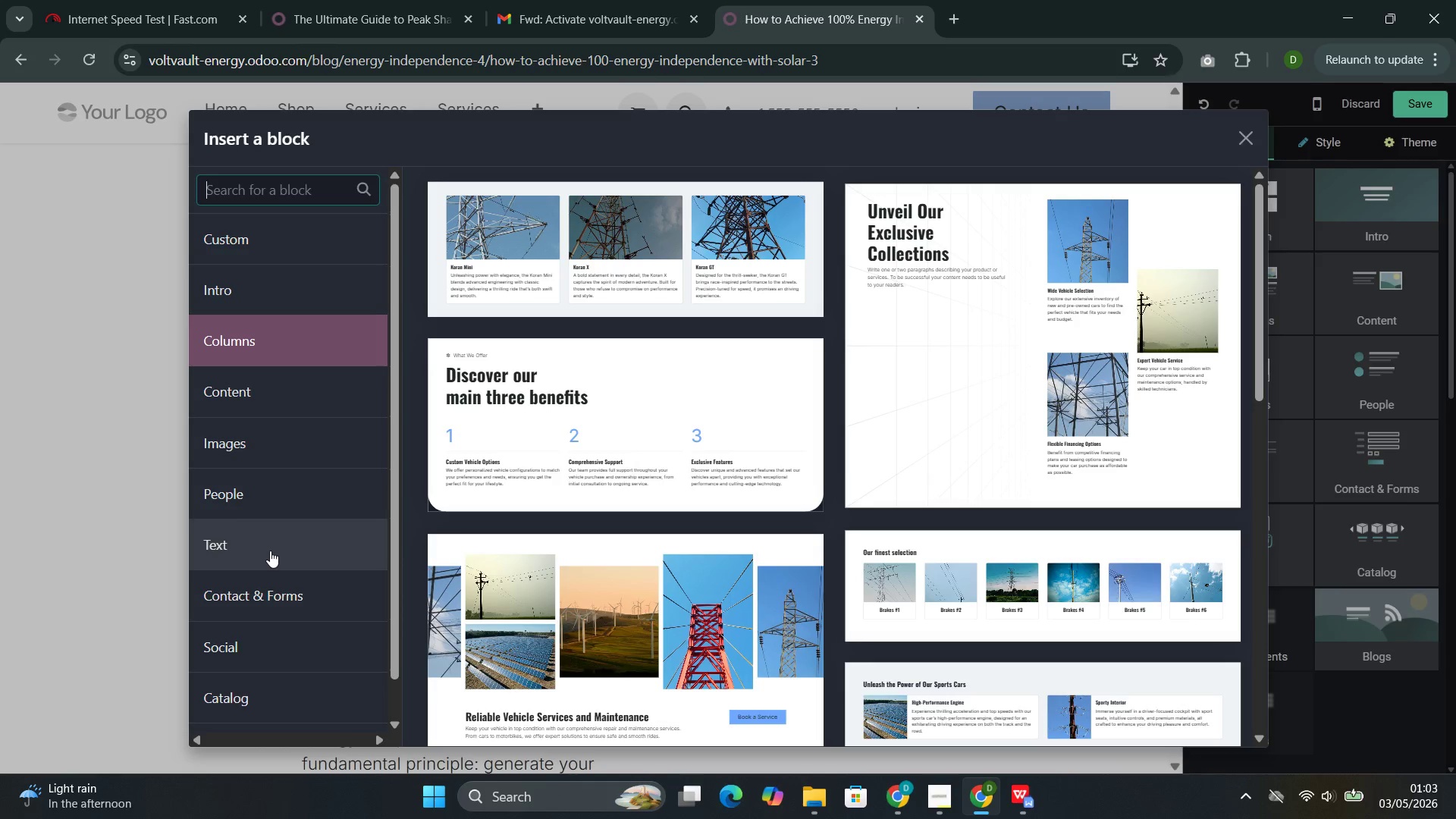 
wait(26.58)
 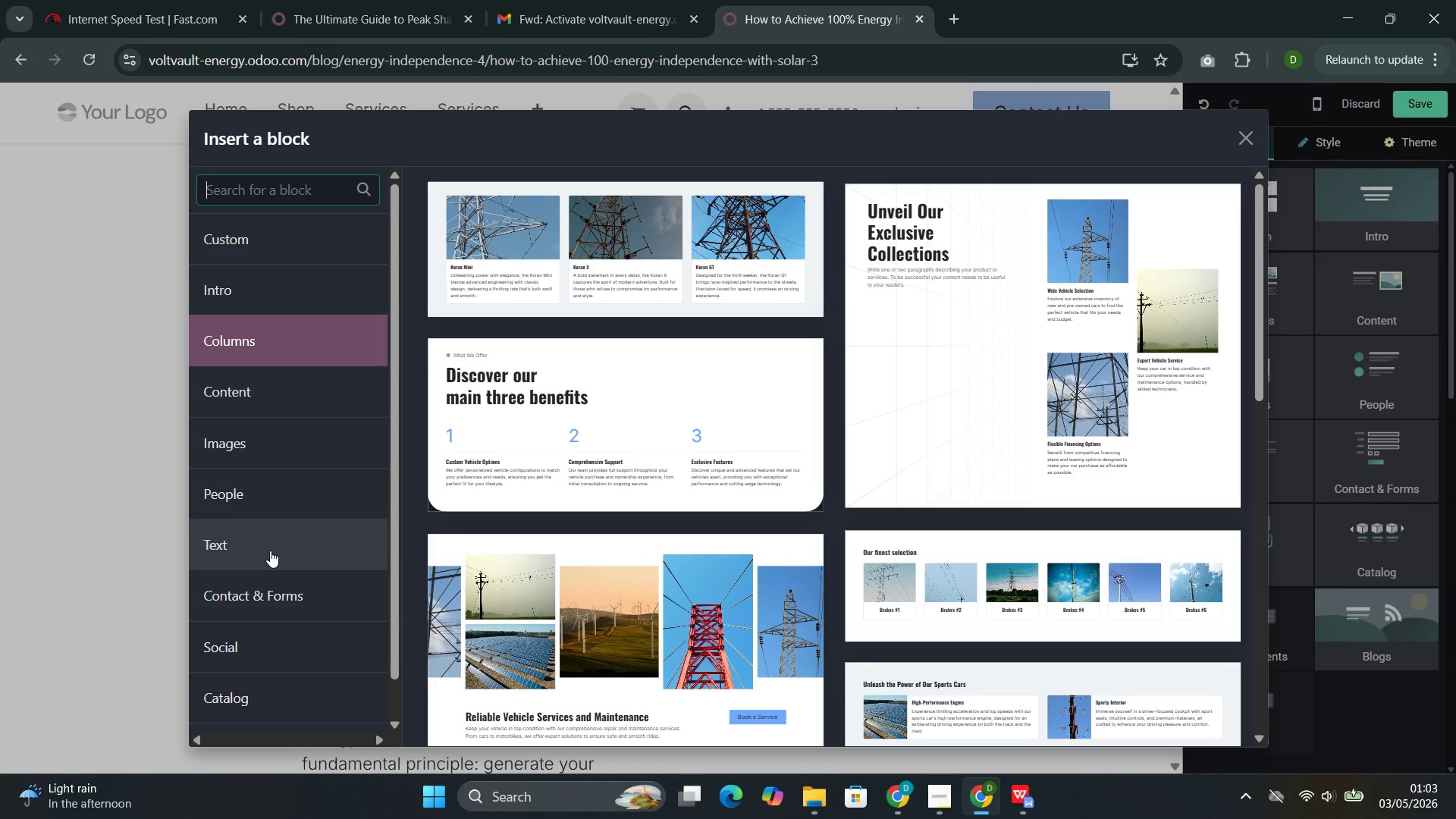 
left_click([272, 393])
 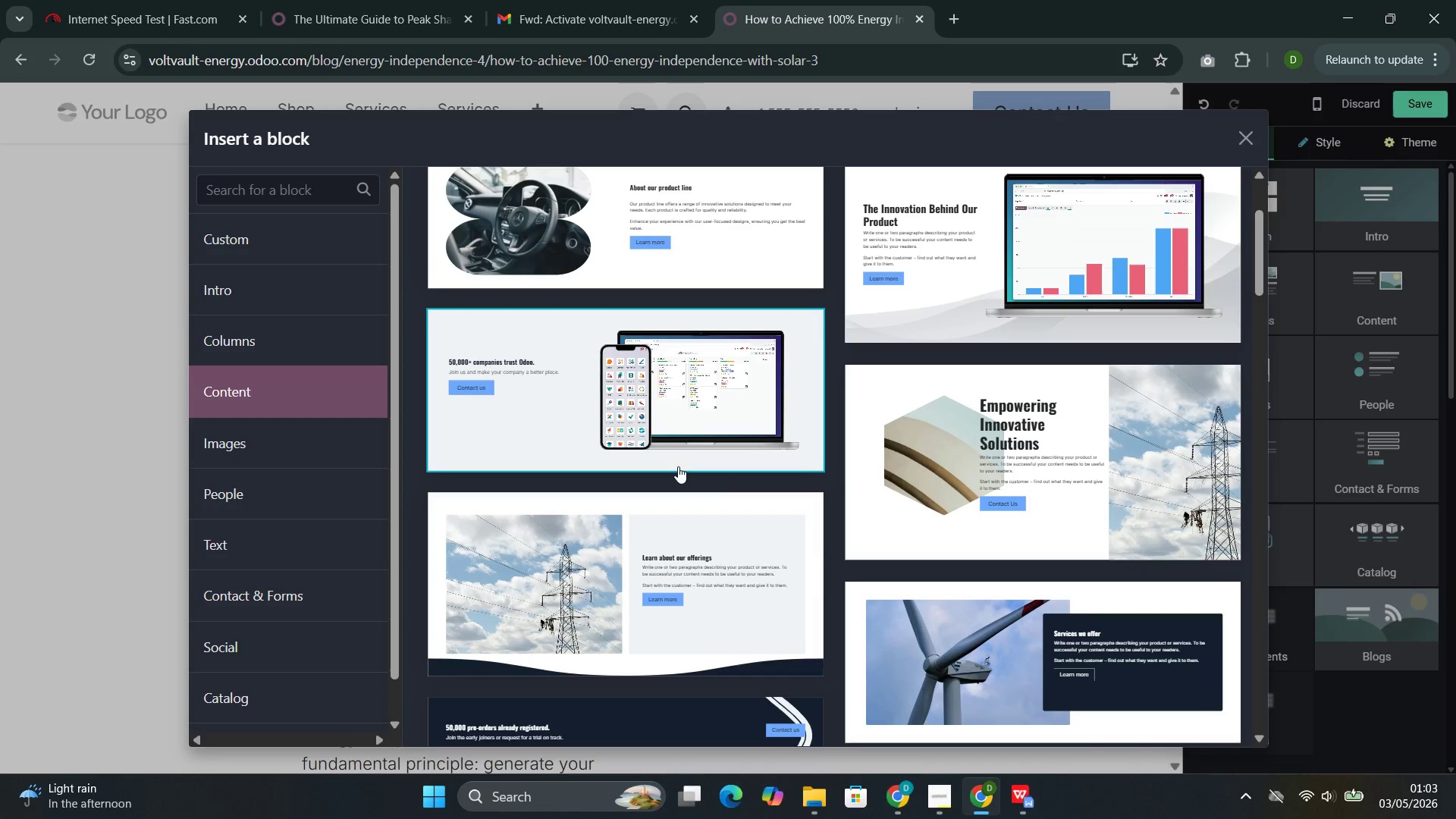 
wait(16.64)
 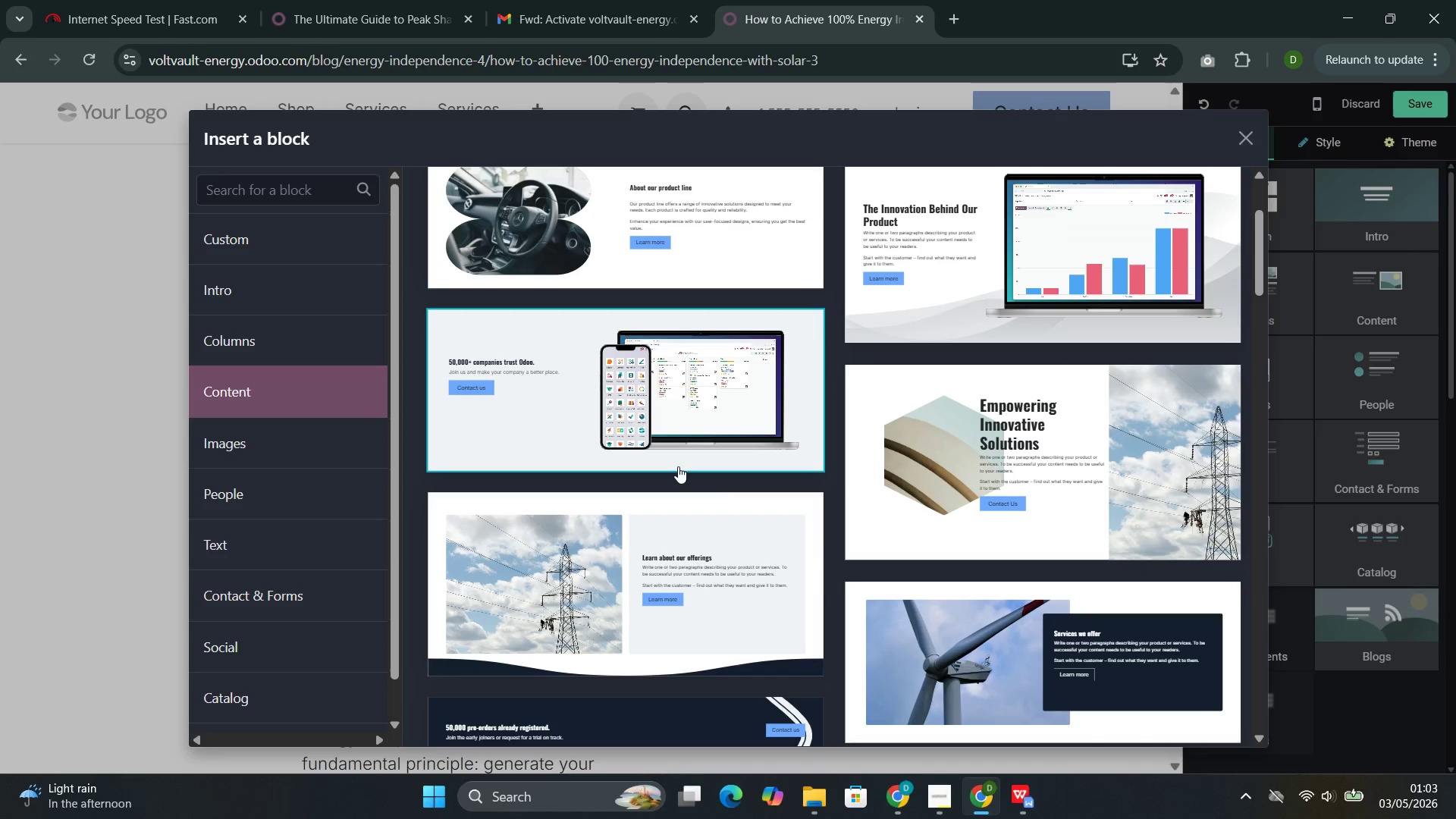 
left_click([287, 450])
 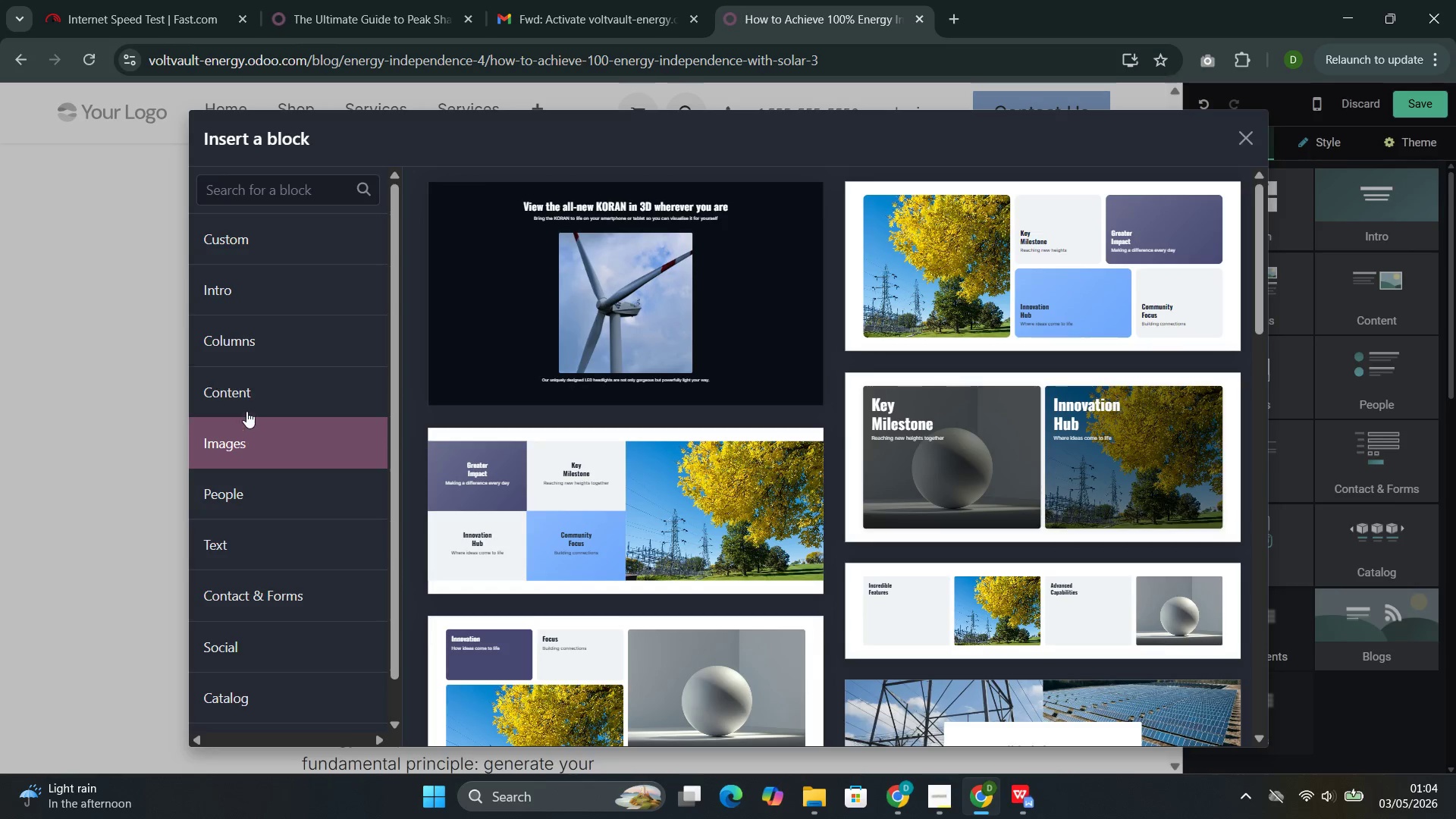 
left_click([248, 385])
 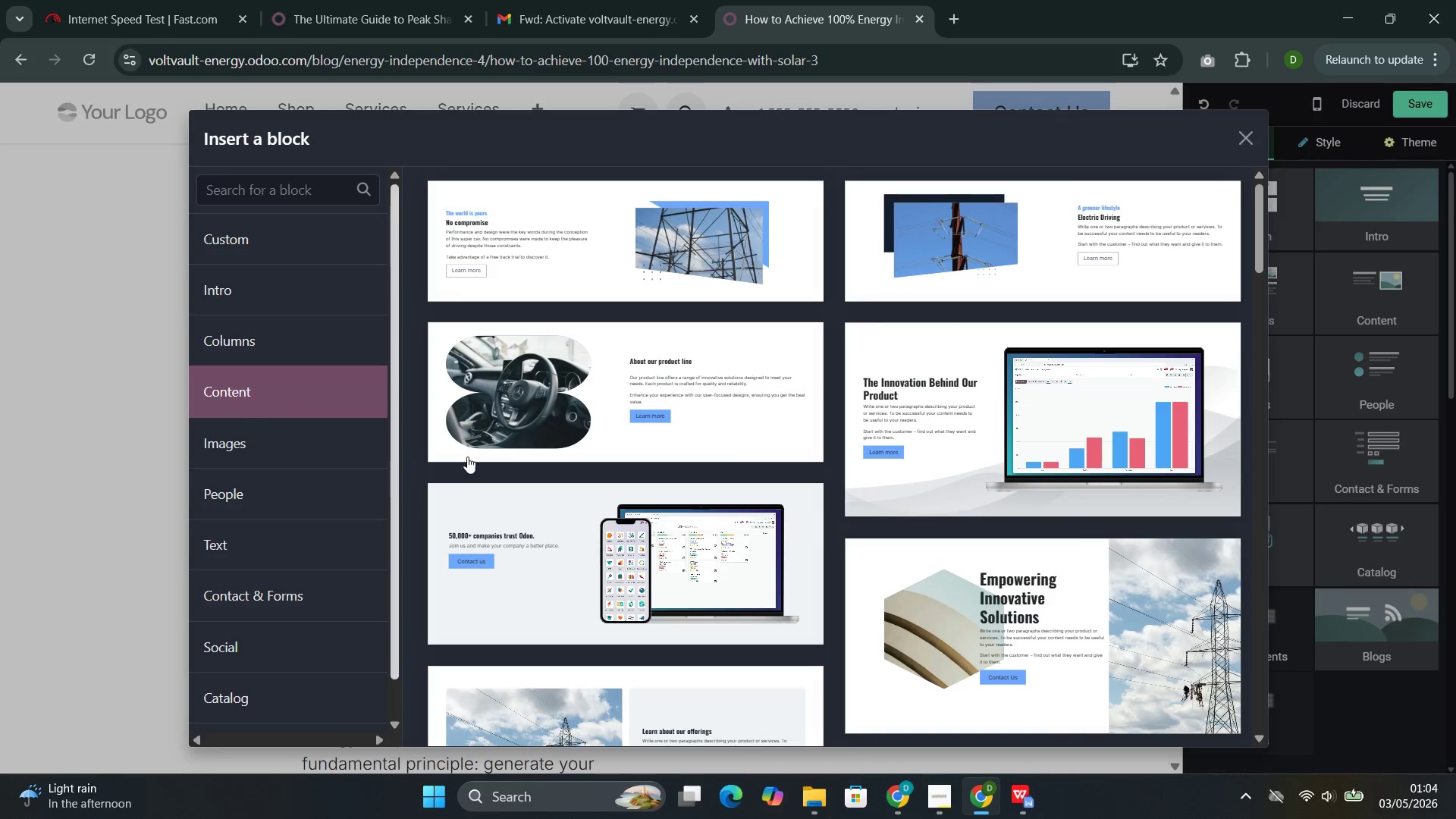 
mouse_move([577, 510])
 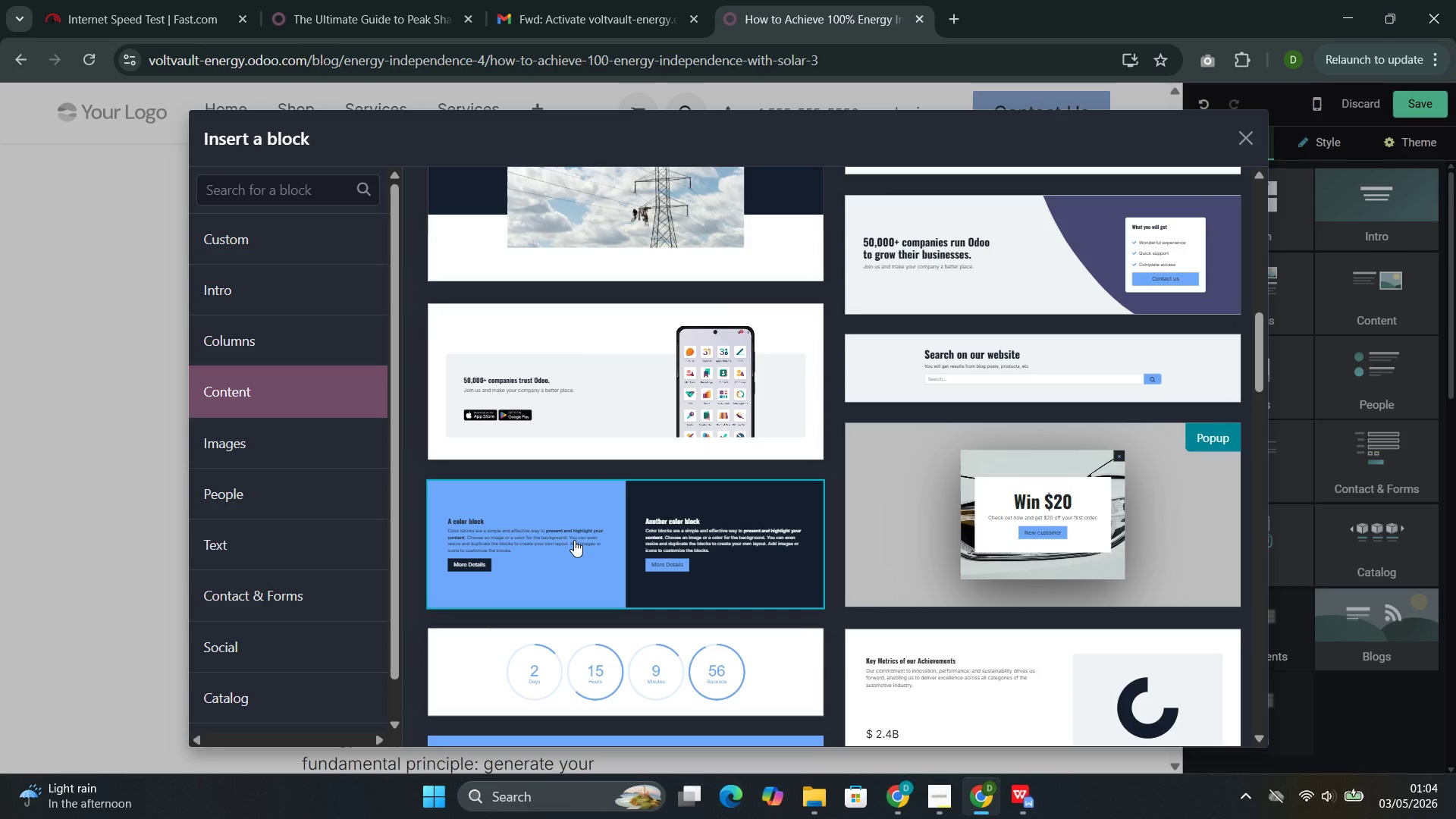 
left_click([574, 540])
 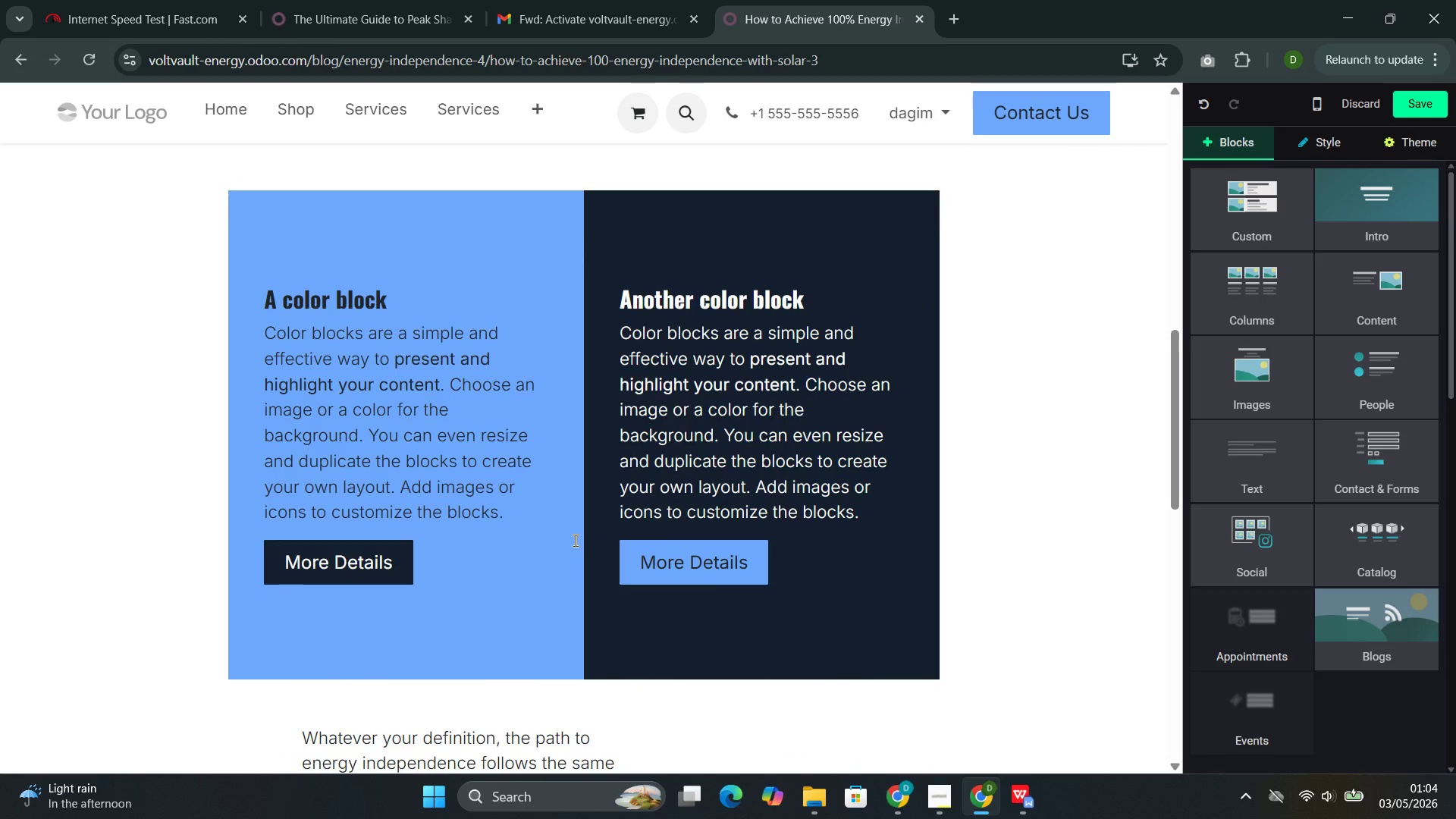 
wait(6.77)
 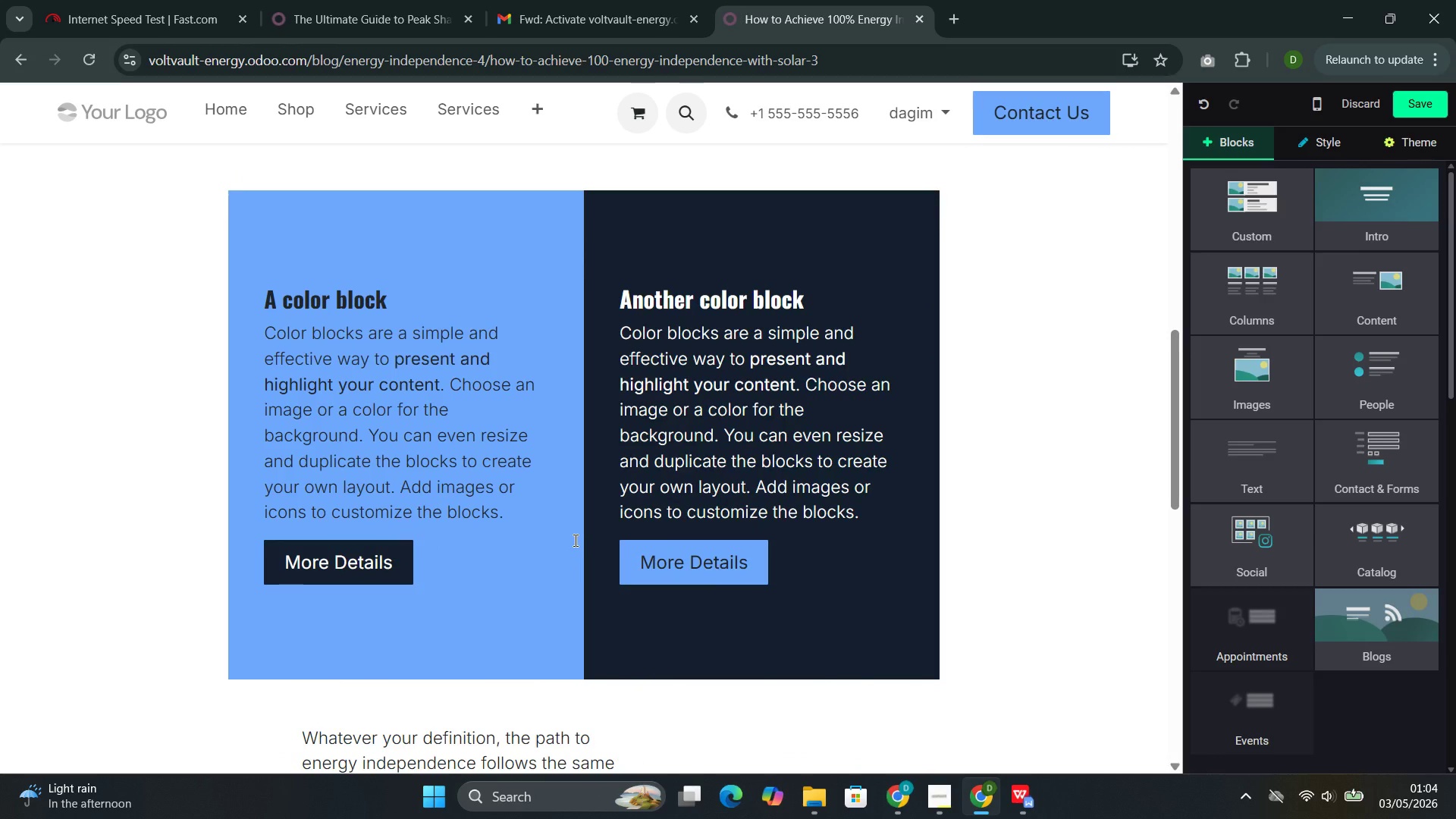 
left_click_drag(start_coordinate=[409, 291], to_coordinate=[278, 305])
 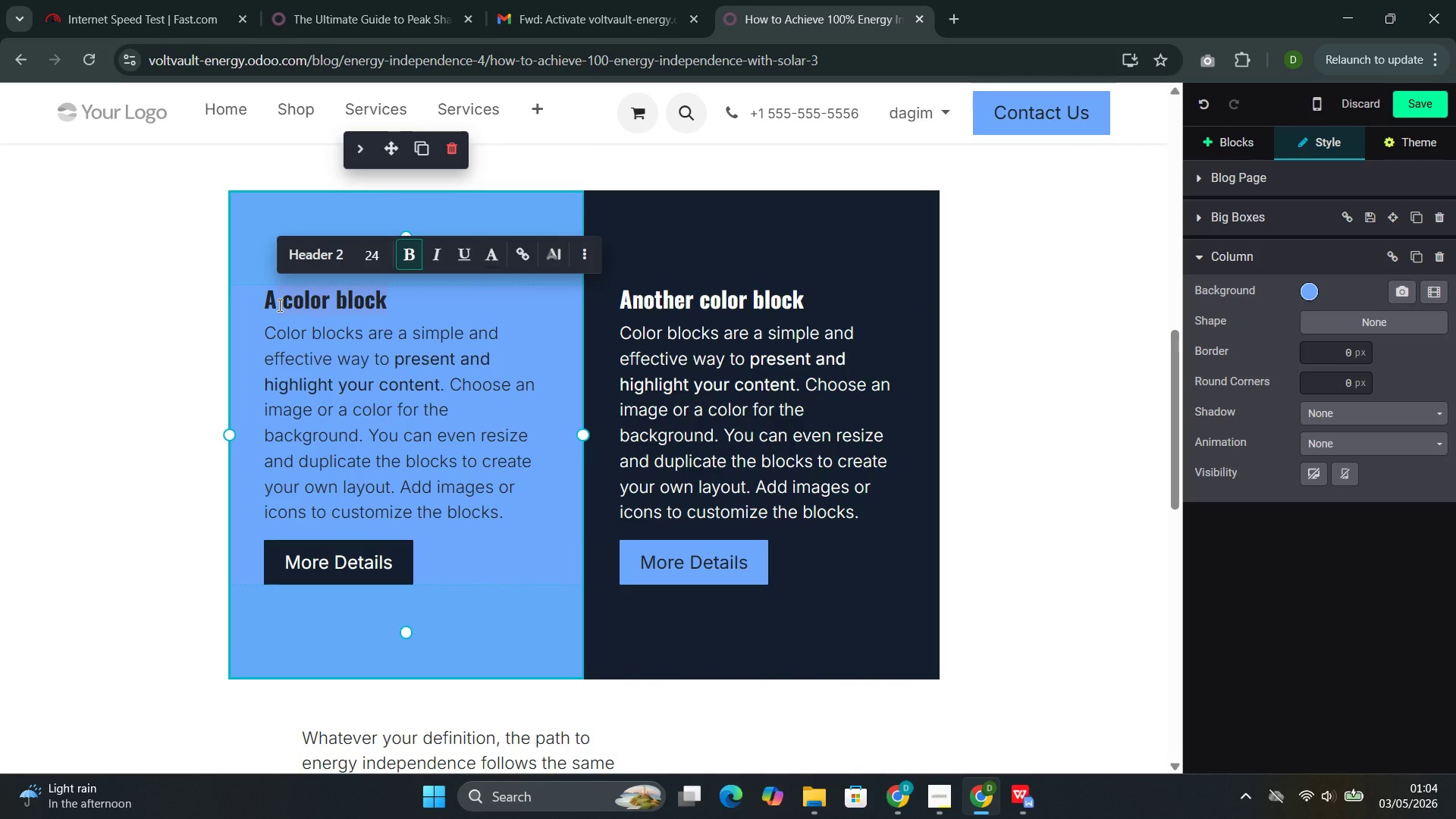 
key(Backspace)
key(Backspace)
type(Backup Protection)
 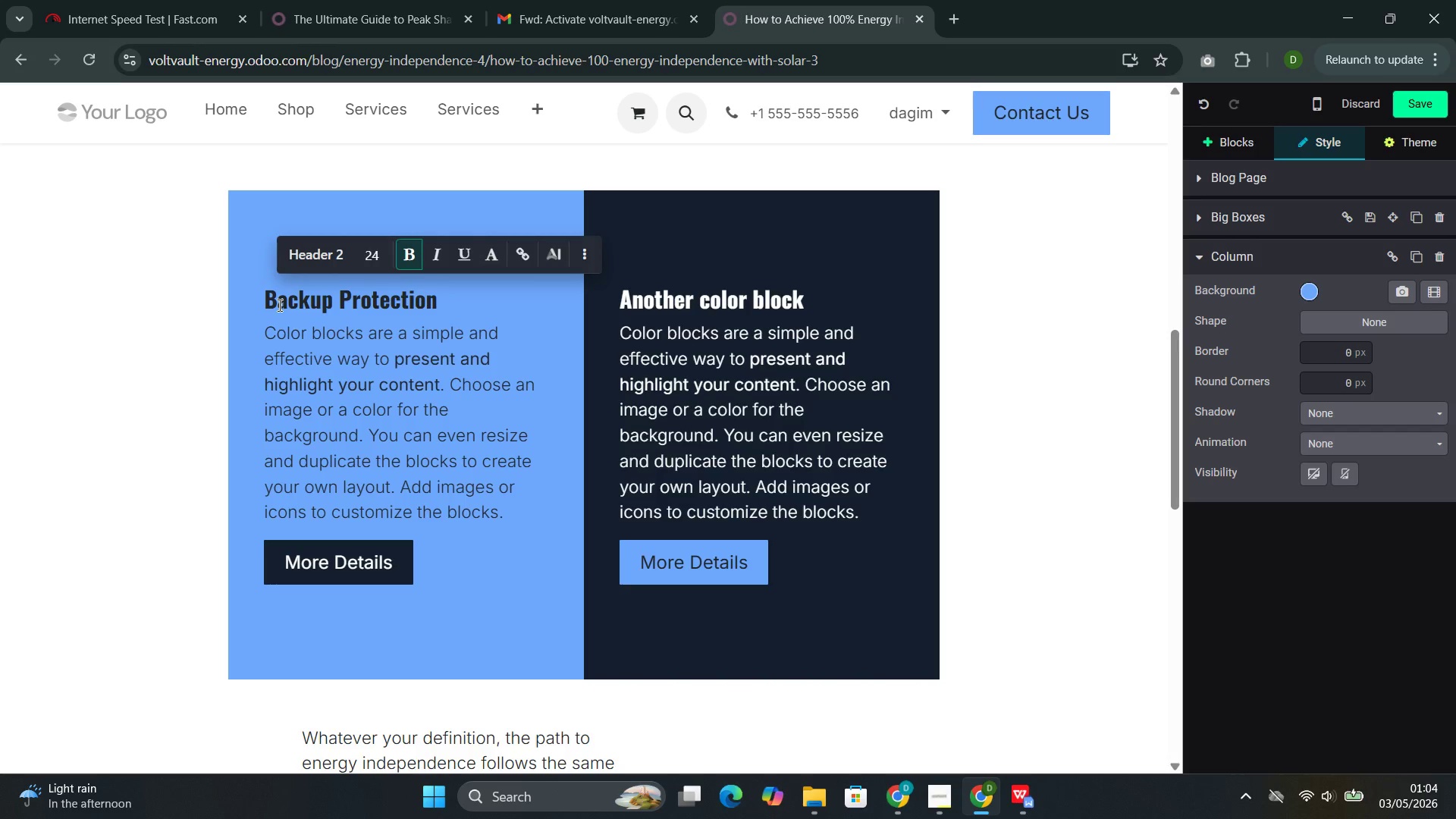 
left_click_drag(start_coordinate=[398, 558], to_coordinate=[287, 331])
 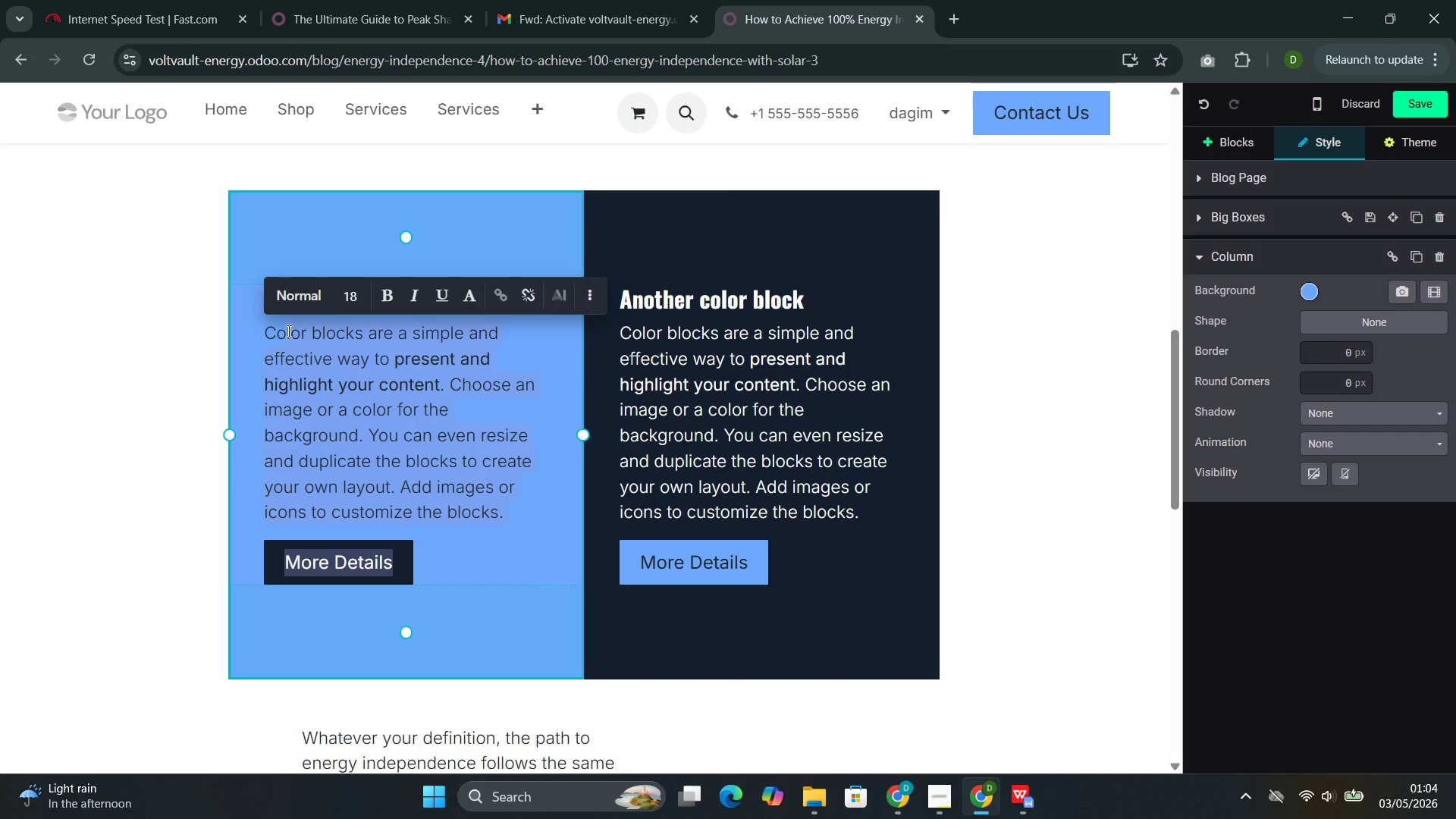 
key(Backspace)
key(Backspace)
key(Backspace)
type(The most accessible form of energy independence)
 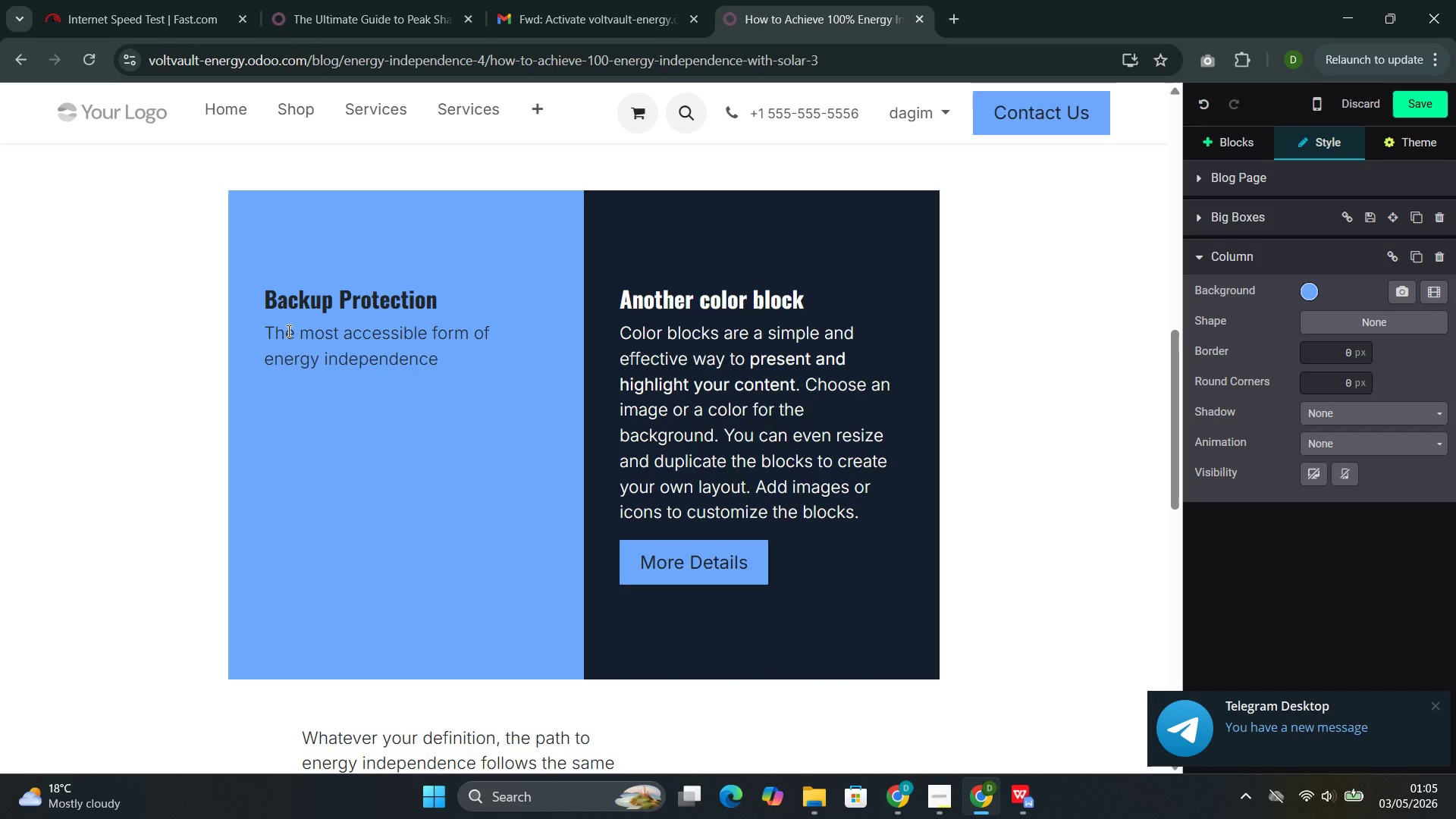 
wait(6.41)
 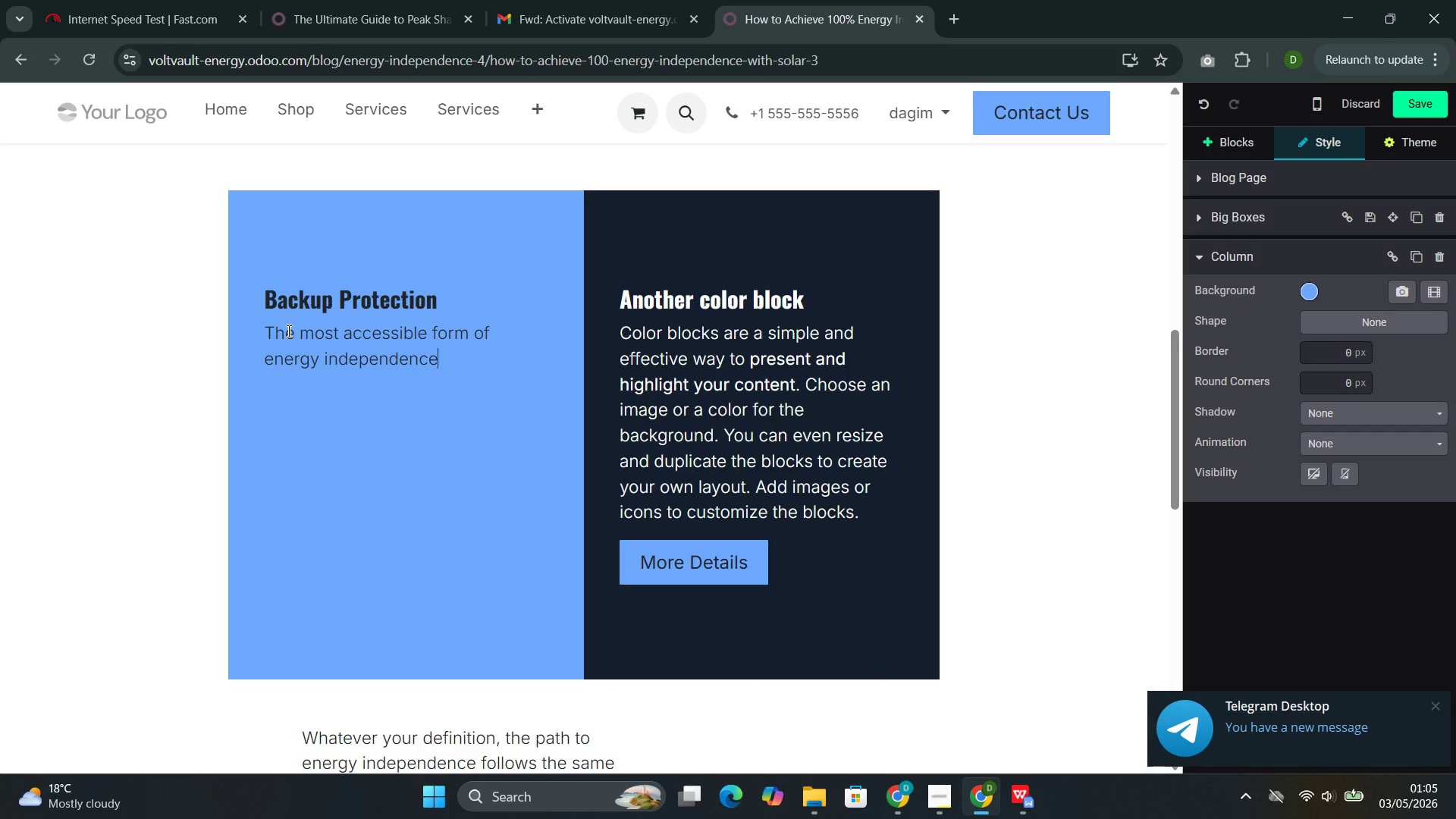 
type( is bacj)
key(Backspace)
type(k)
 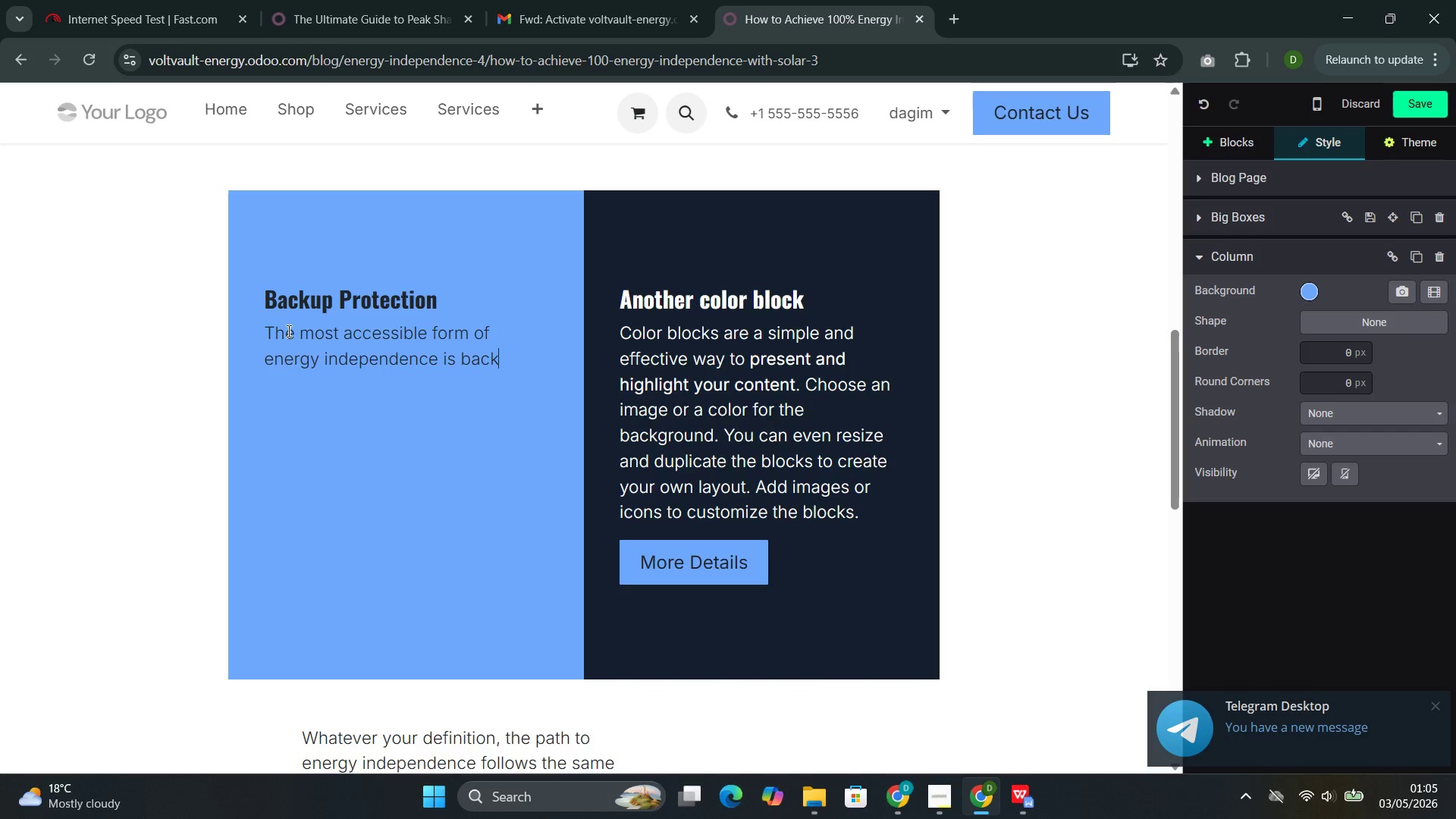 
type(up protection. A single battery--type)
key(Backspace)
type(ically 19)
key(Backspace)
type(0-15.5kWh)
 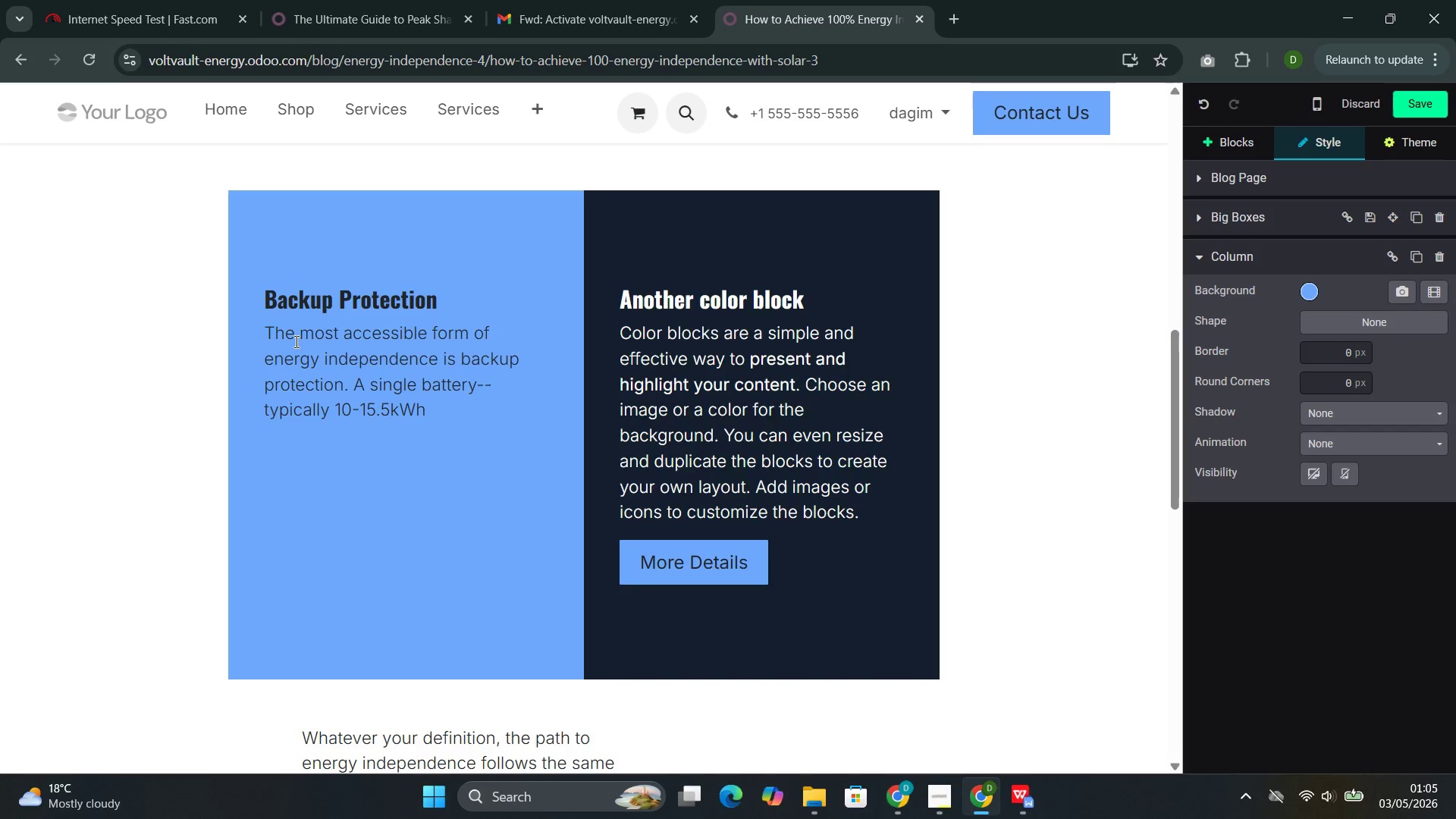 
wait(6.98)
 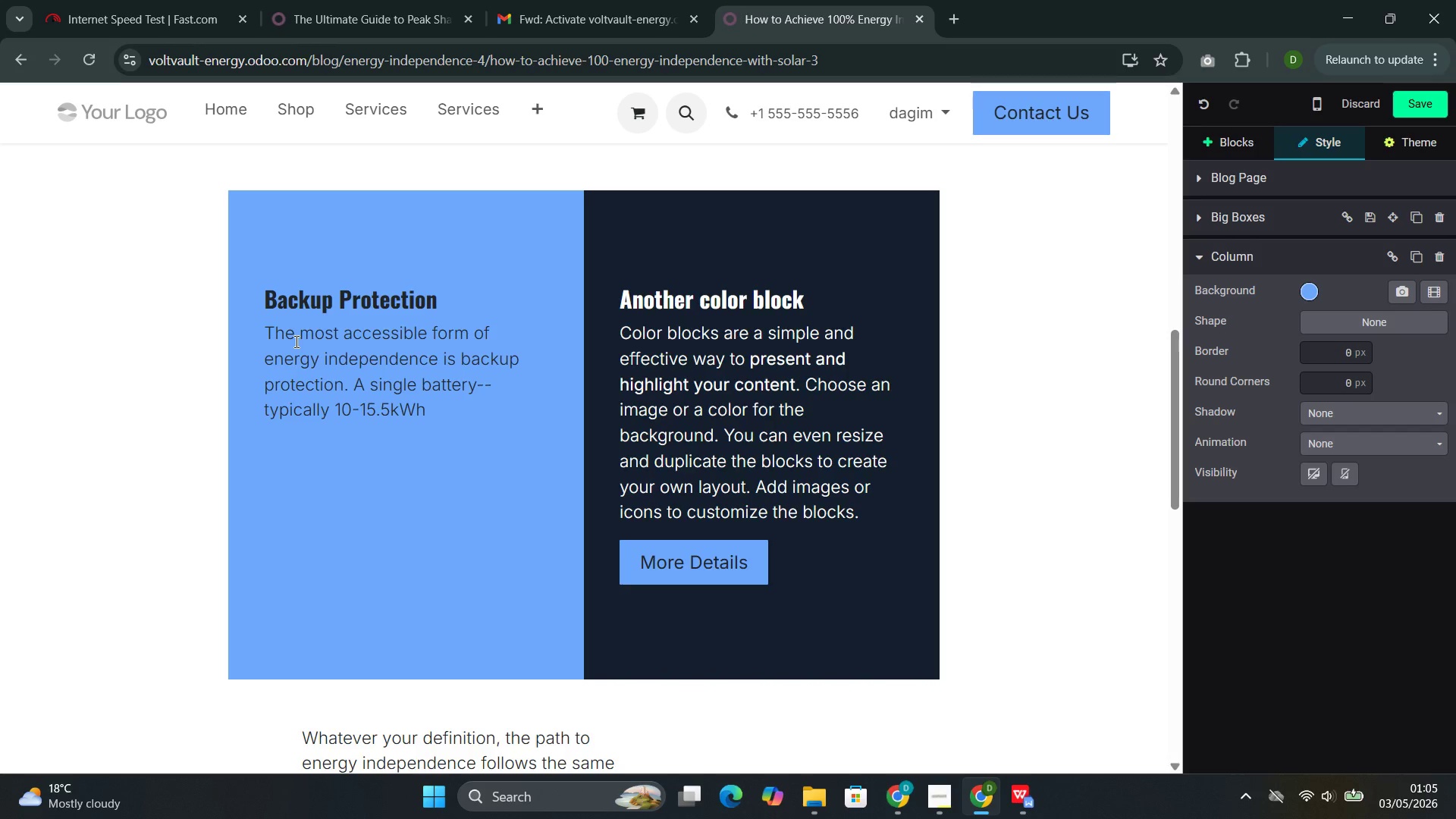 
type(--paired with a critical load pab)
key(Backspace)
type(nel ensures that essential circuits remain)
 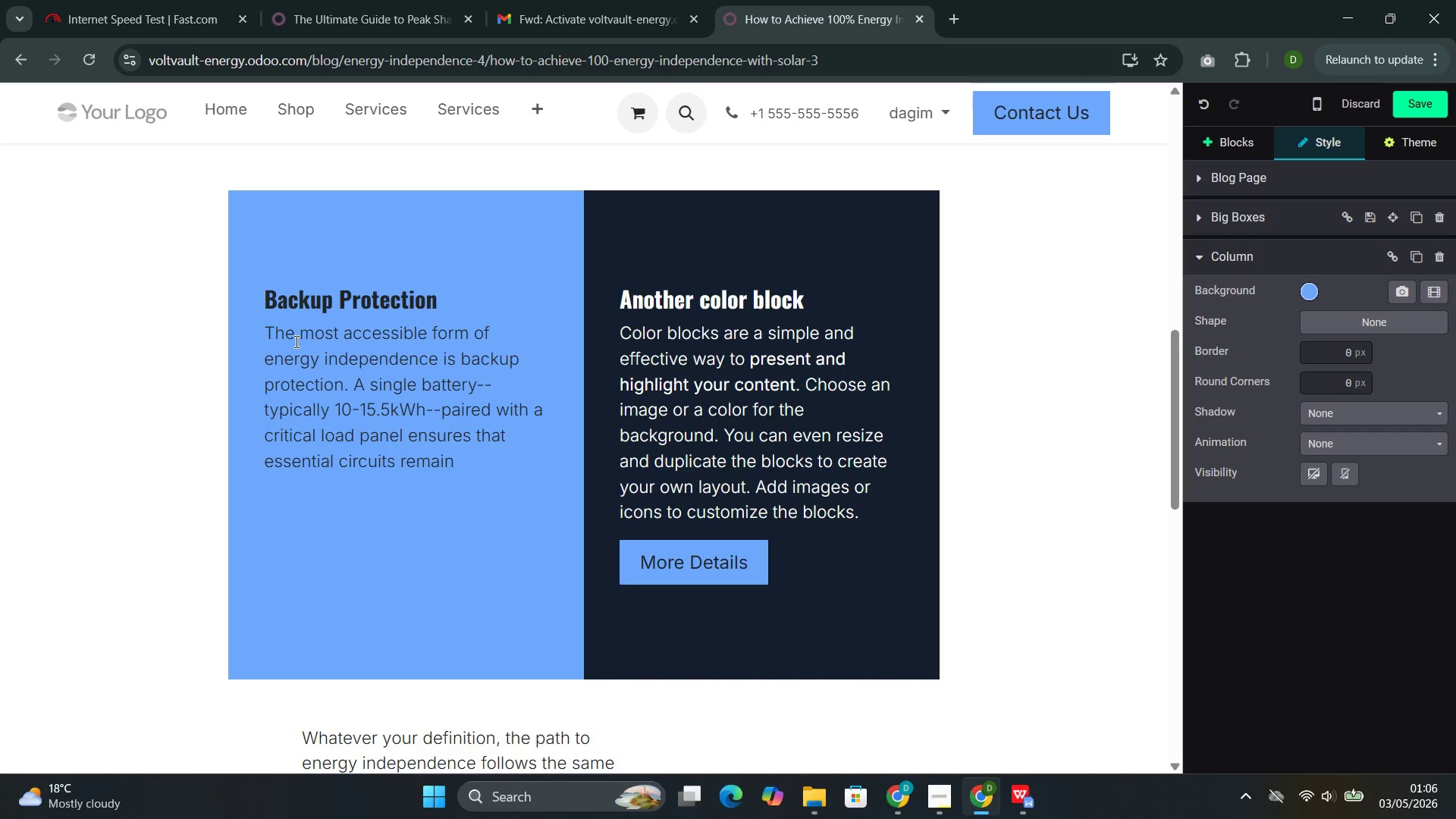 
wait(5.31)
 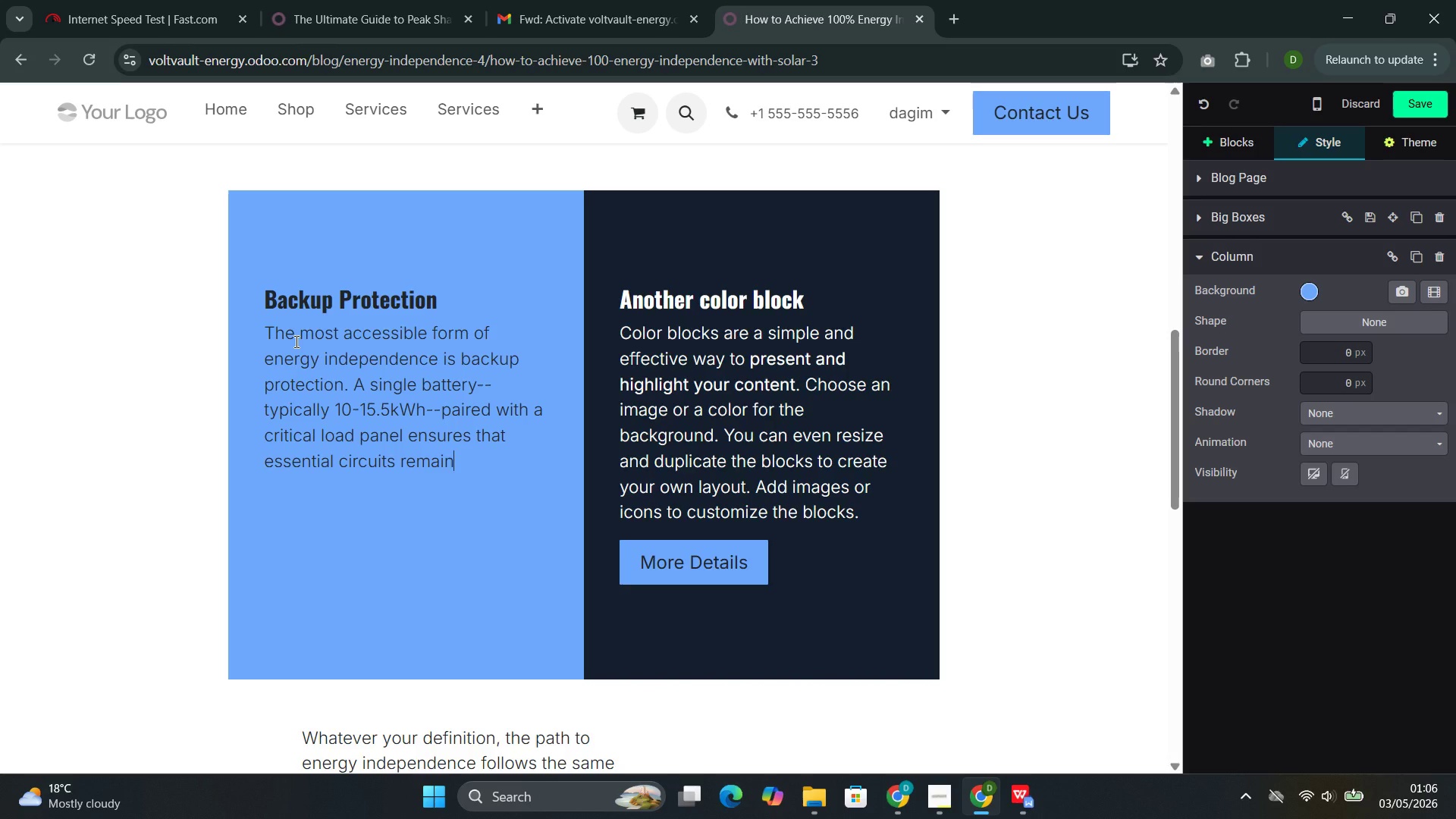 
type( powered during grid outages )
key(Backspace)
type(. The refrigerator, k)
key(Backspace)
type(ligh)
 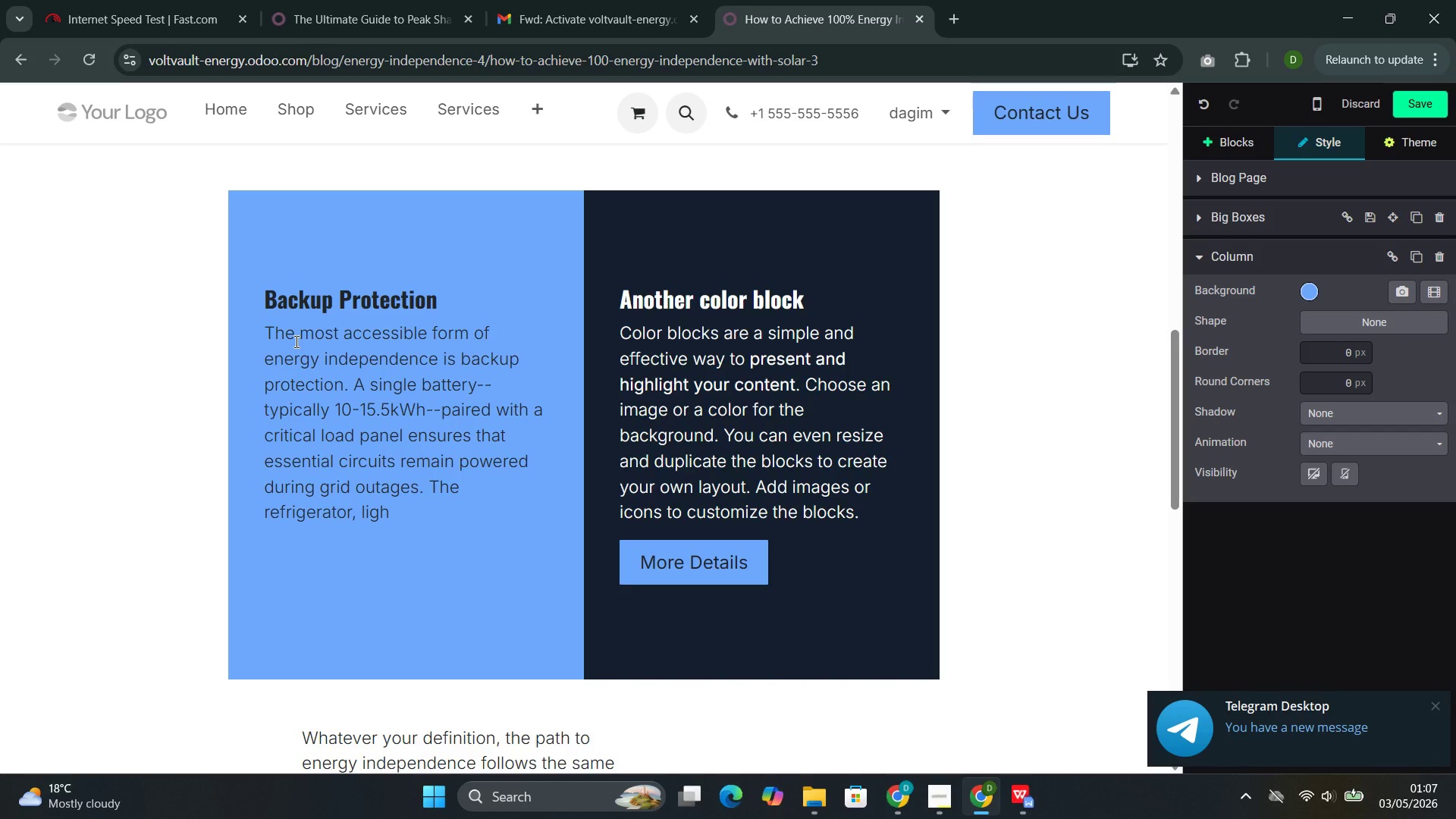 
wait(5.58)
 